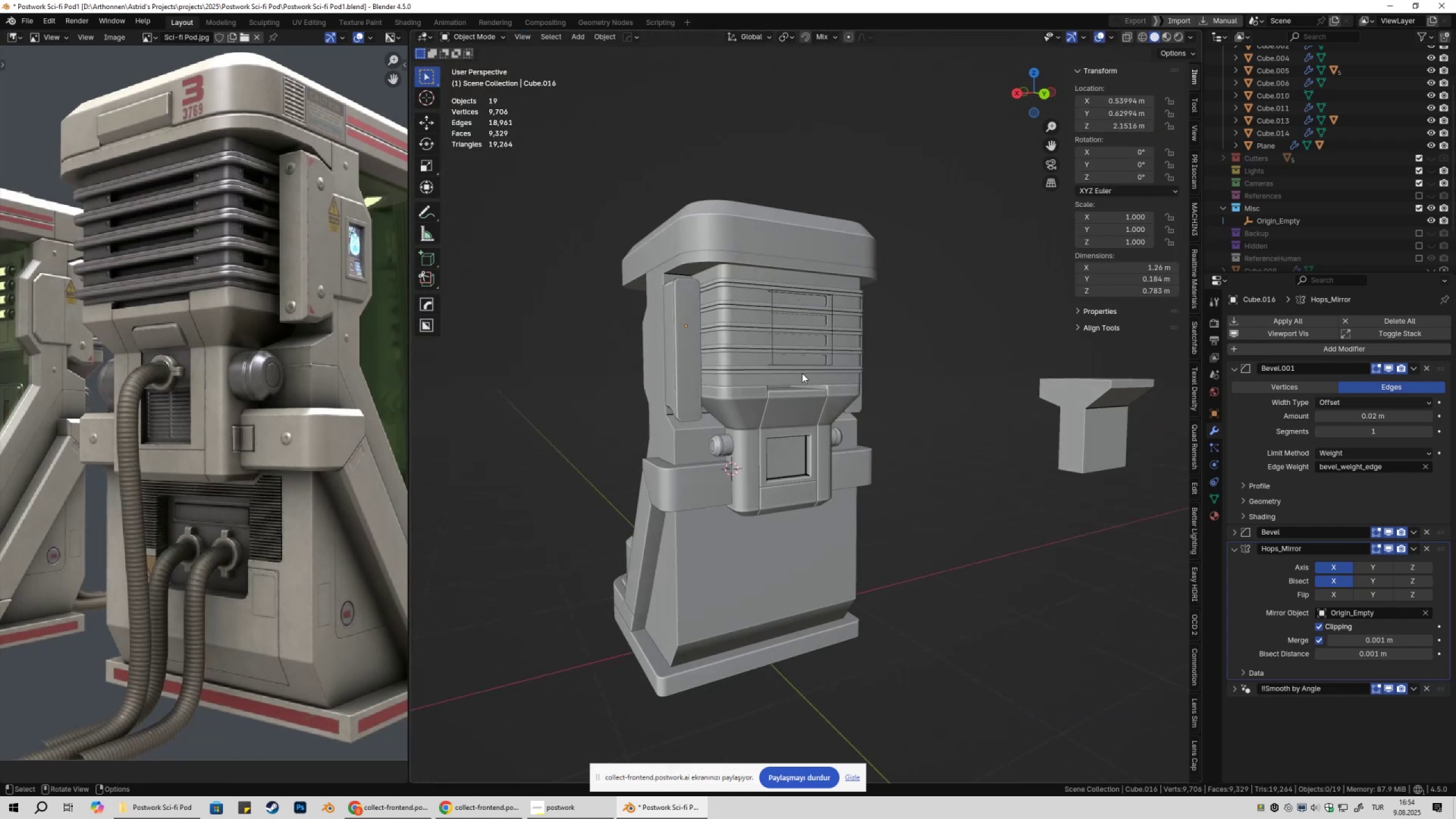 
key(Shift+ShiftLeft)
 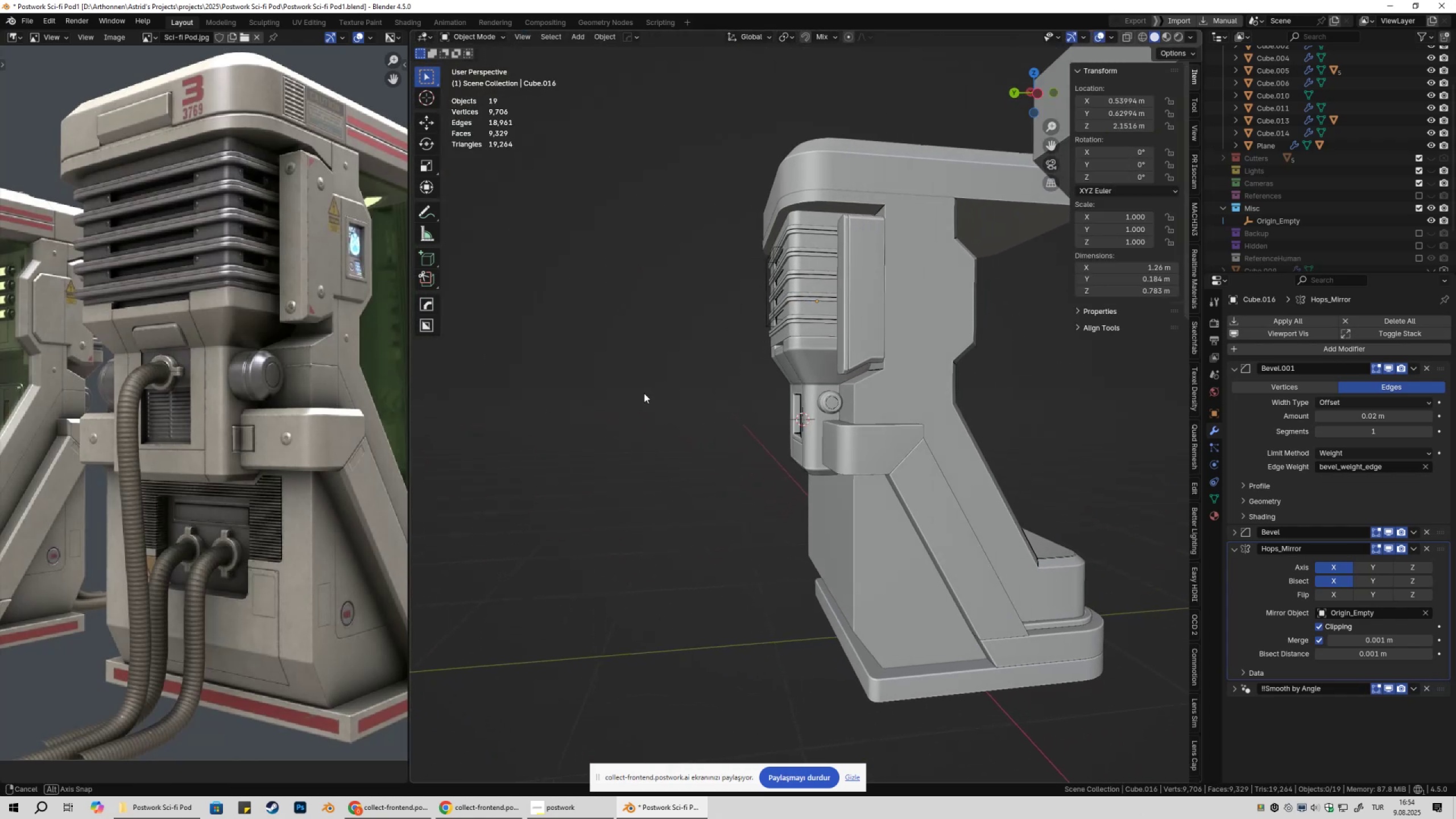 
wait(6.35)
 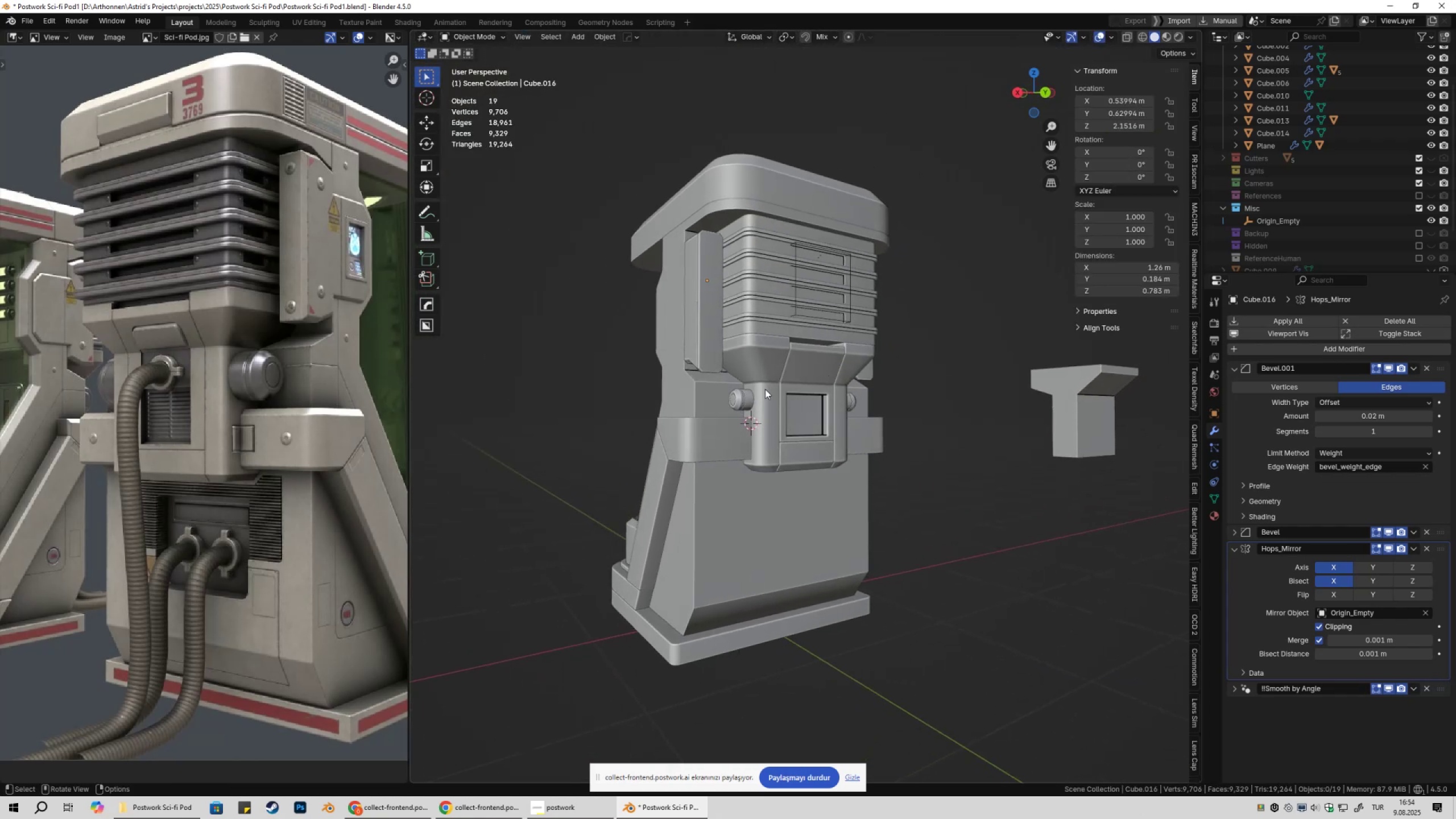 
scroll: coordinate [746, 432], scroll_direction: up, amount: 3.0
 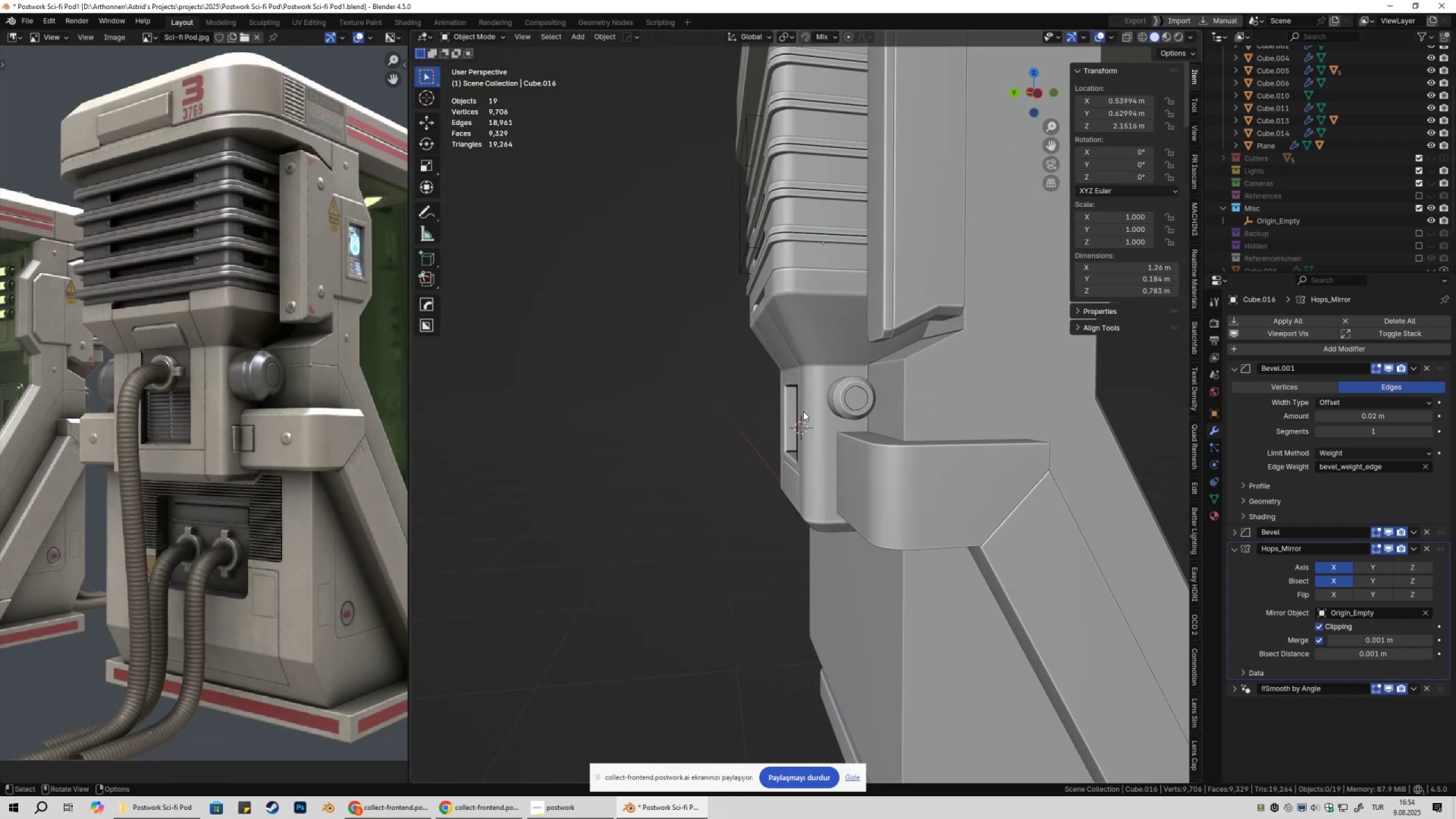 
left_click([812, 309])
 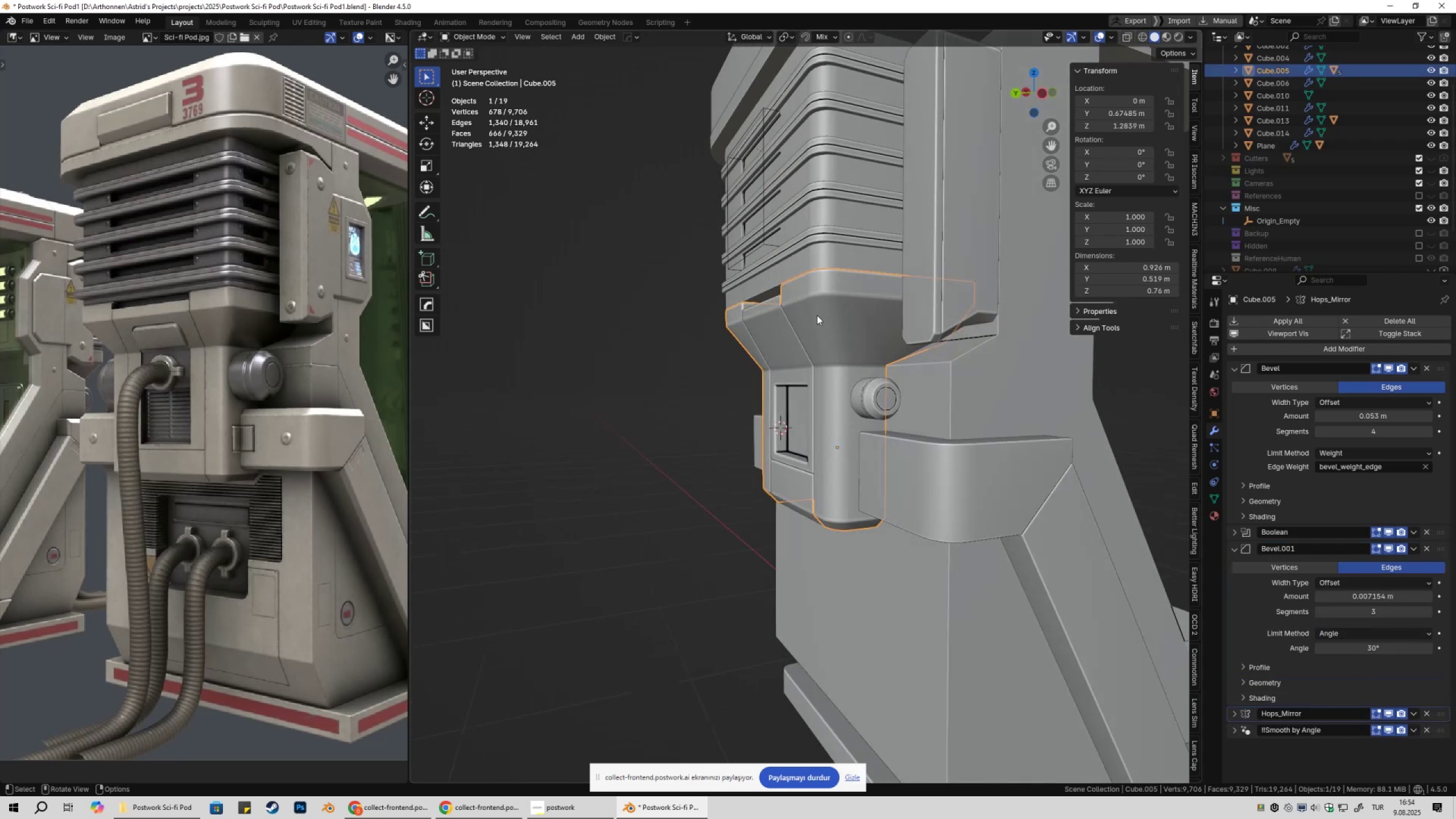 
hold_key(key=ShiftLeft, duration=1.07)
left_click([830, 231])
 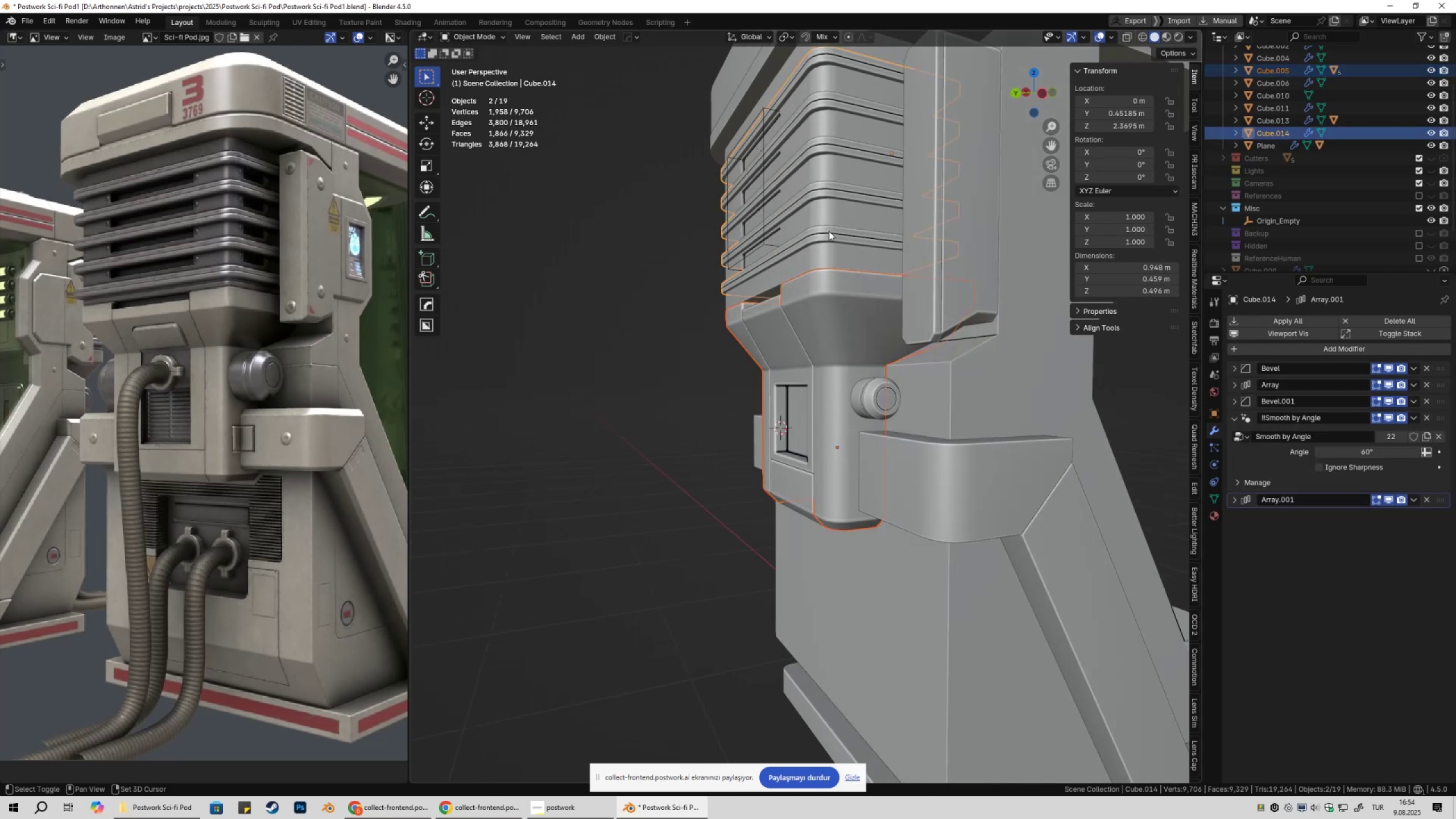 
scroll: coordinate [833, 243], scroll_direction: down, amount: 2.0
 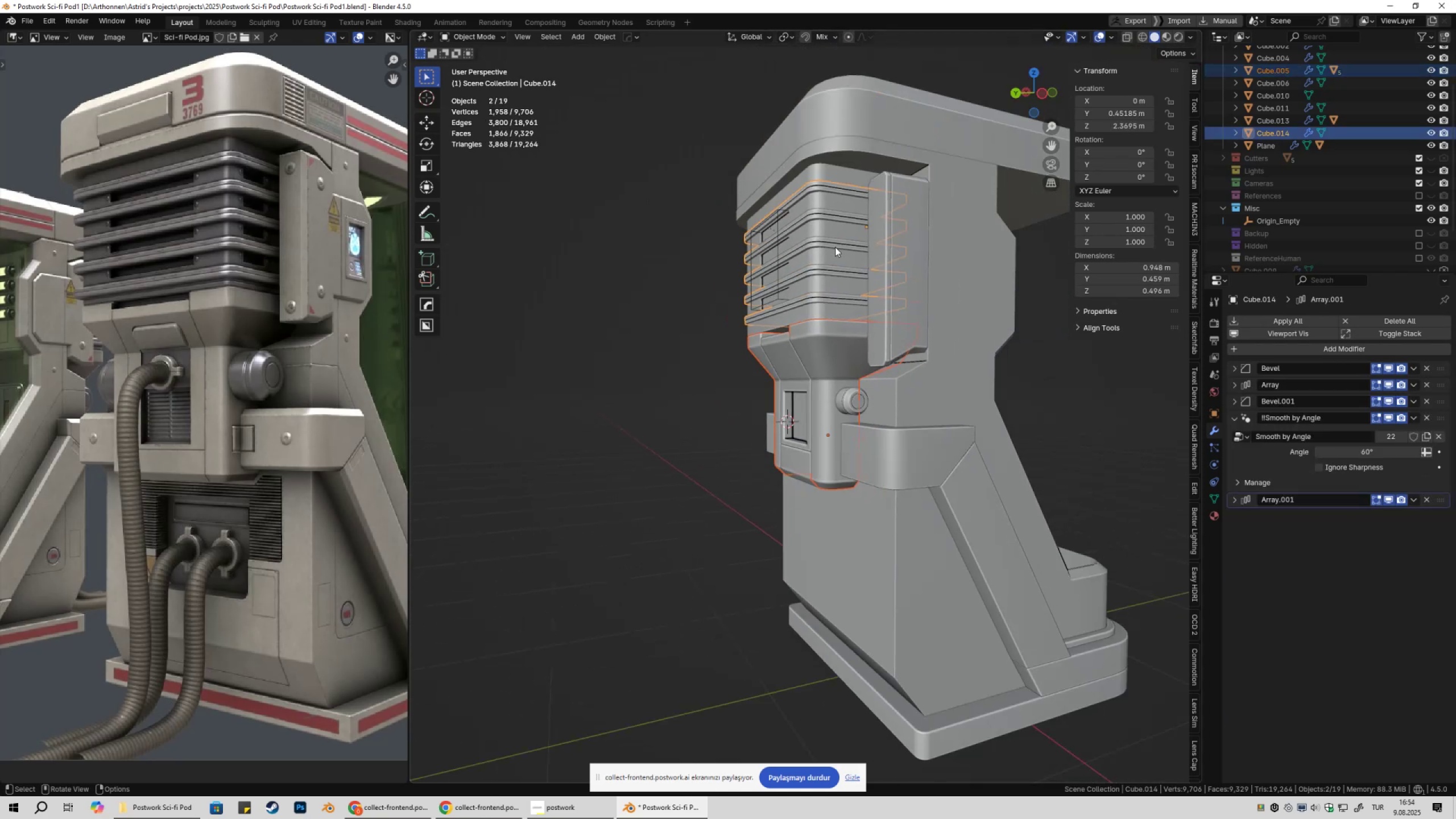 
hold_key(key=ShiftLeft, duration=0.78)
left_click([821, 214])
 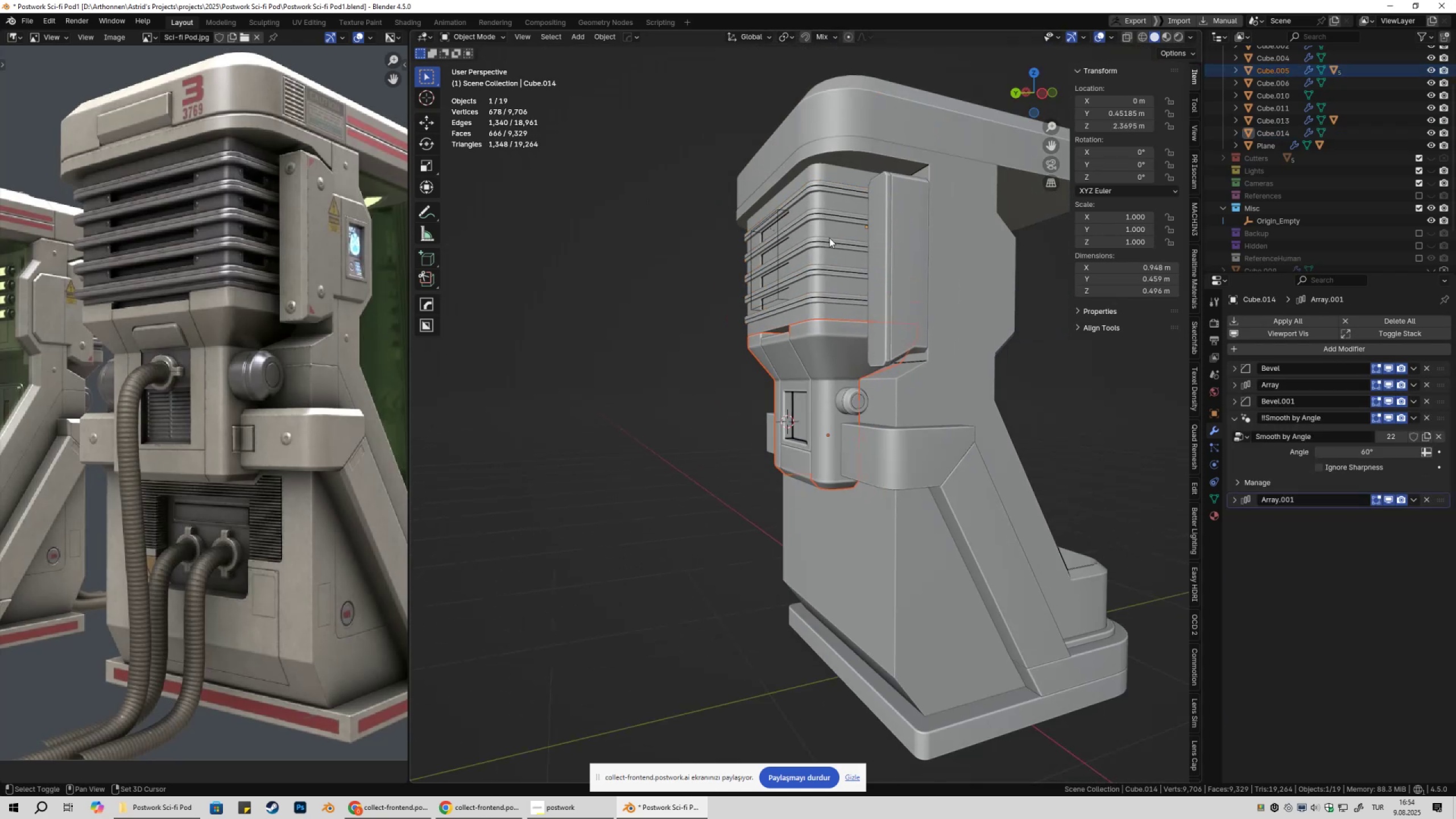 
hold_key(key=ShiftLeft, duration=0.46)
left_click([819, 174])
 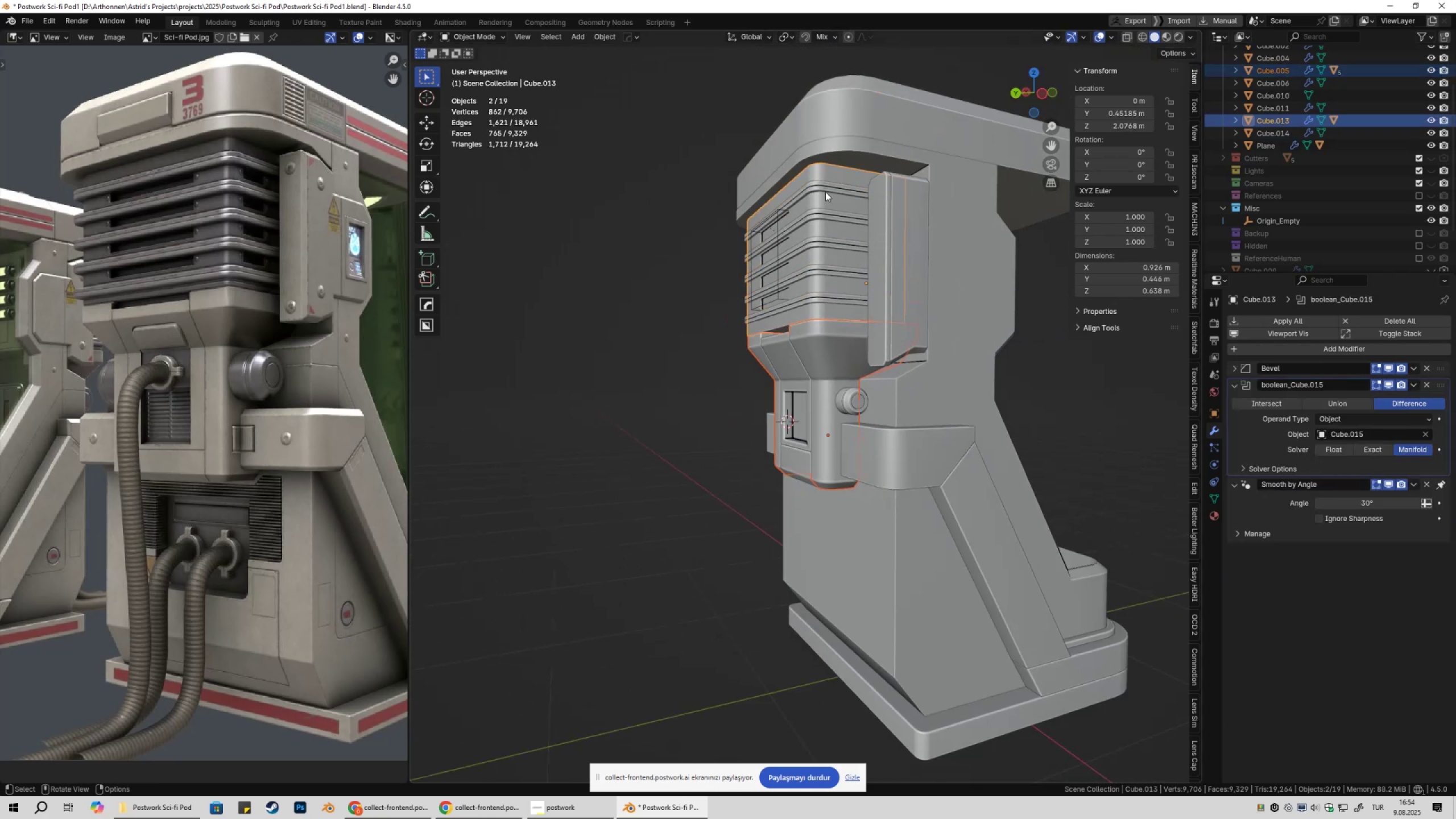 
hold_key(key=ShiftLeft, duration=0.63)
left_click([818, 183])
 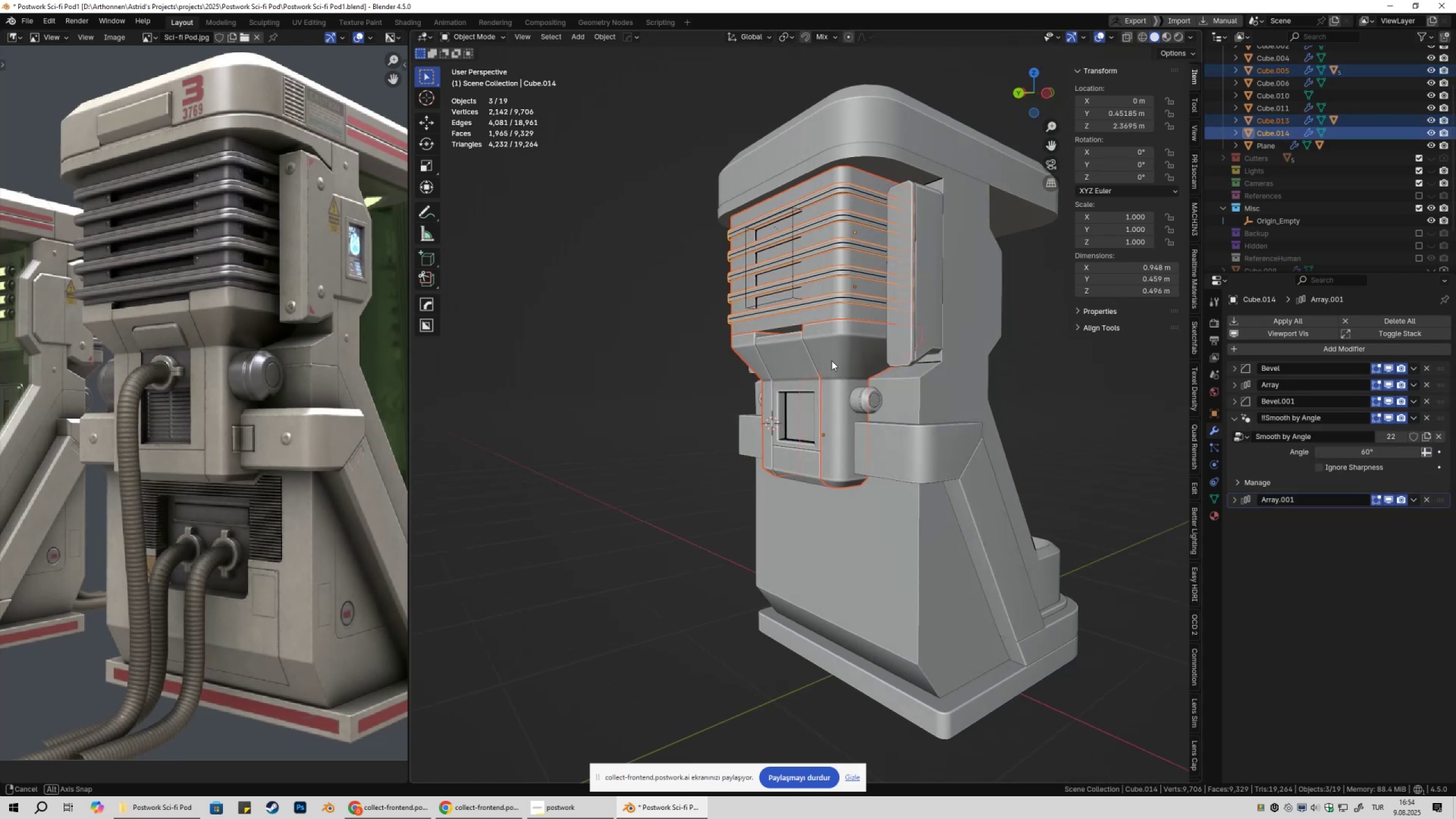 
type(gy)
key(Escape)
 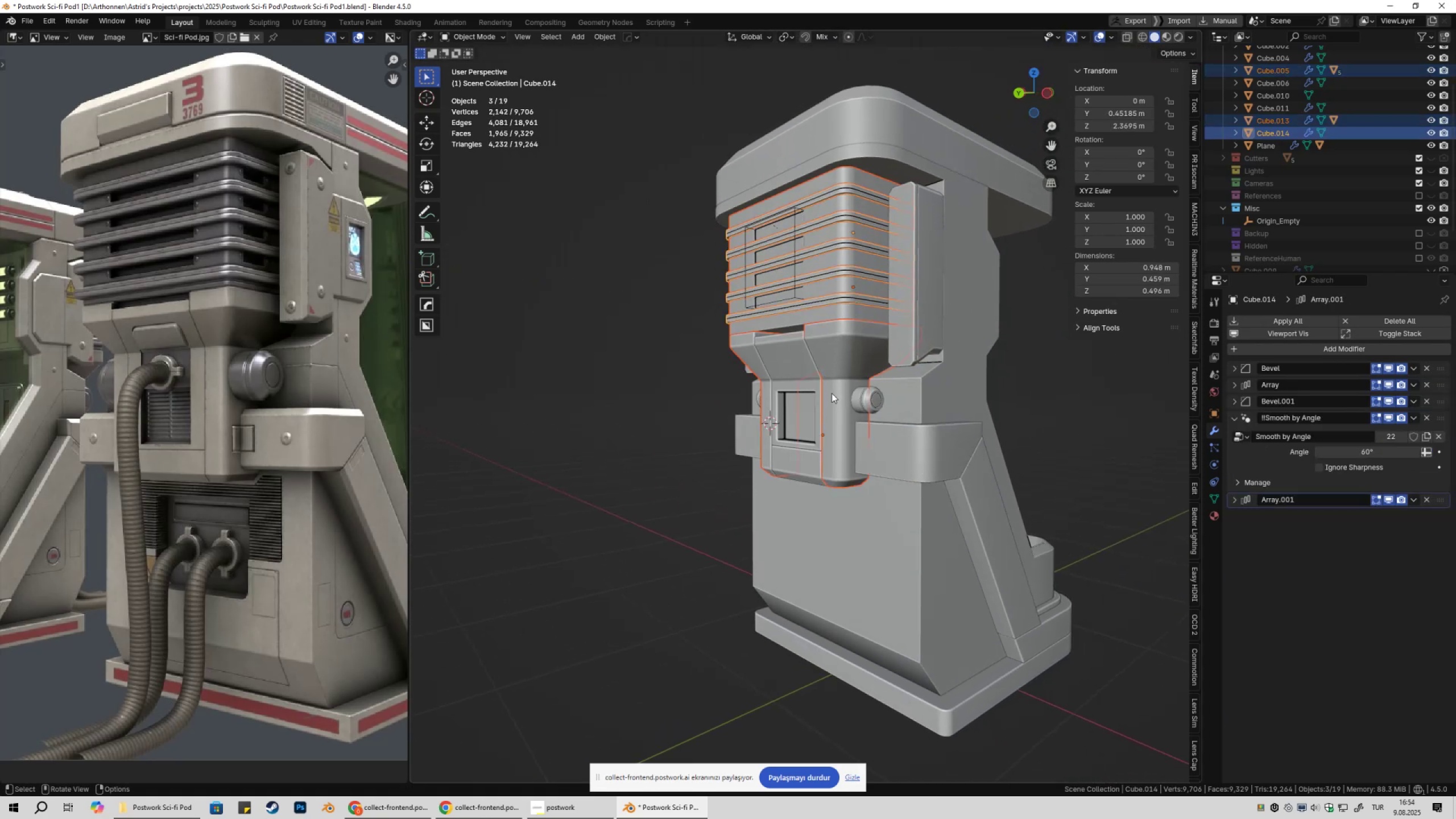 
scroll: coordinate [814, 403], scroll_direction: up, amount: 2.0
 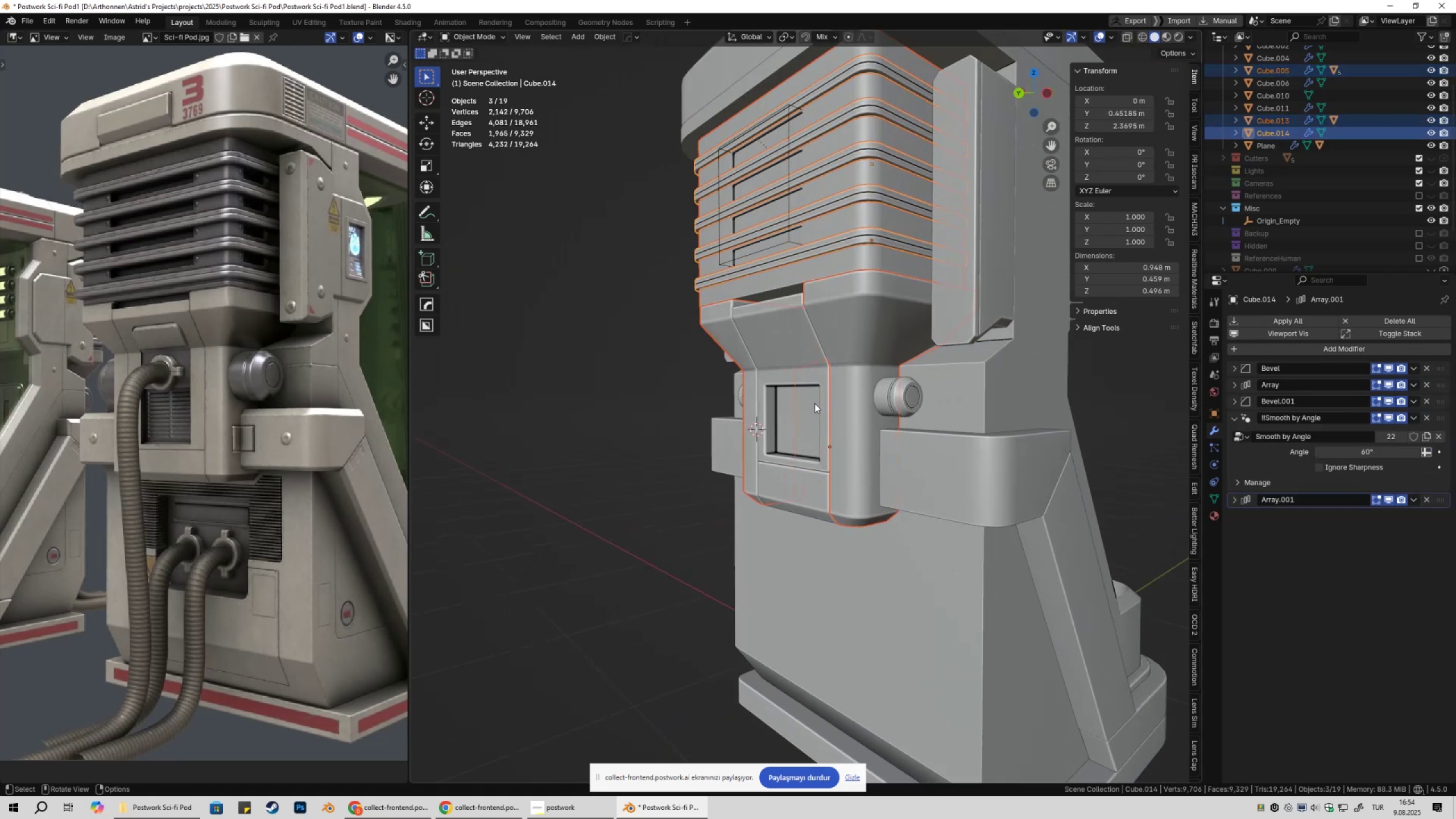 
hold_key(key=ShiftLeft, duration=0.97)
left_click([780, 329])
 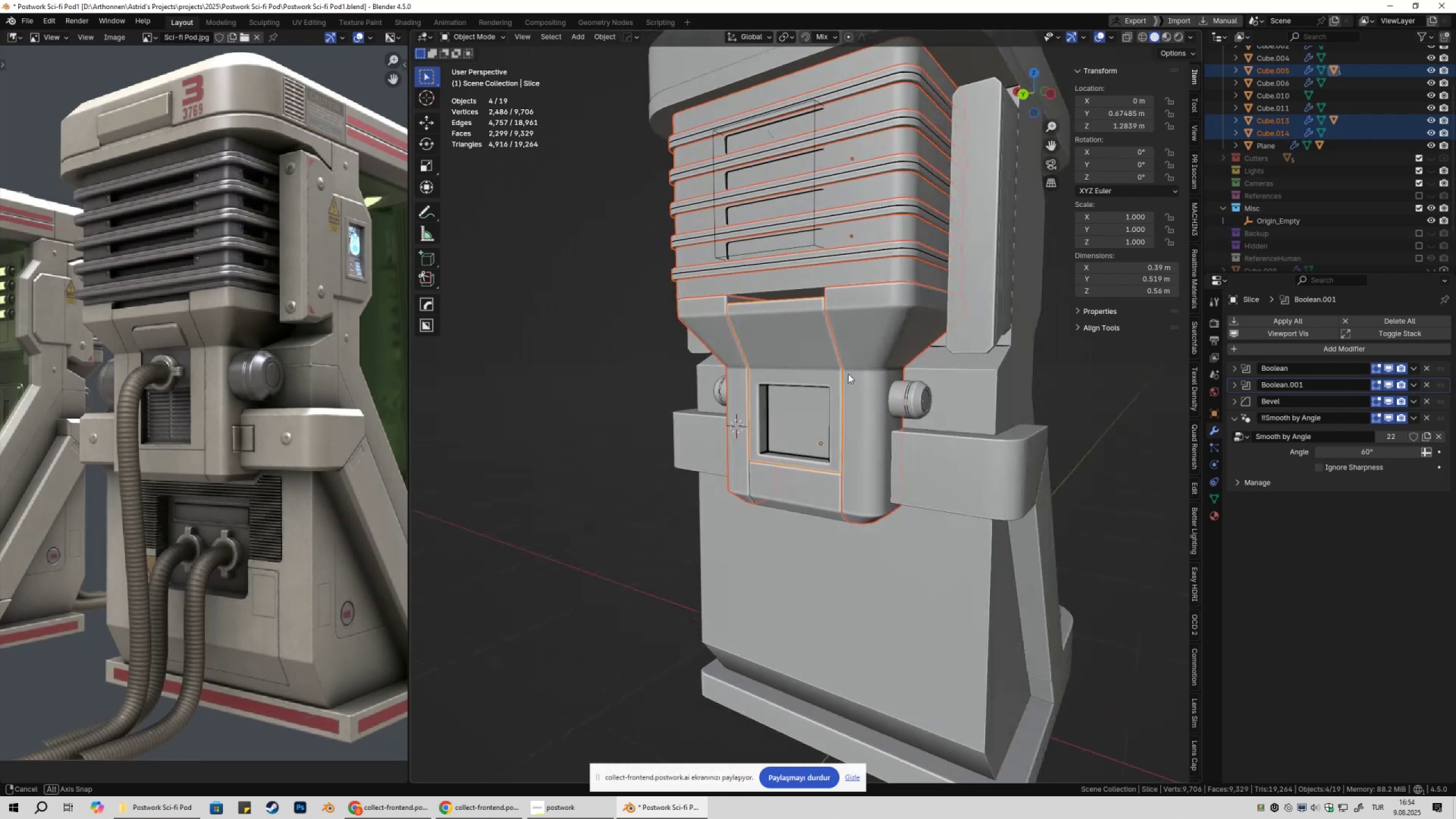 
key(Tab)
type(1z3)
 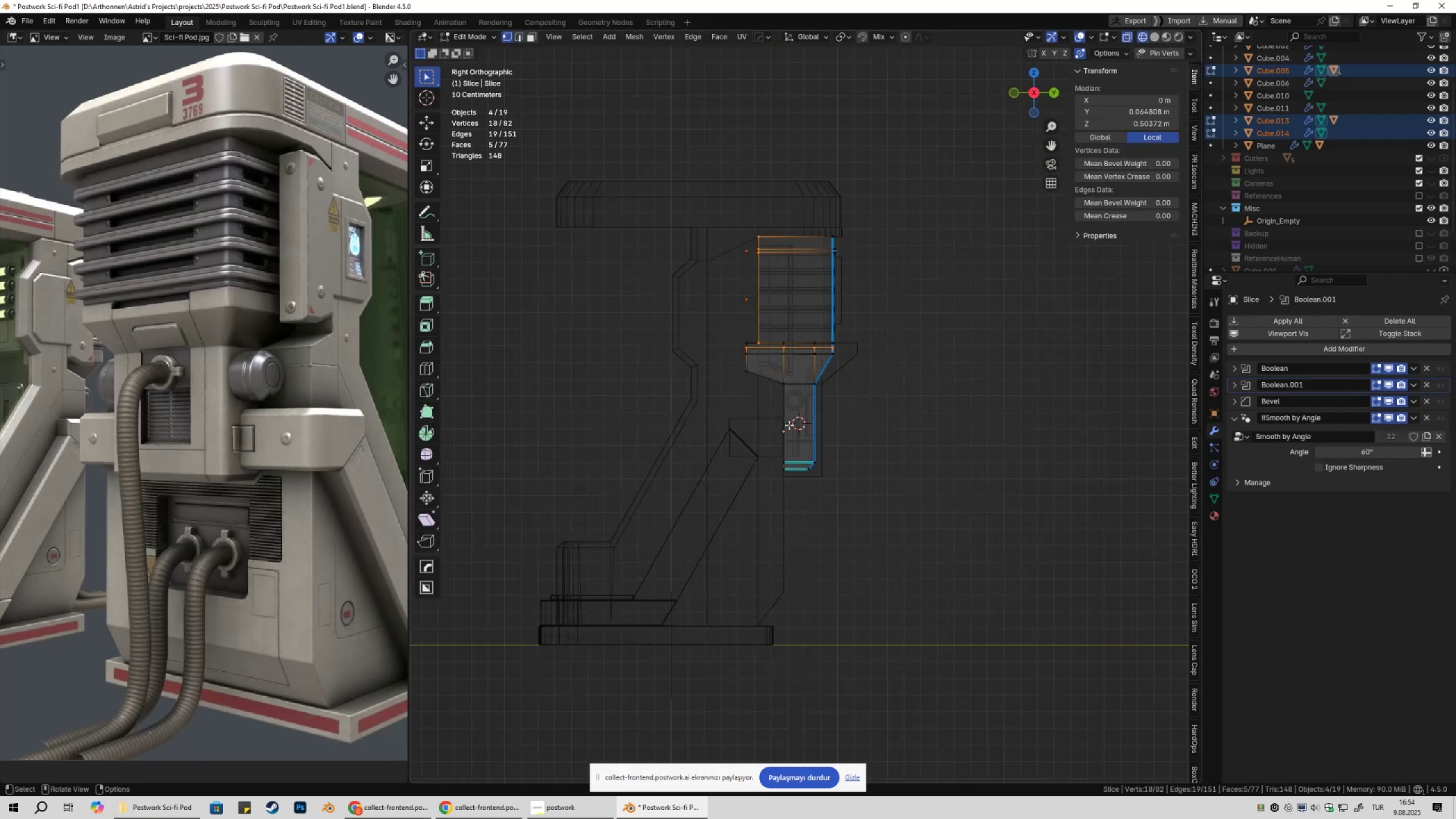 
scroll: coordinate [831, 396], scroll_direction: down, amount: 3.0
 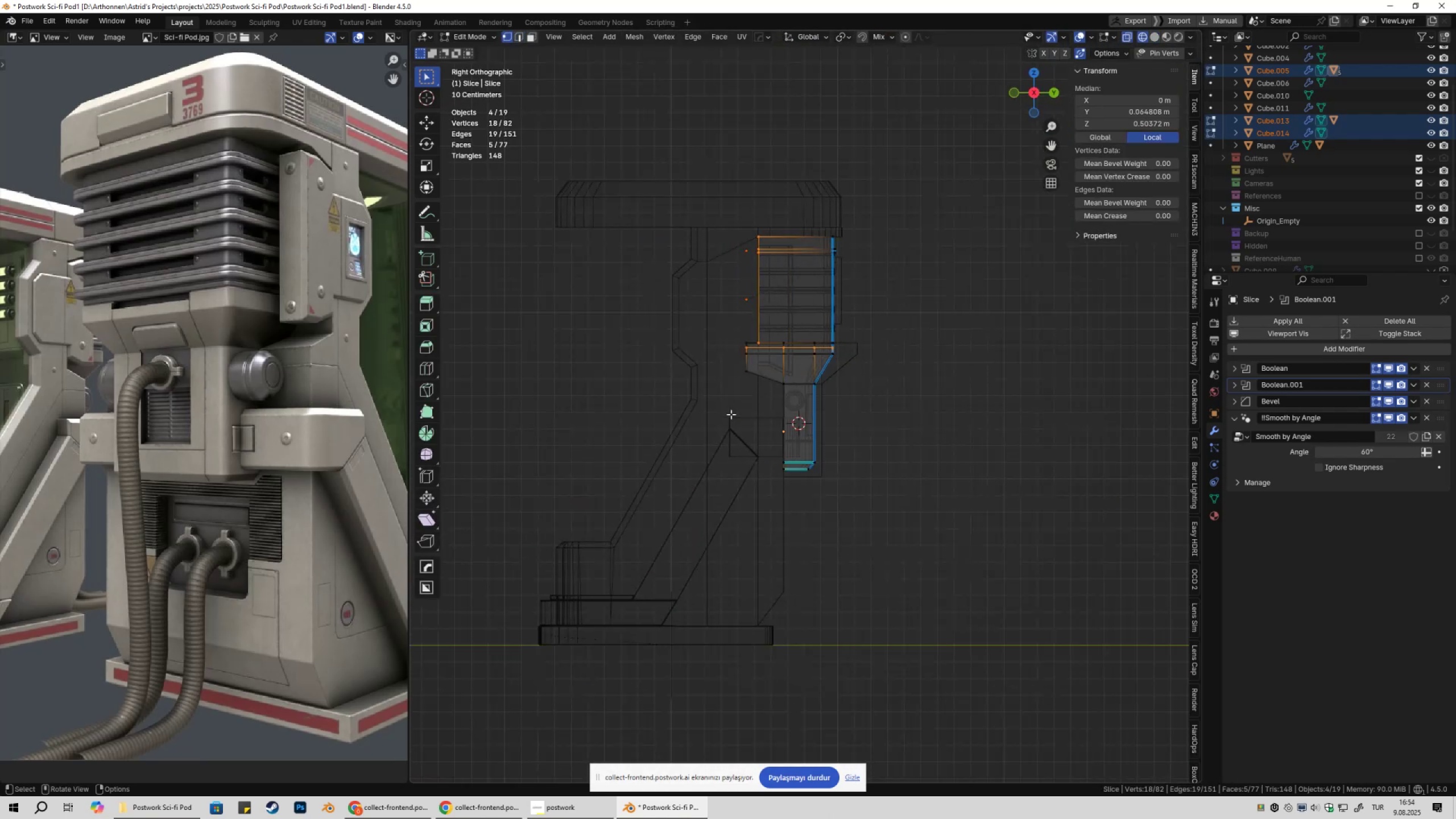 
left_click([912, 392])
 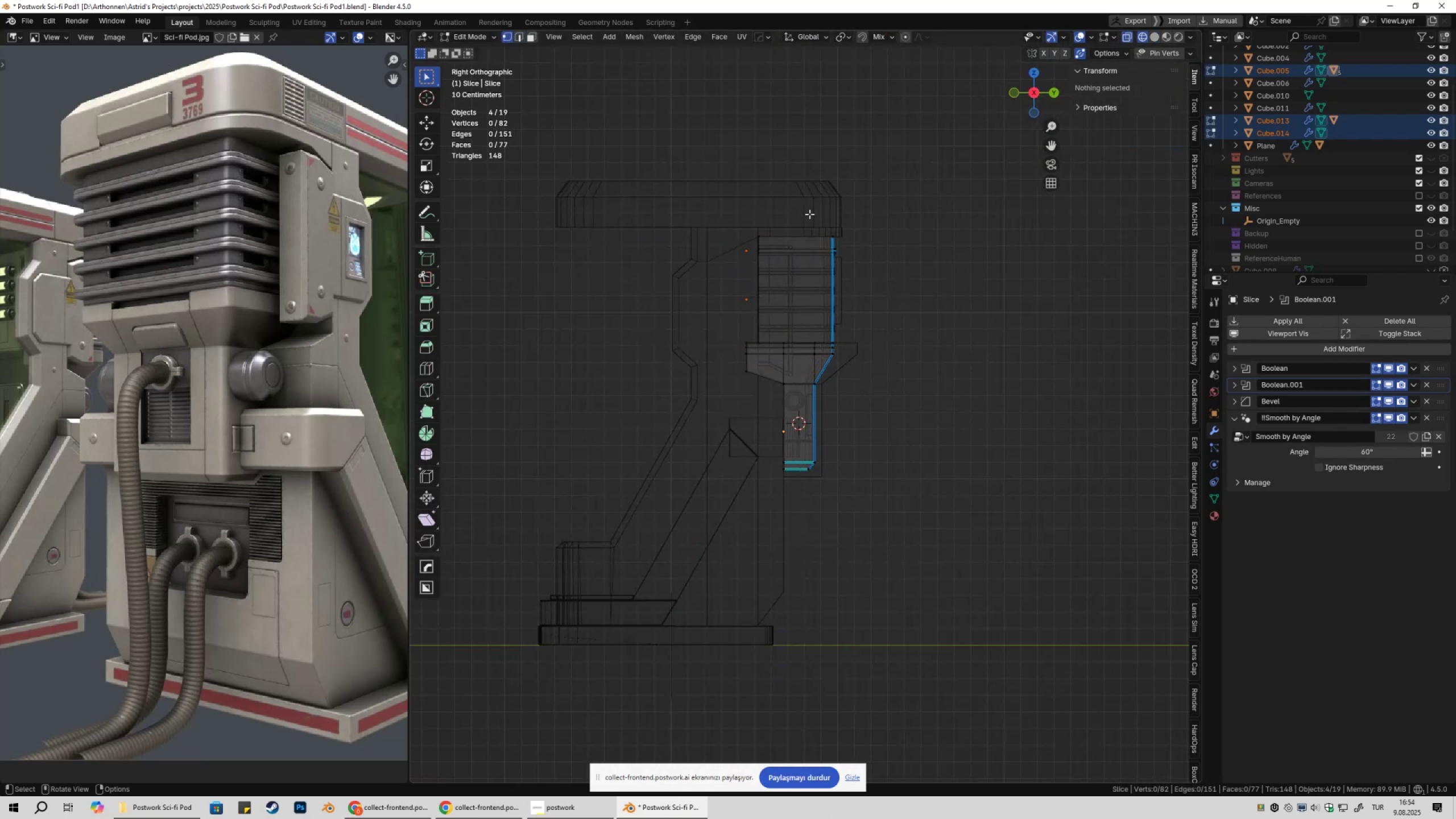 
left_click_drag(start_coordinate=[806, 210], to_coordinate=[945, 598])
 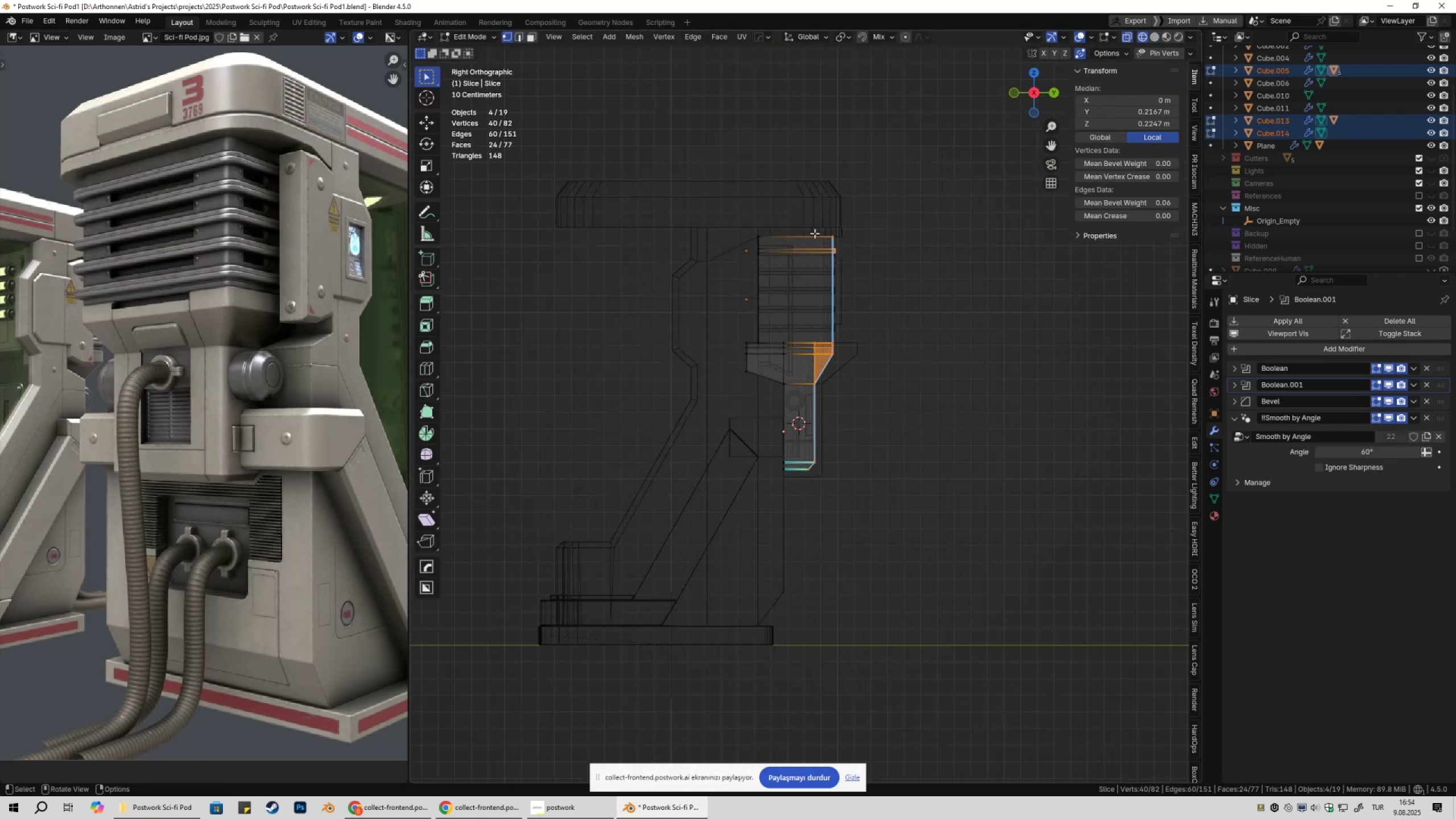 
hold_key(key=ShiftLeft, duration=1.5)
left_click_drag(start_coordinate=[808, 219], to_coordinate=[945, 590])
 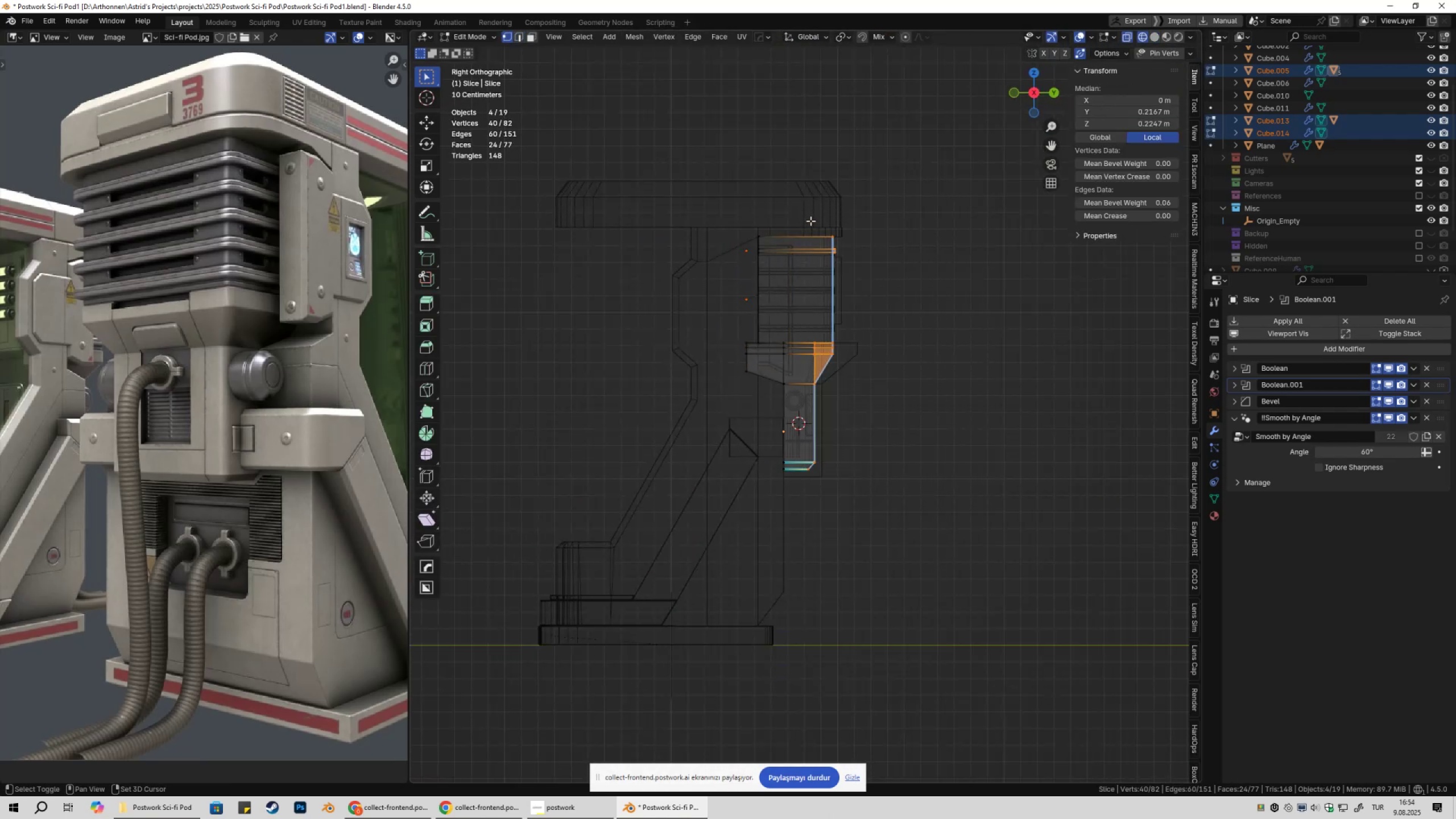 
left_click_drag(start_coordinate=[803, 216], to_coordinate=[970, 637])
 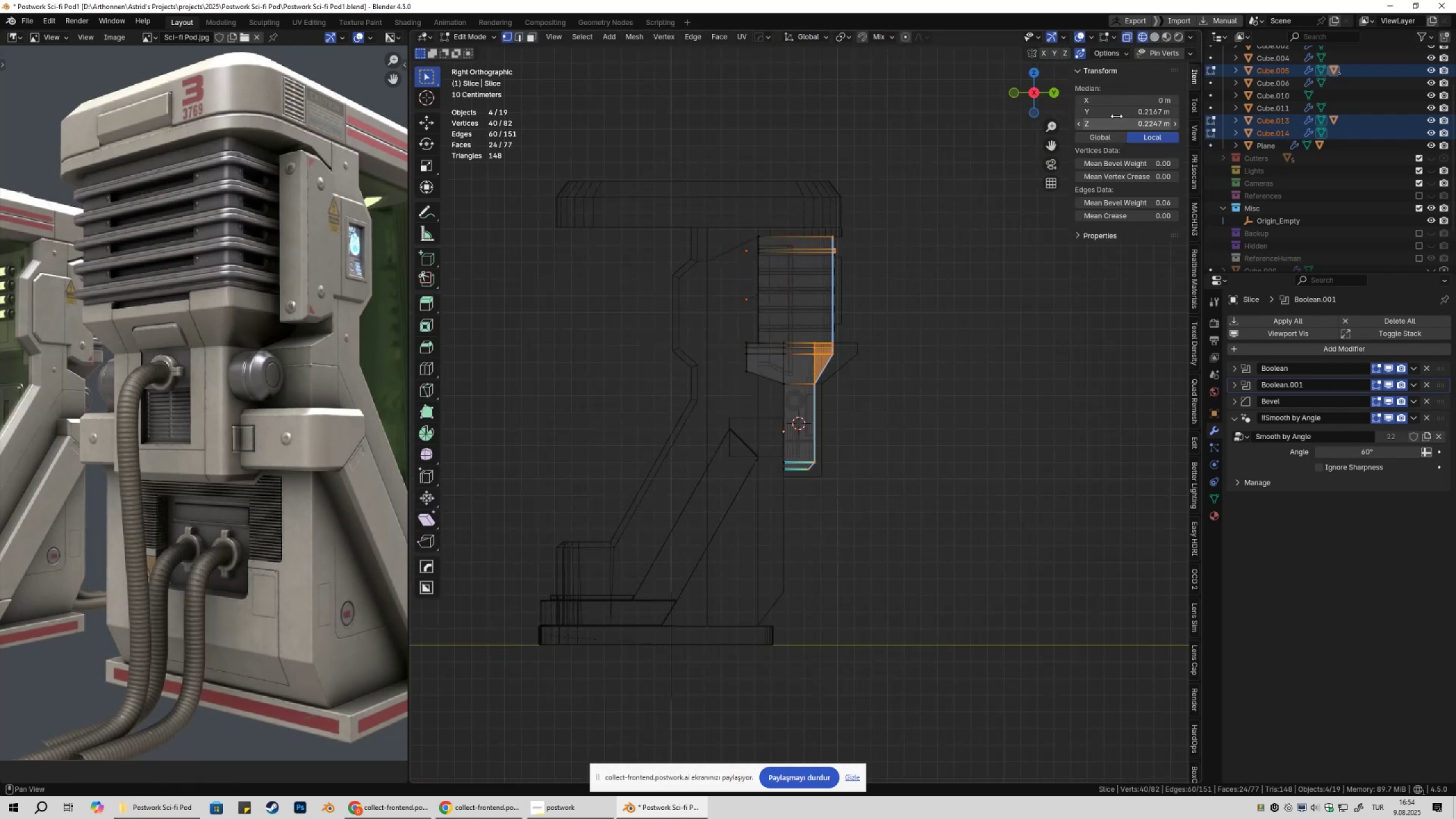 
hold_key(key=ShiftLeft, duration=0.54)
 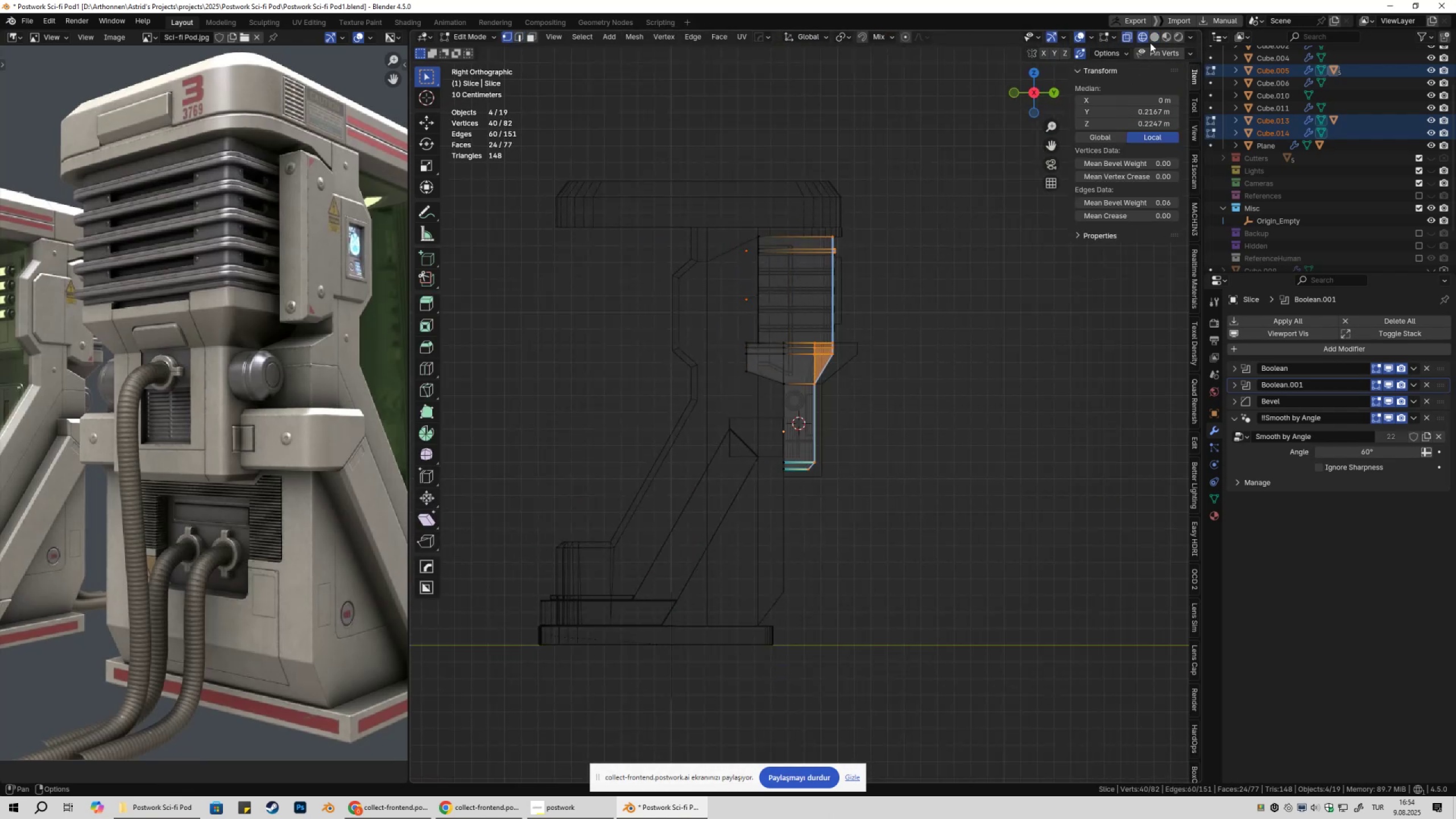 
left_click([1151, 42])
 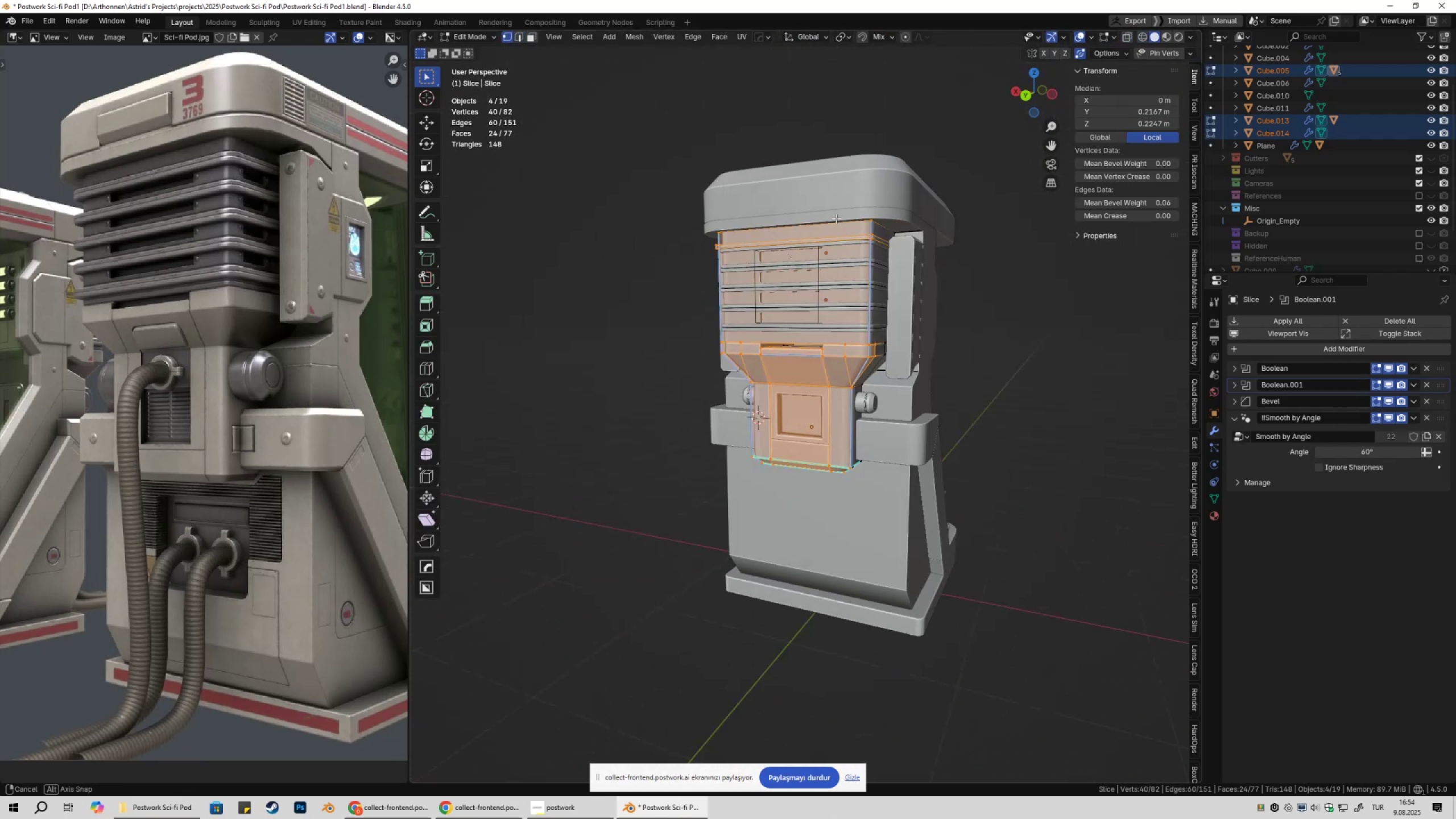 
scroll: coordinate [857, 279], scroll_direction: up, amount: 3.0
 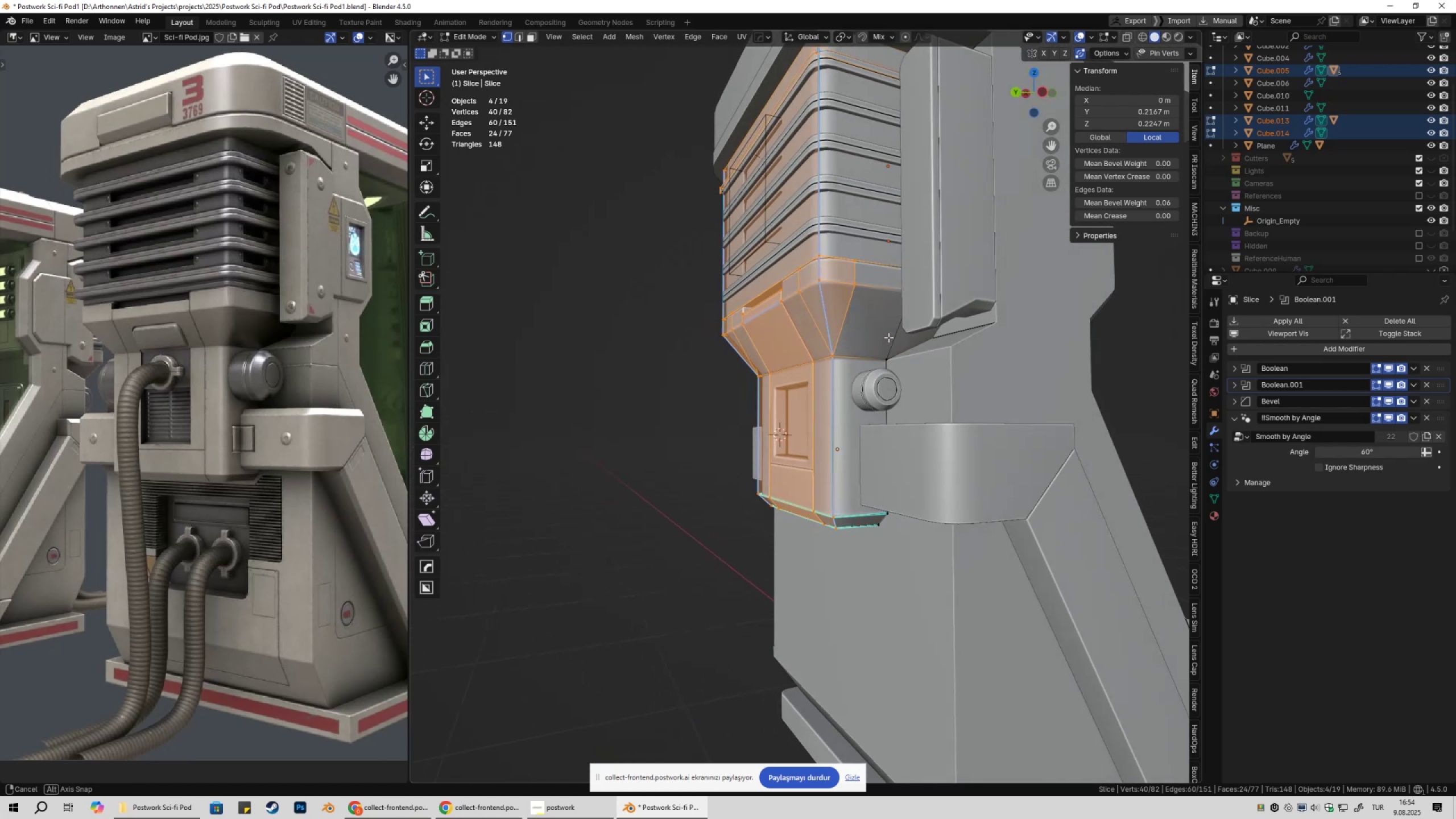 
type(gy)
 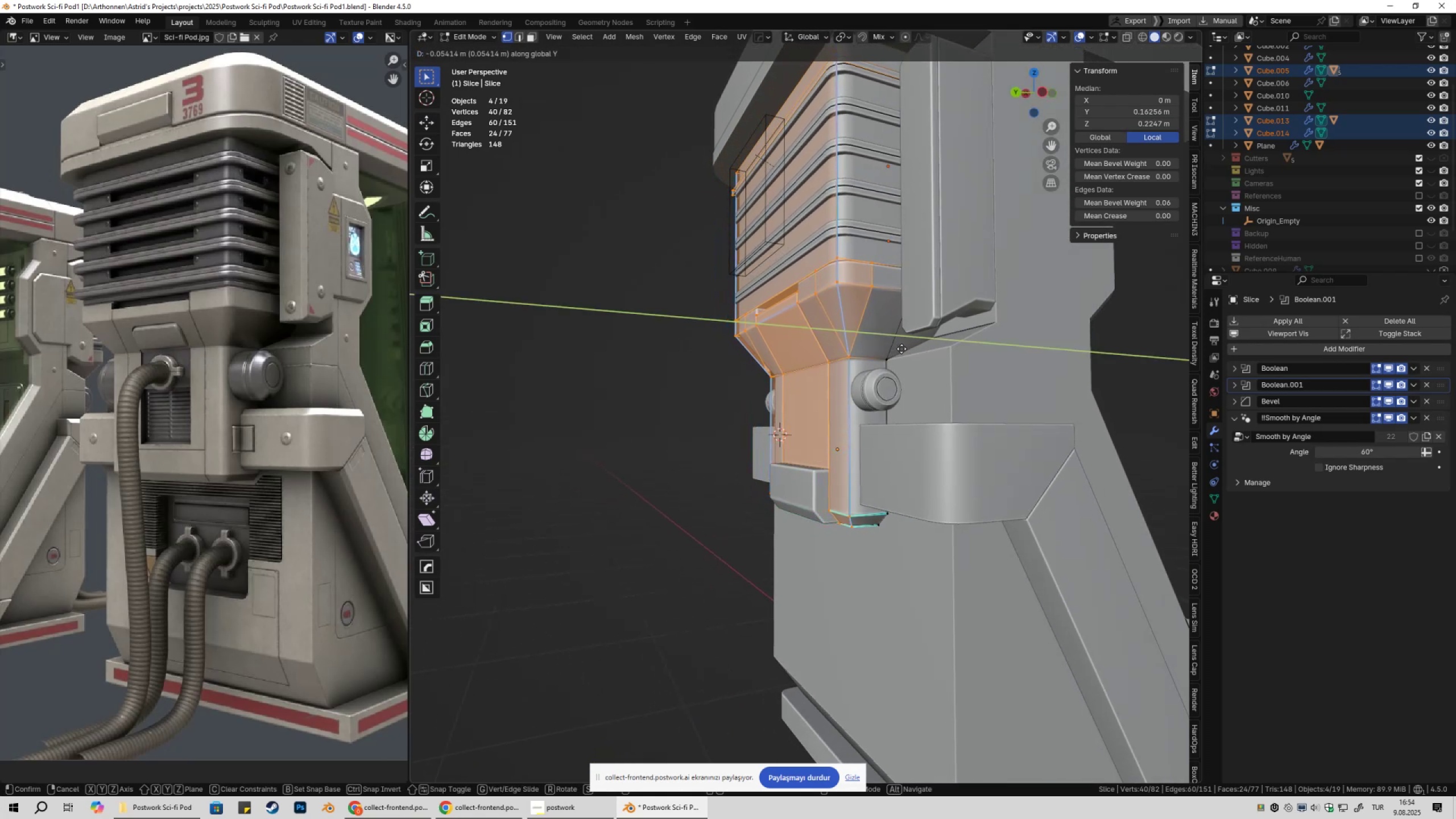 
key(Escape)
 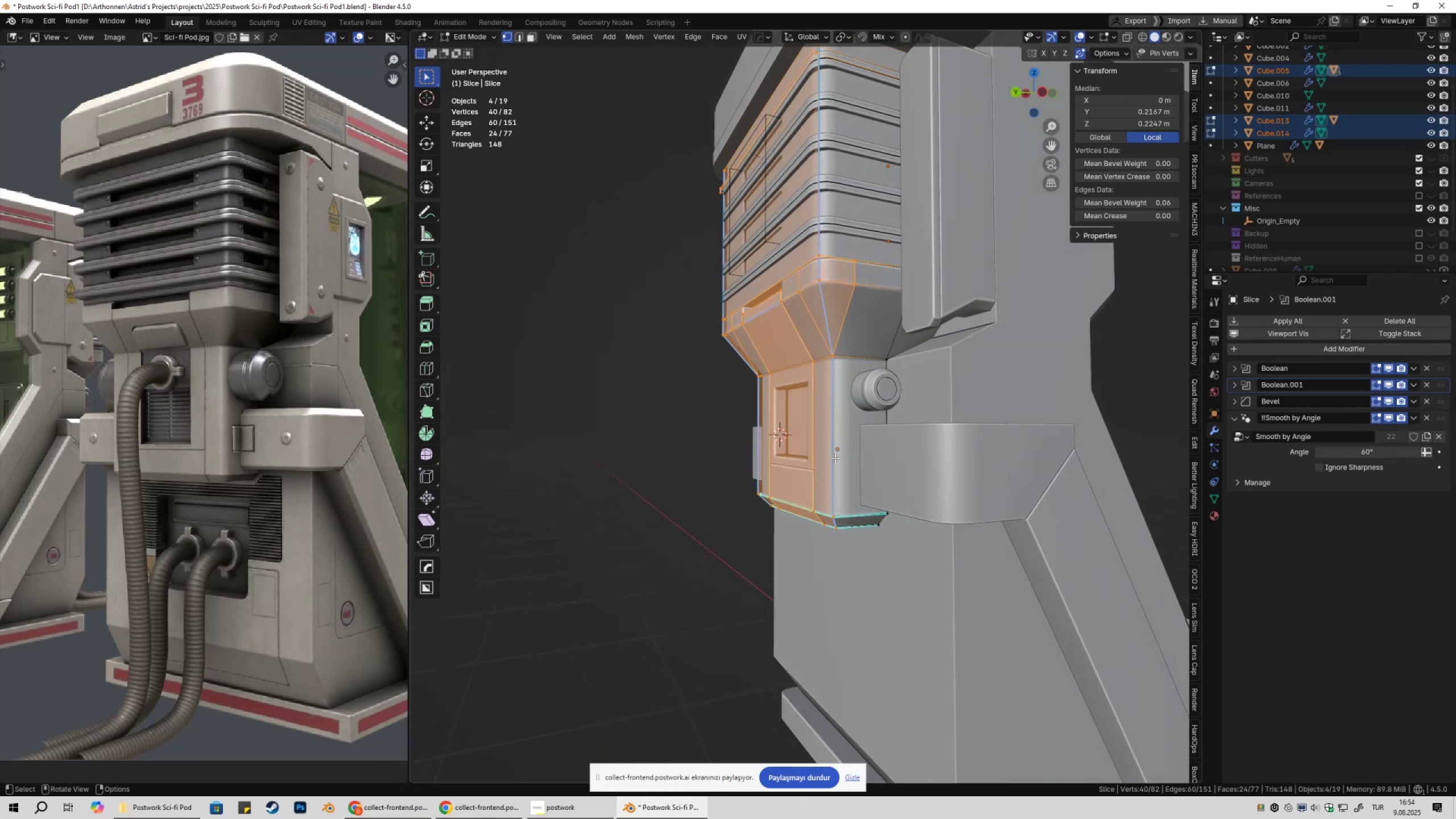 
key(Tab)
 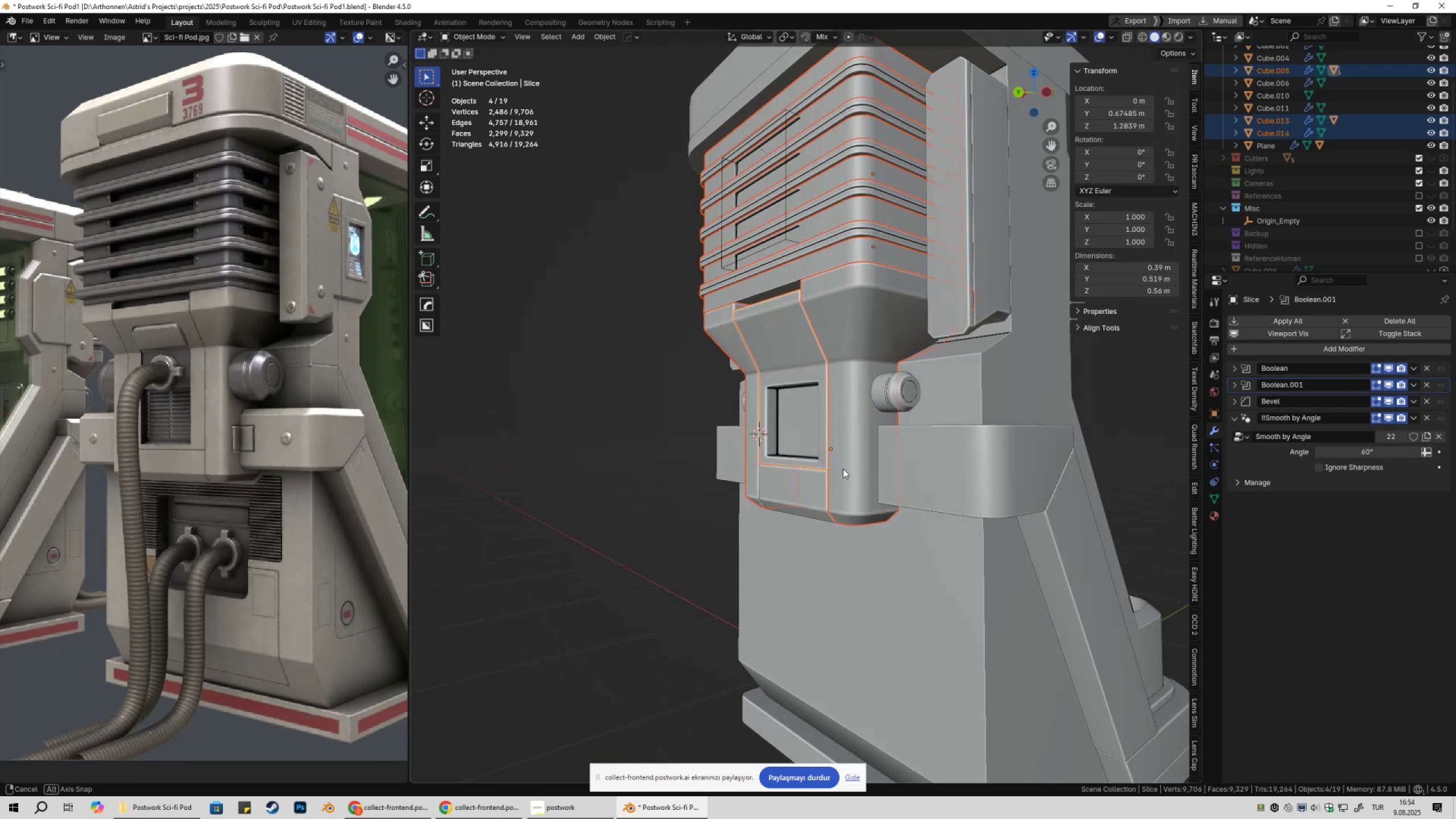 
hold_key(key=ShiftLeft, duration=0.65)
left_click([805, 483])
 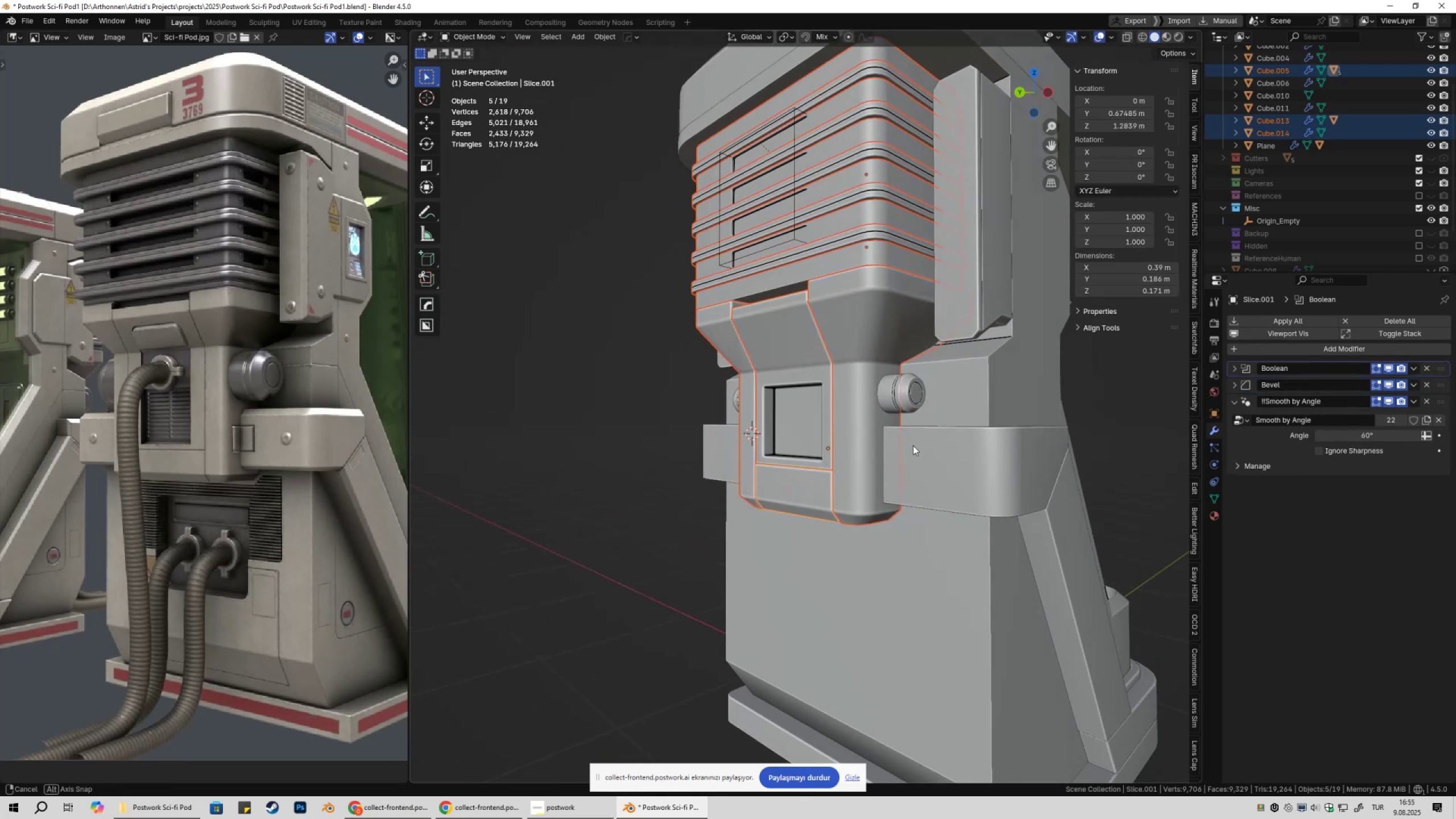 
key(Tab)
 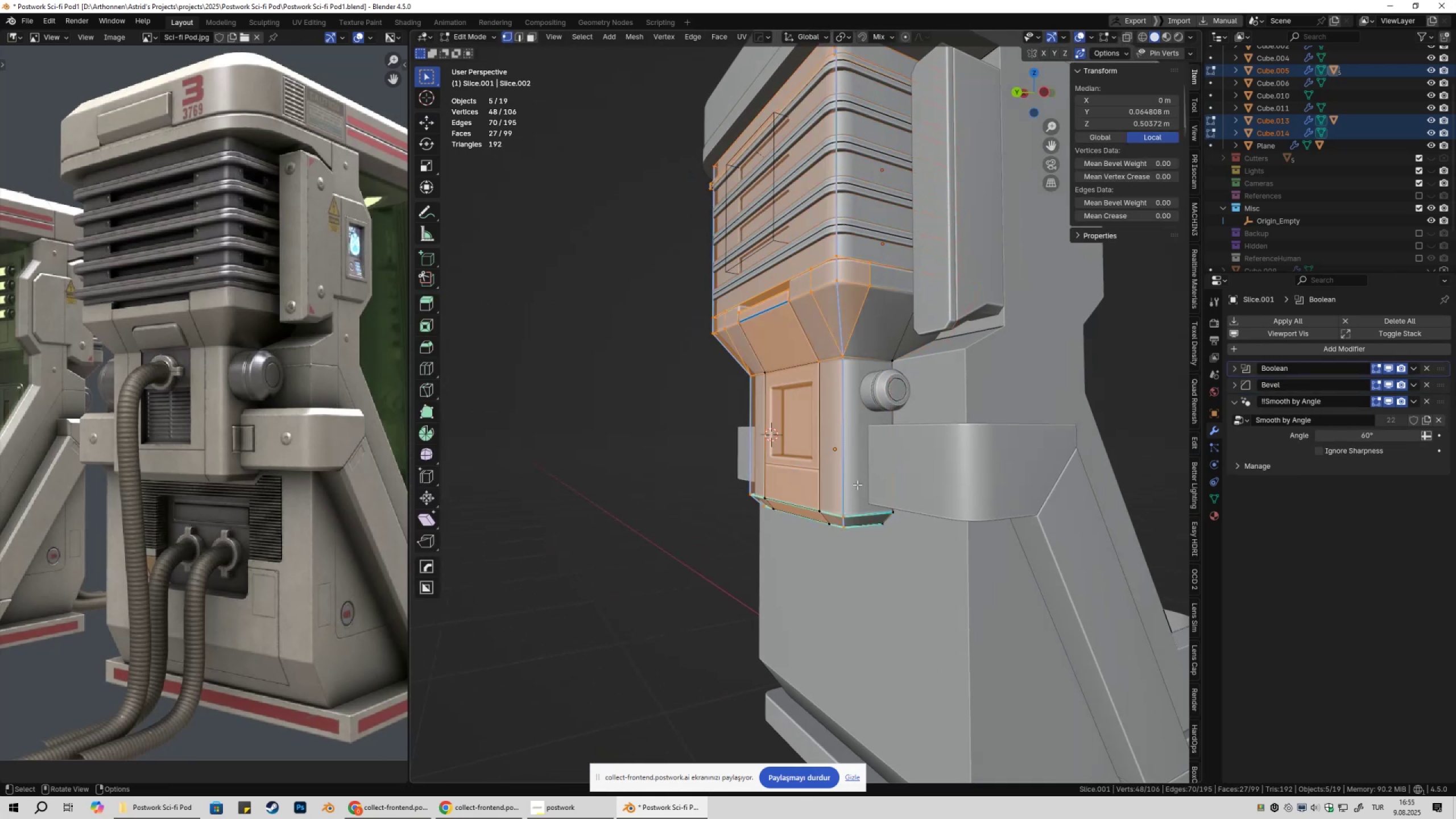 
key(Z)
 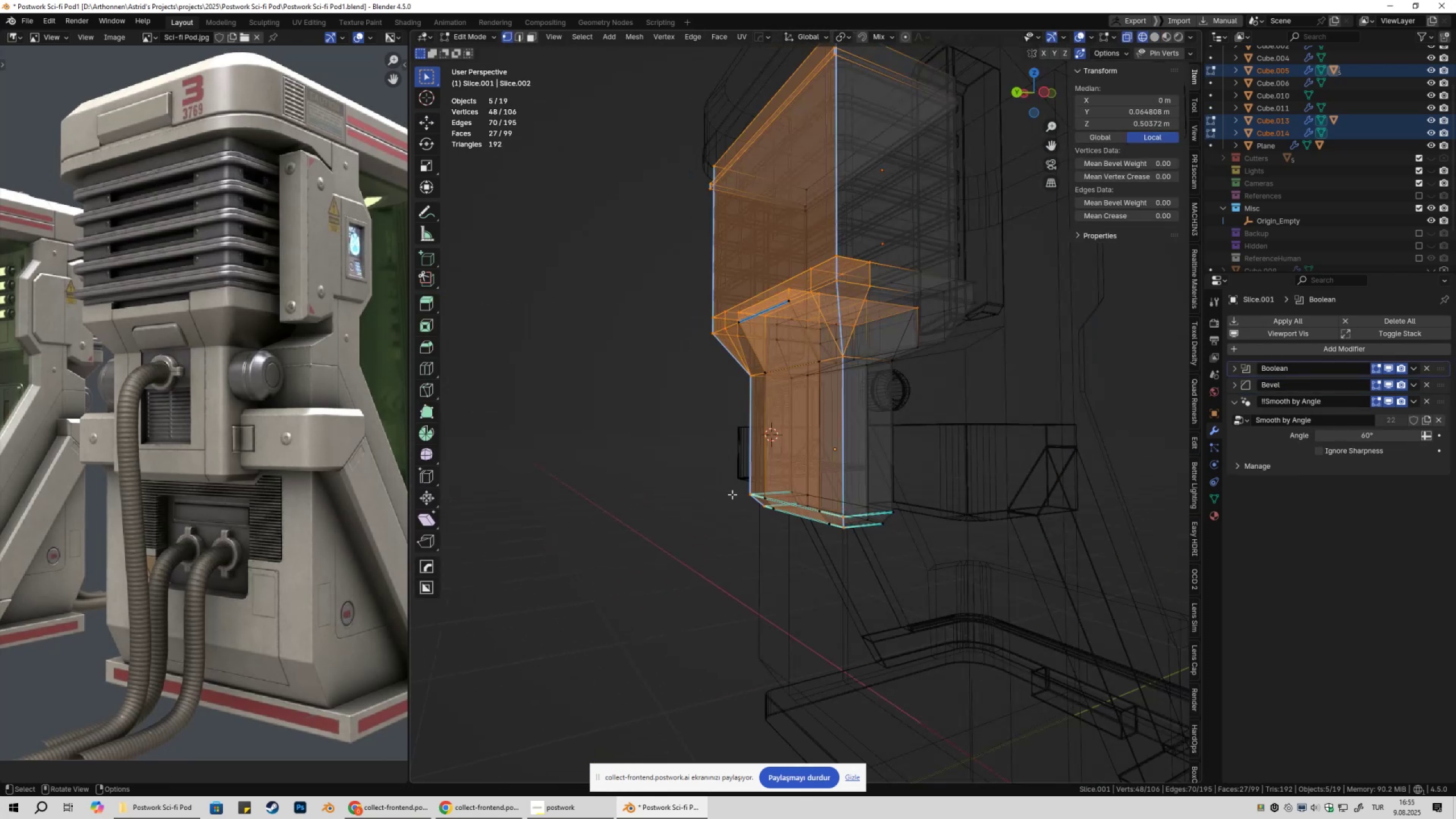 
key(Numpad3)
 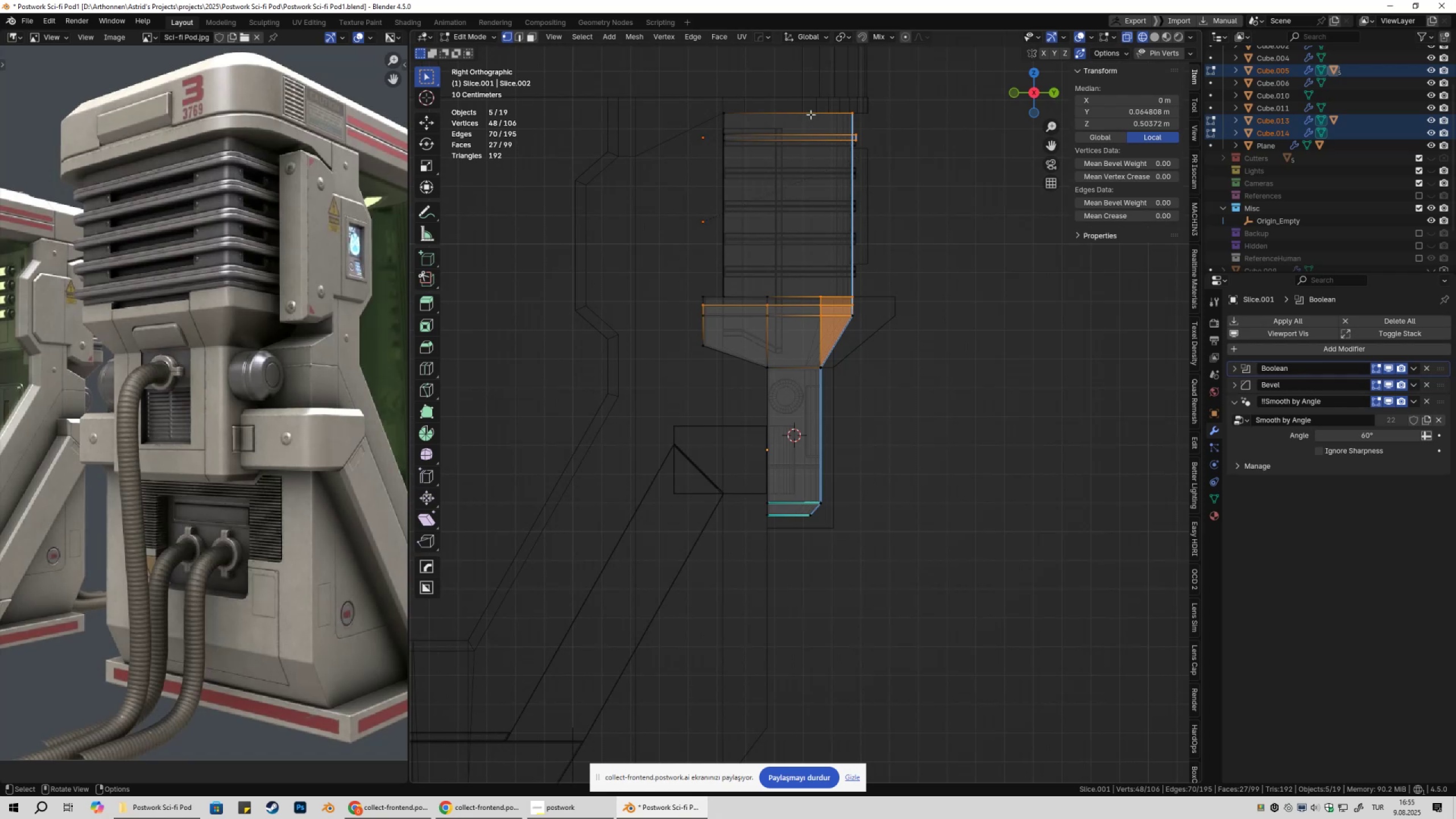 
left_click_drag(start_coordinate=[802, 81], to_coordinate=[985, 651])
 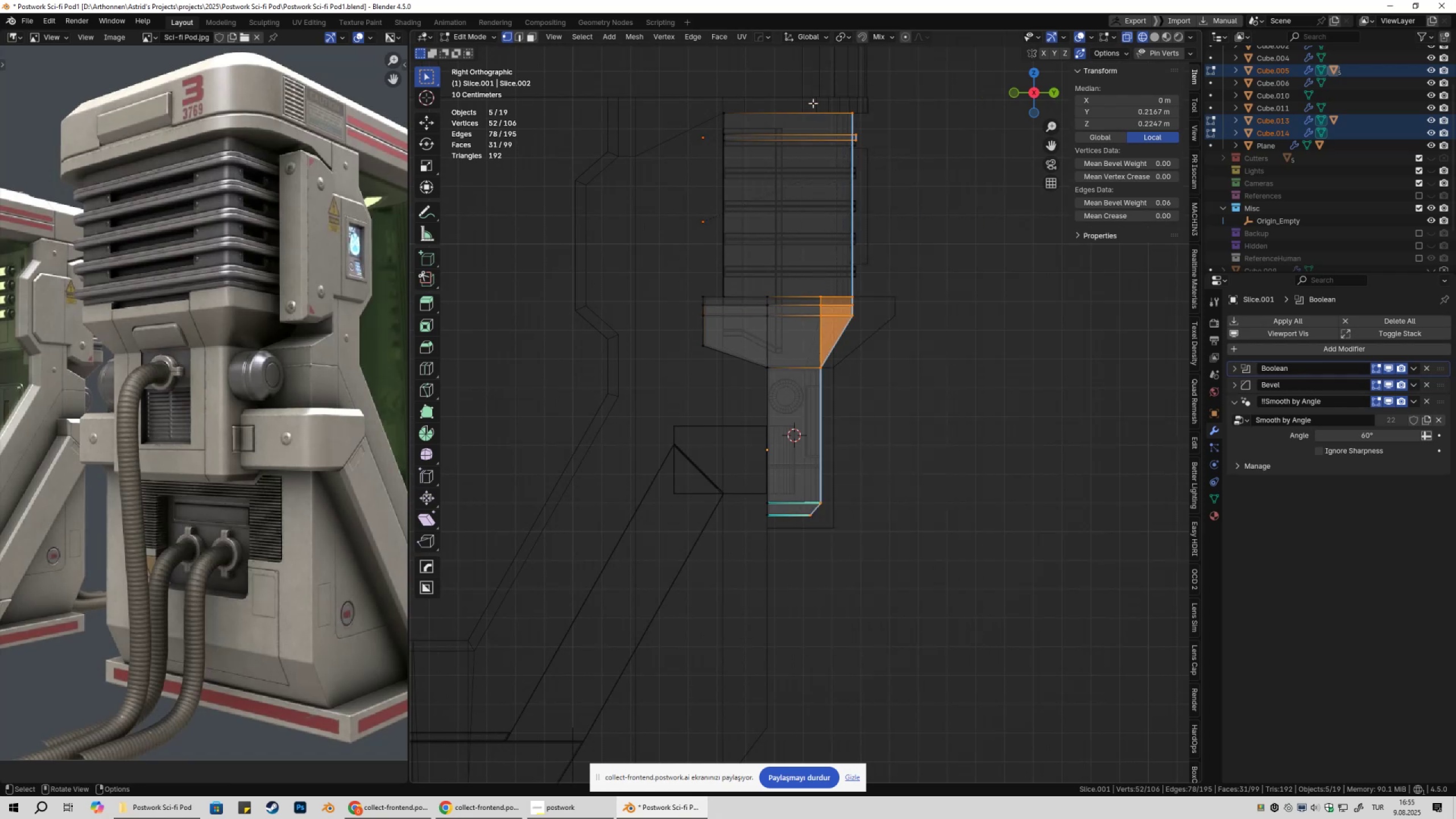 
left_click_drag(start_coordinate=[800, 88], to_coordinate=[971, 644])
 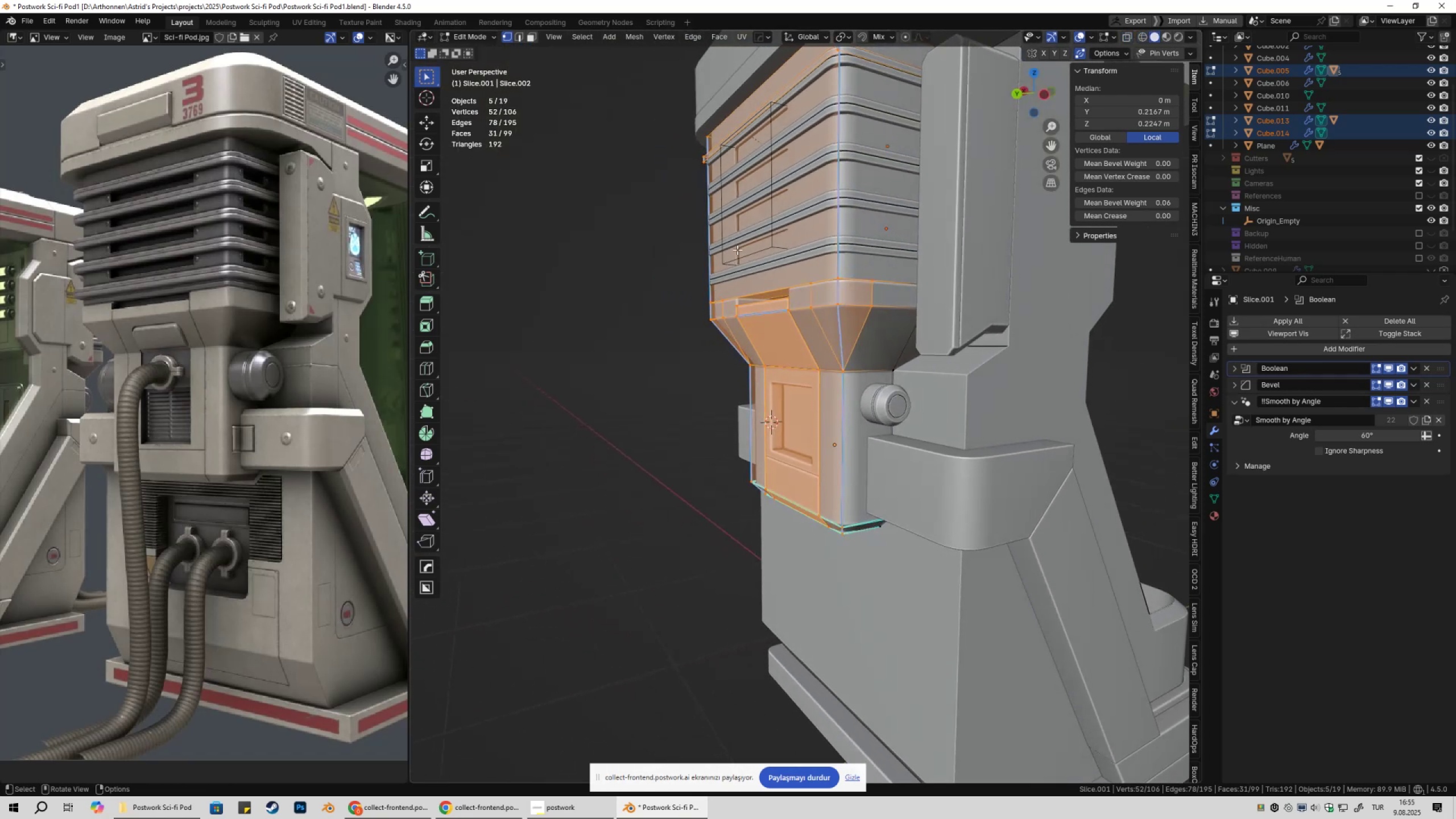 
key(Tab)
key(Tab)
type(gy)
 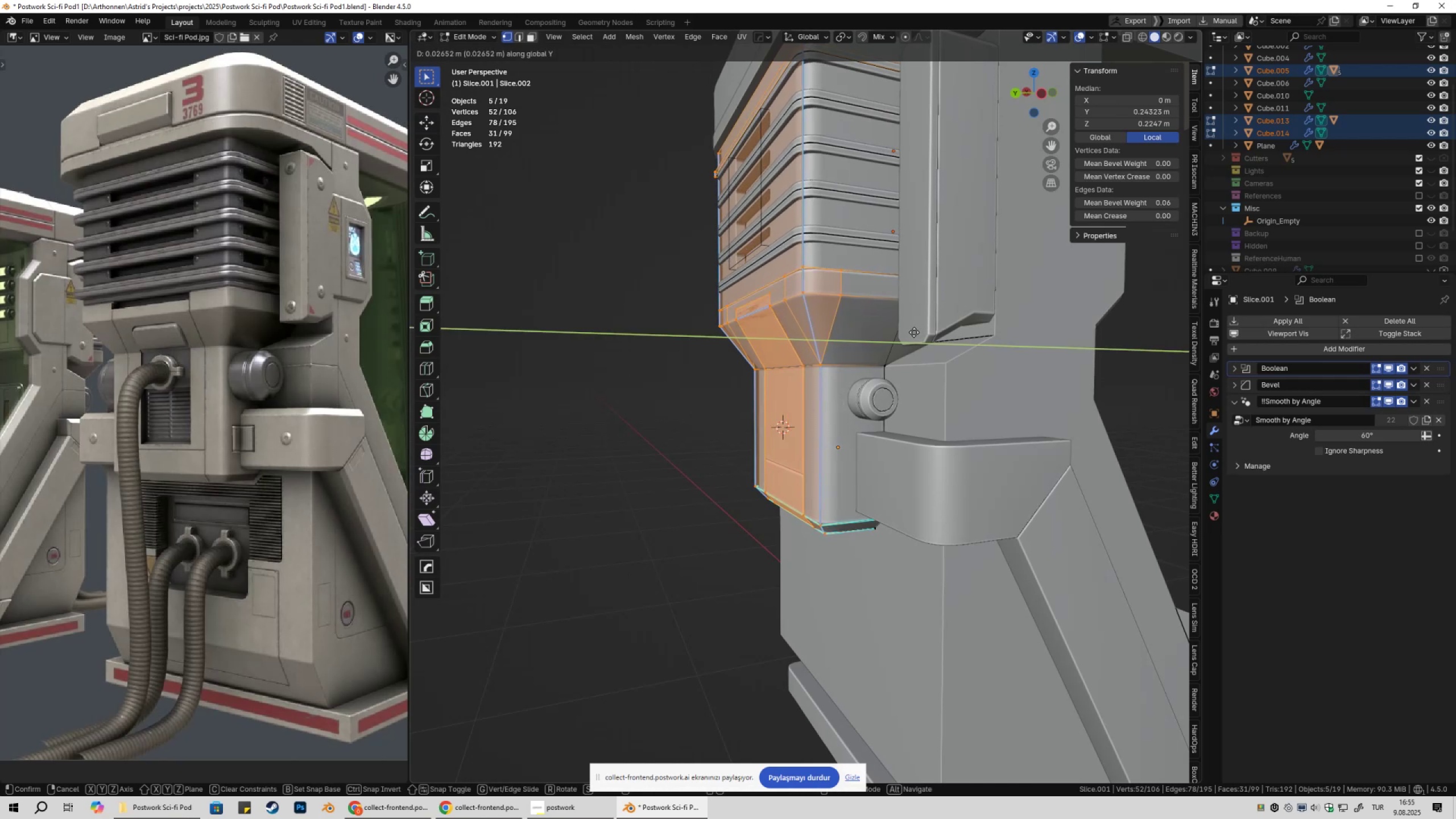 
hold_key(key=ShiftLeft, duration=1.53)
 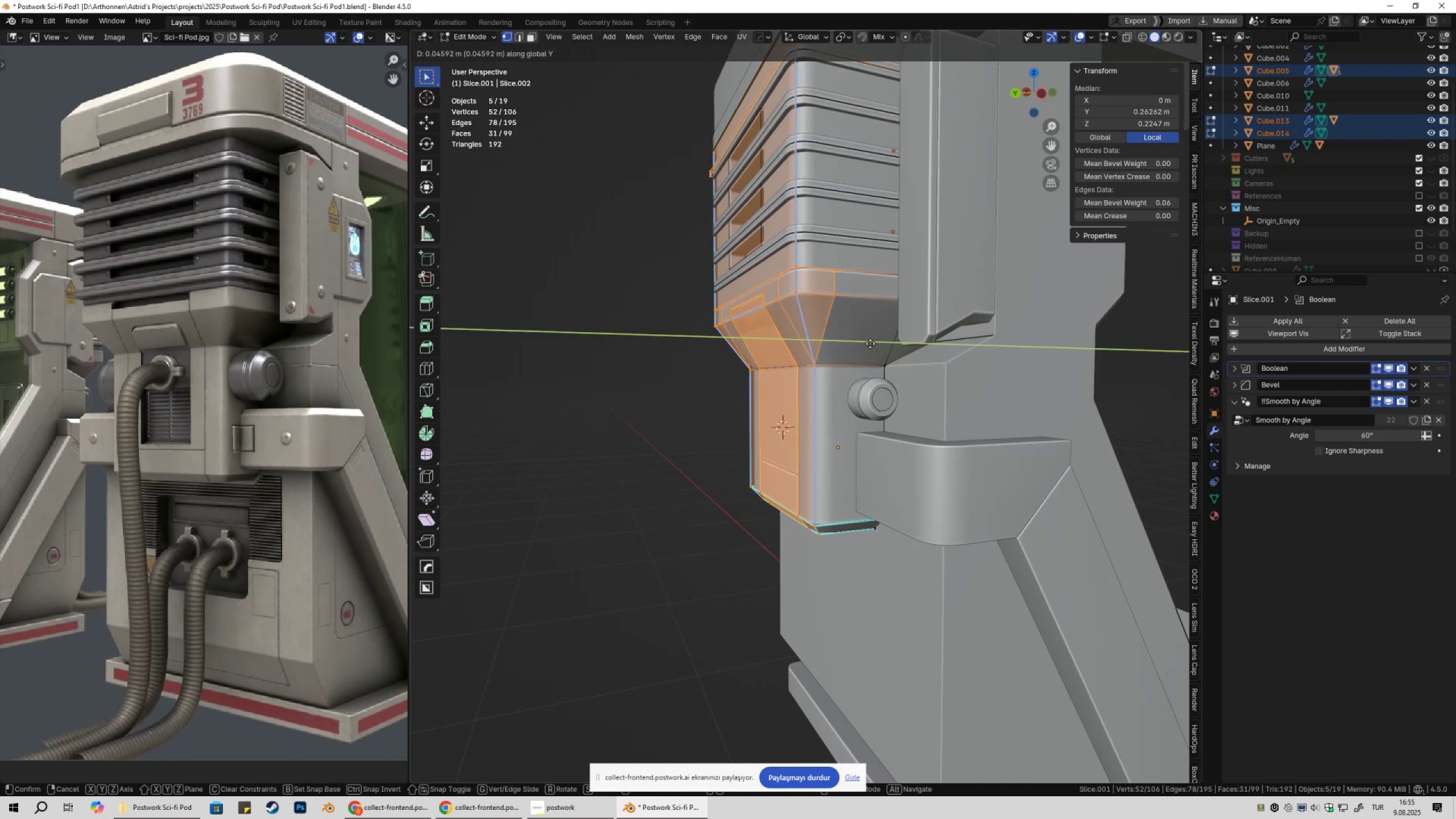 
hold_key(key=ShiftLeft, duration=1.52)
 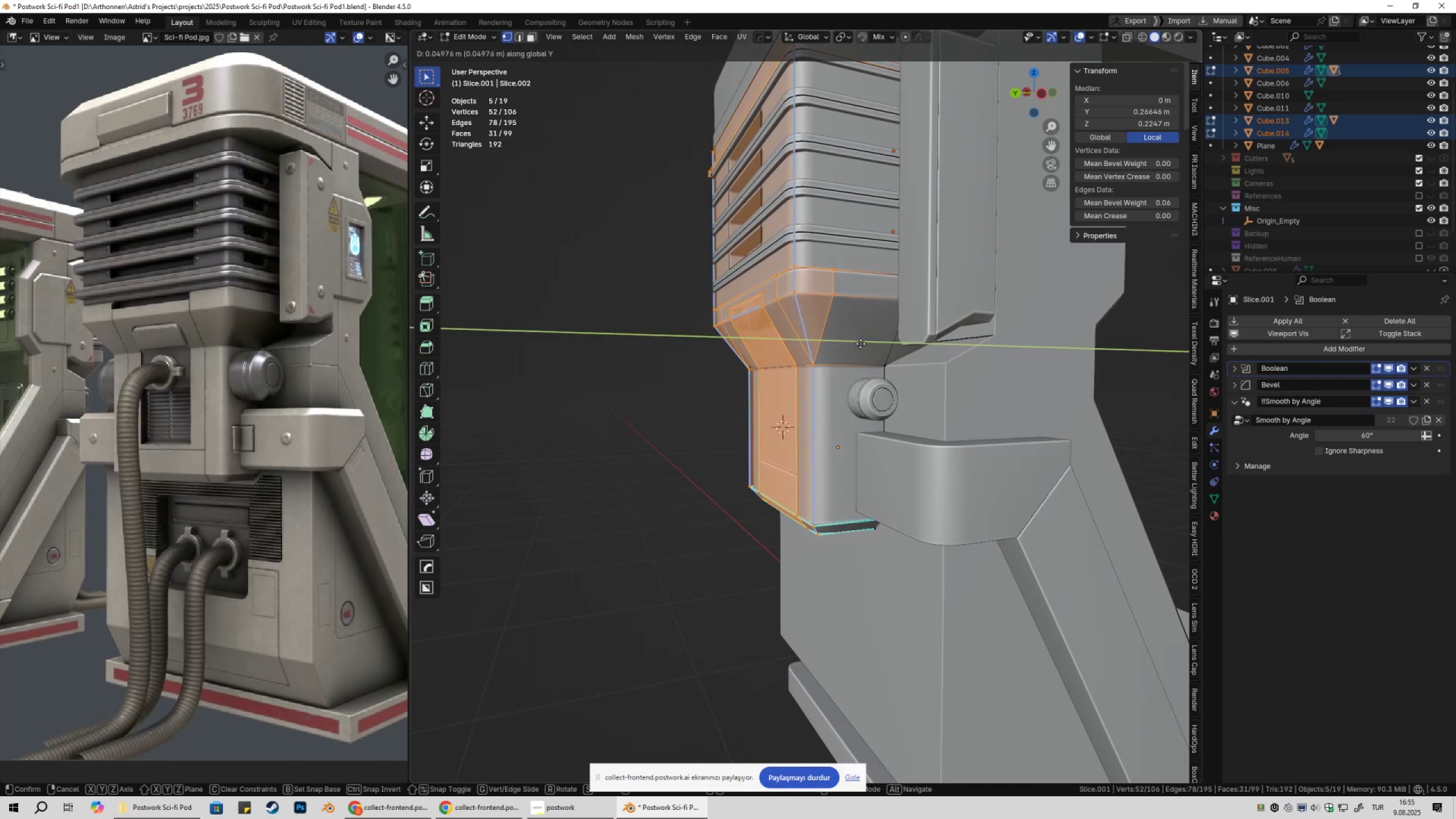 
hold_key(key=ShiftLeft, duration=1.51)
 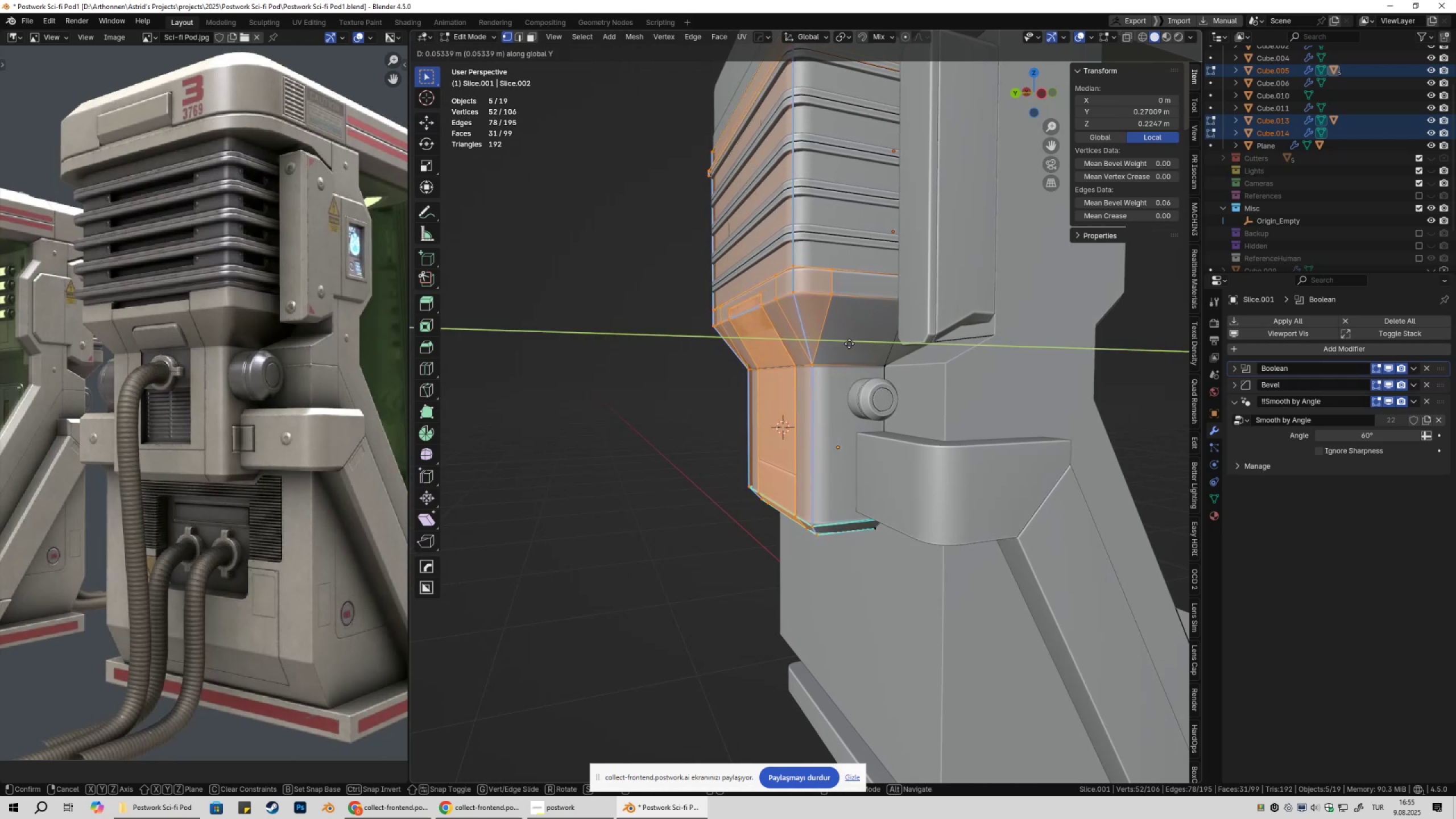 
hold_key(key=ShiftLeft, duration=1.52)
 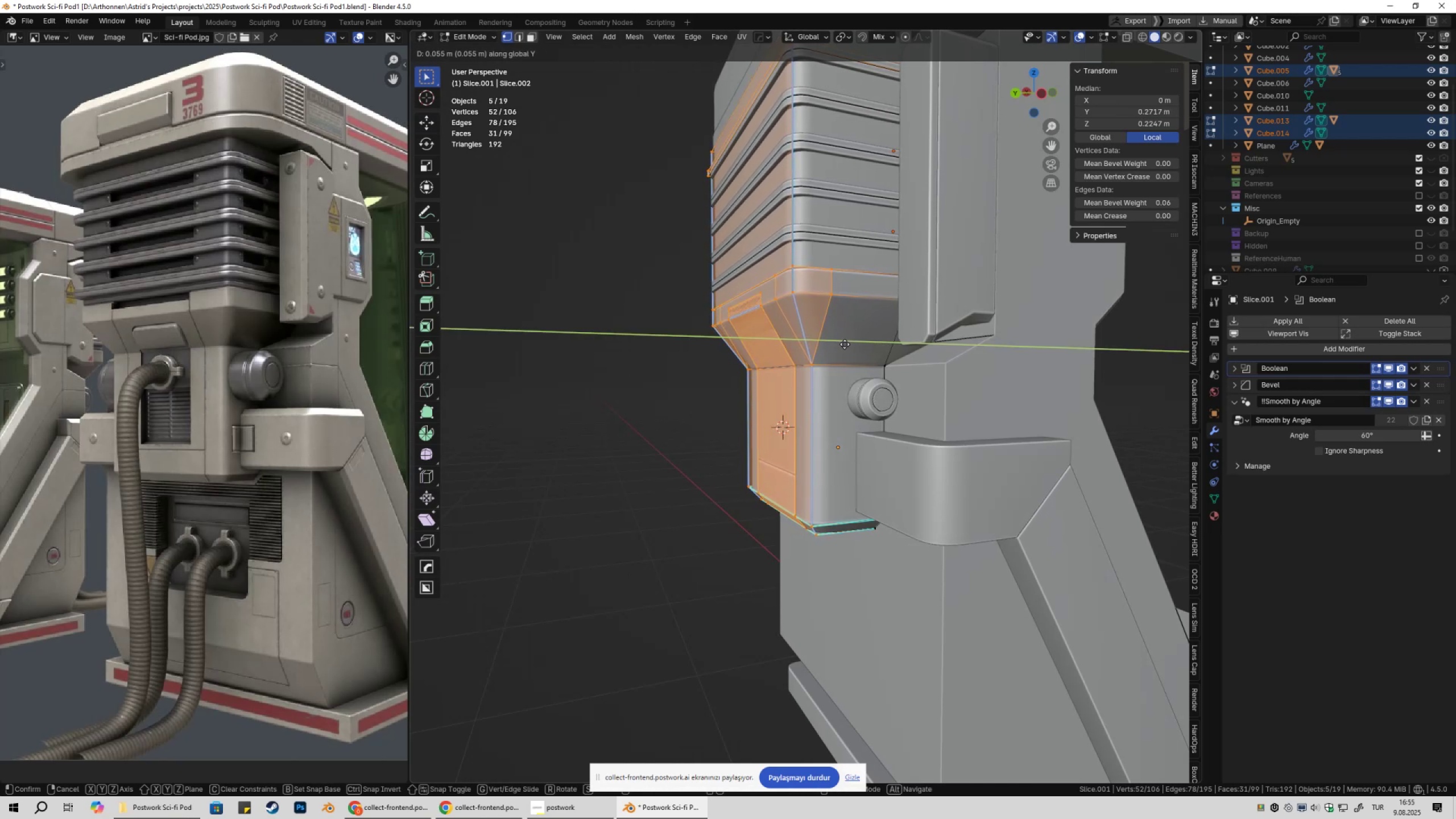 
key(Shift+ShiftLeft)
 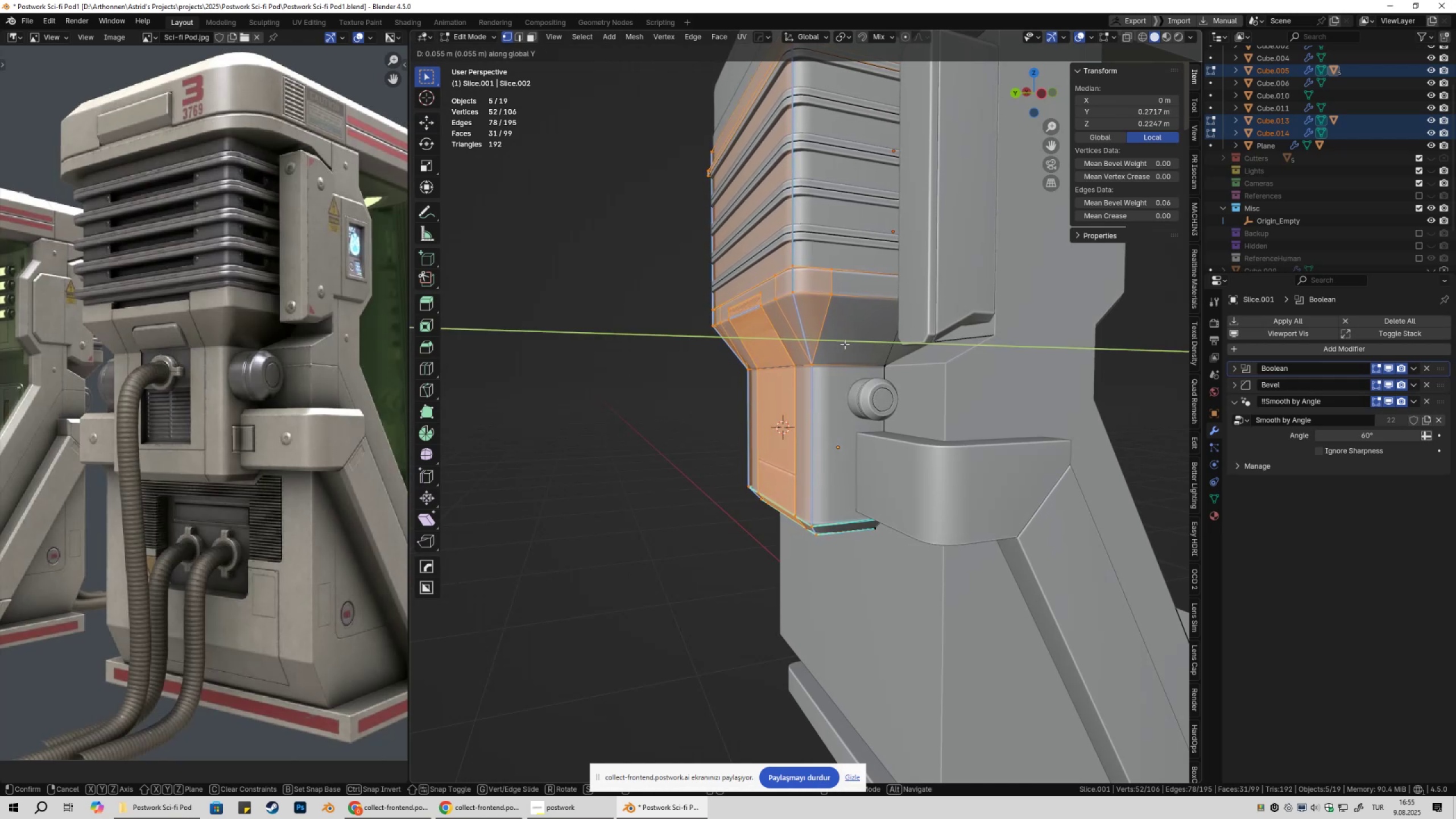 
key(Shift+ShiftLeft)
 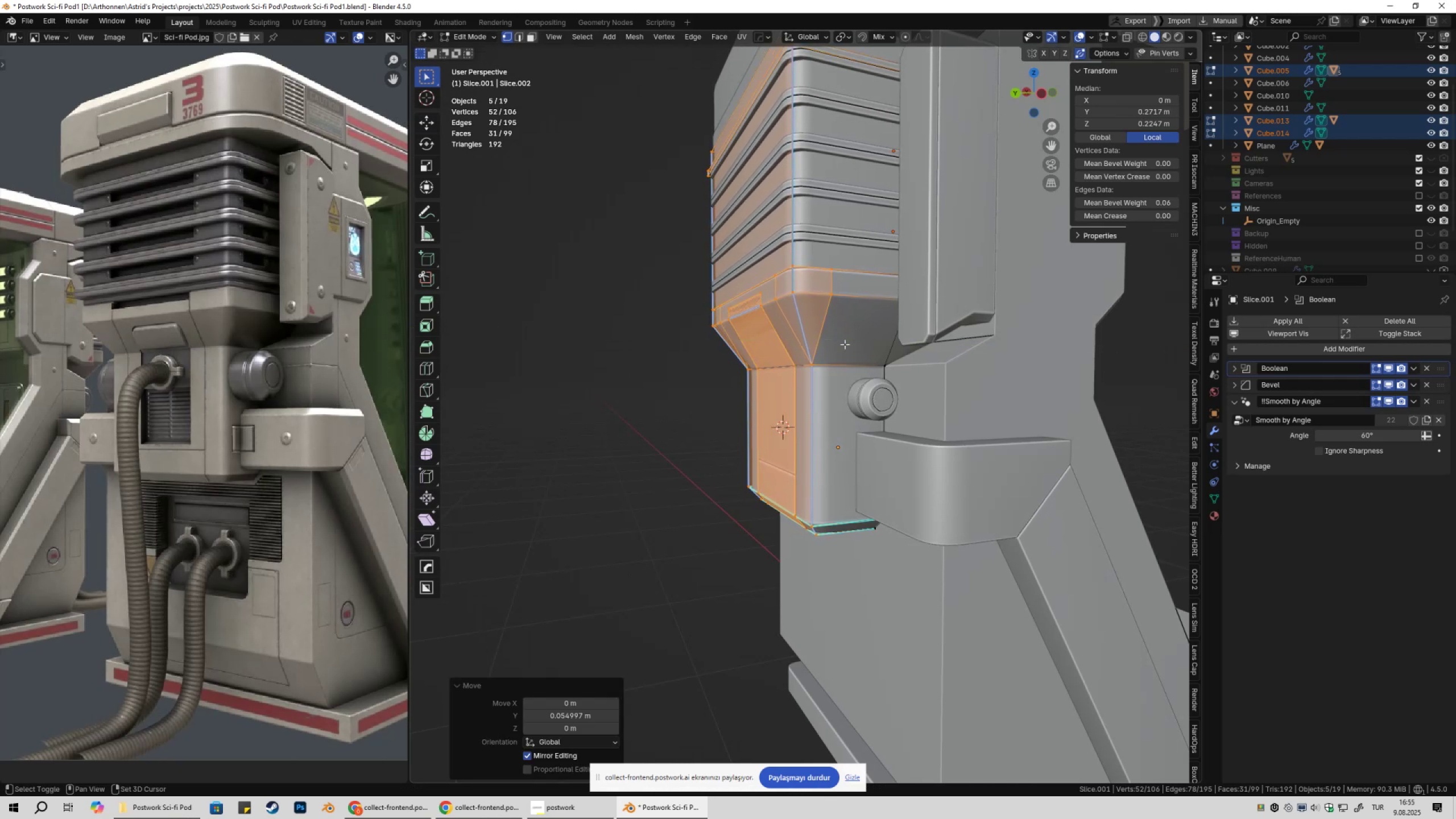 
key(Shift+ShiftLeft)
 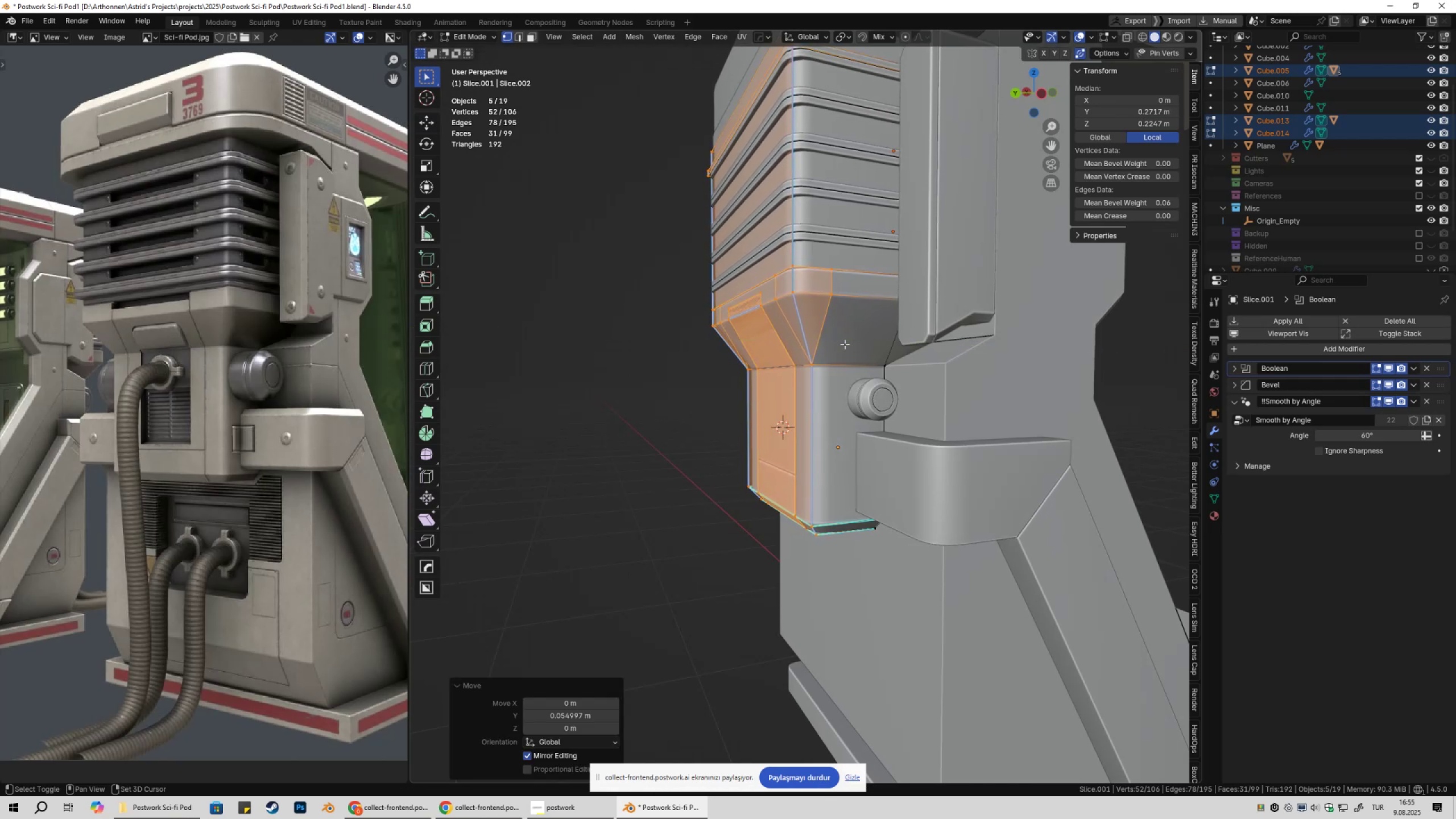 
key(Shift+ShiftLeft)
 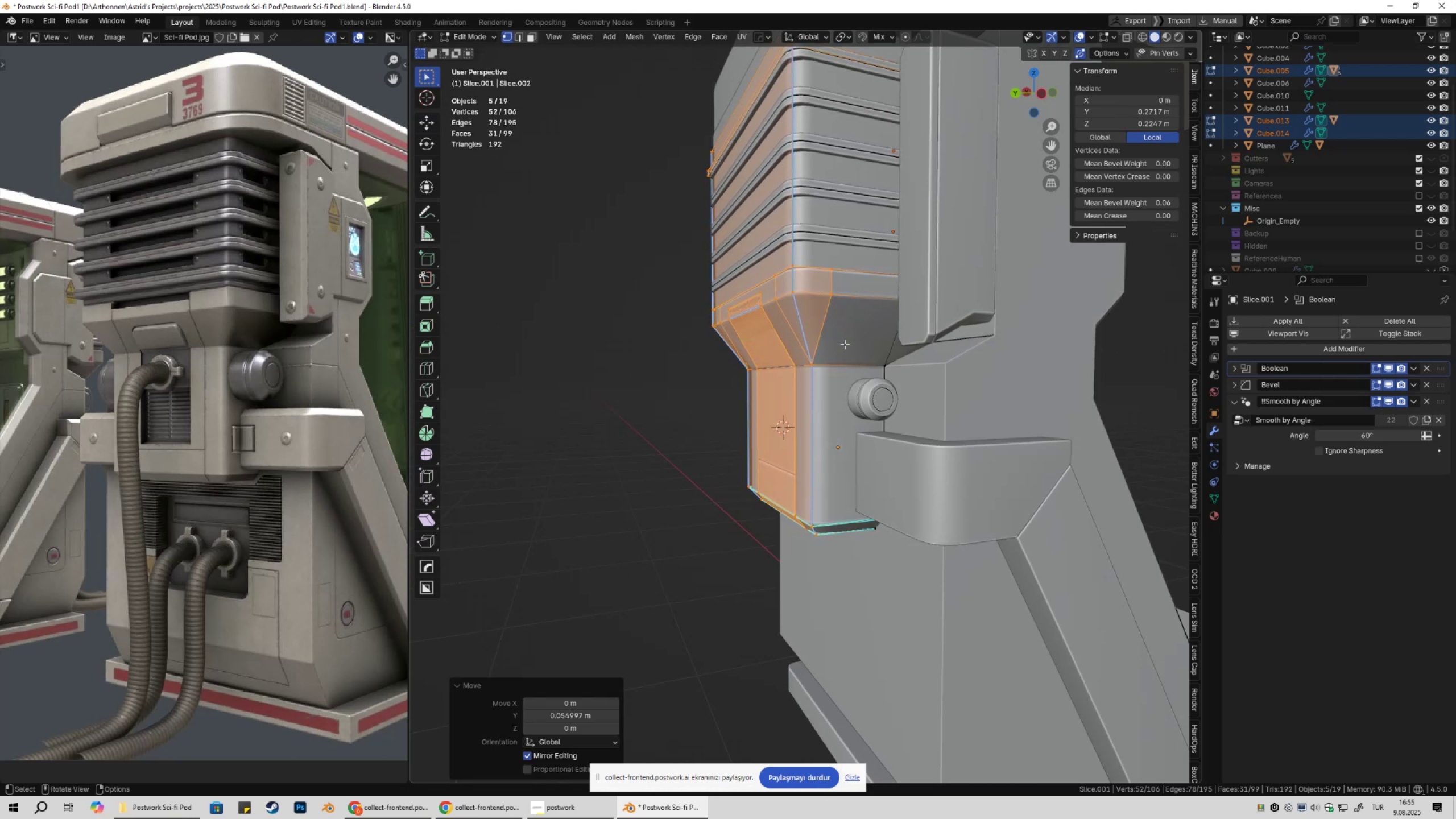 
key(Shift+ShiftLeft)
 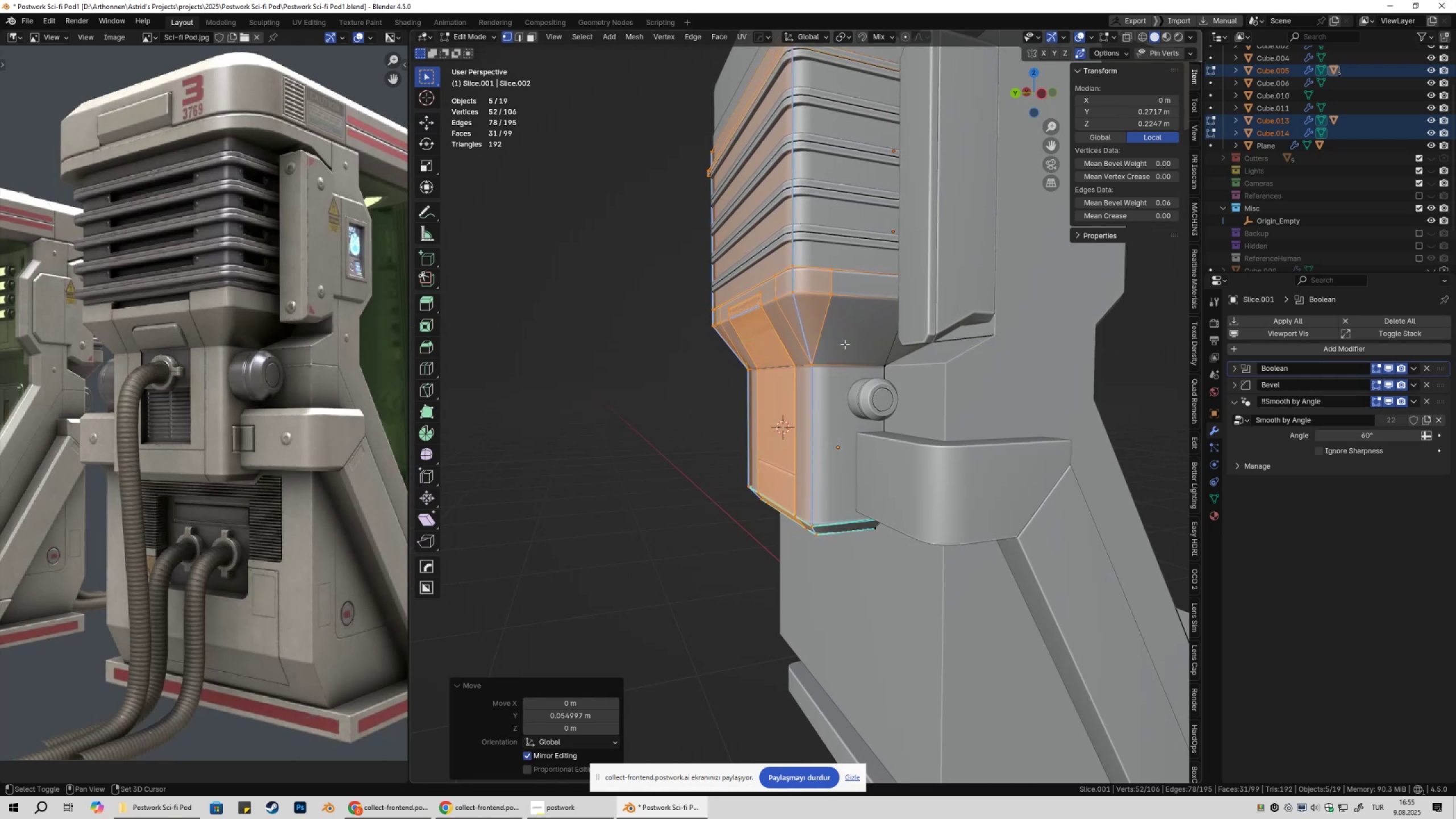 
left_click([845, 344])
 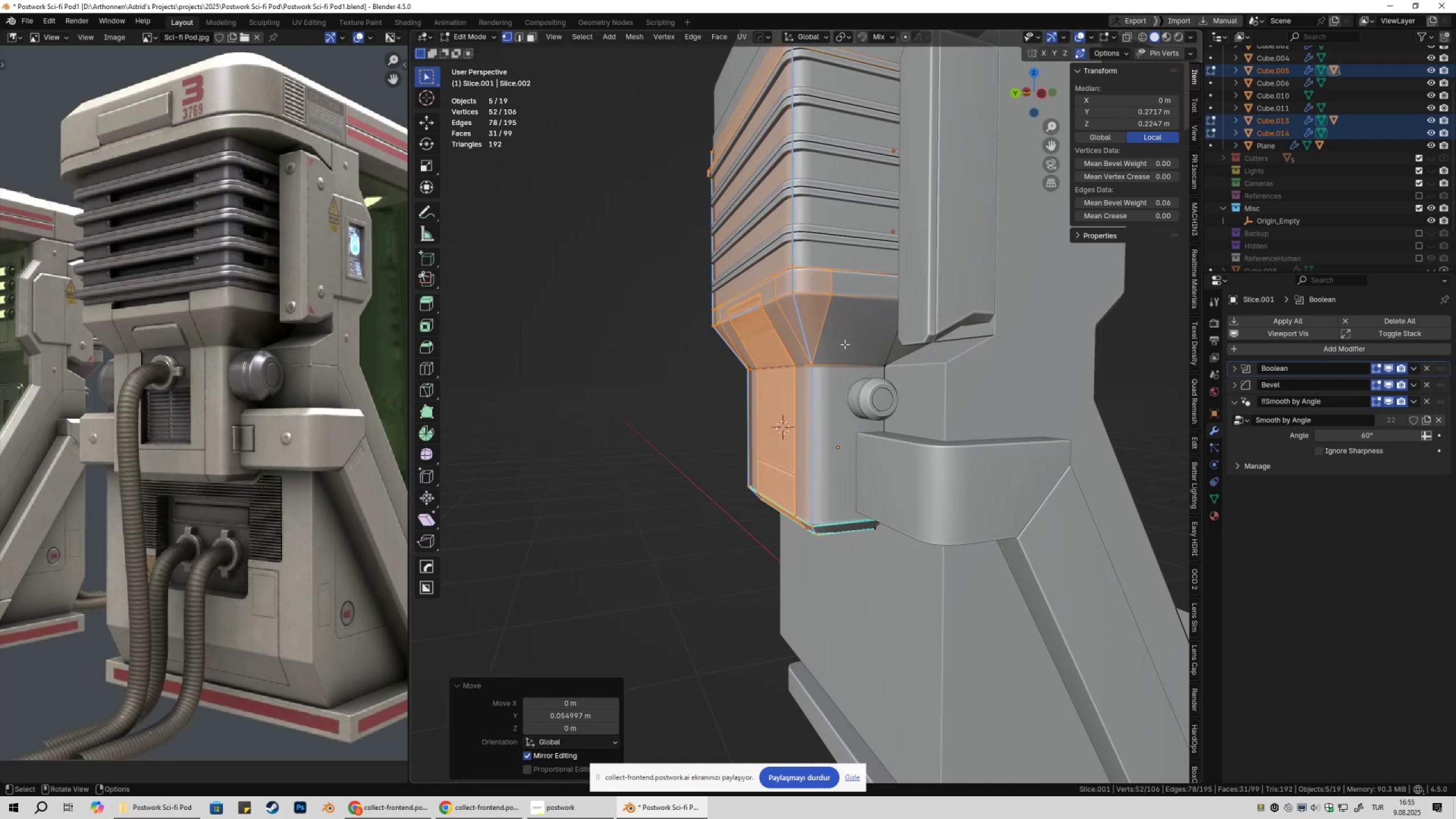 
key(Shift+ShiftLeft)
 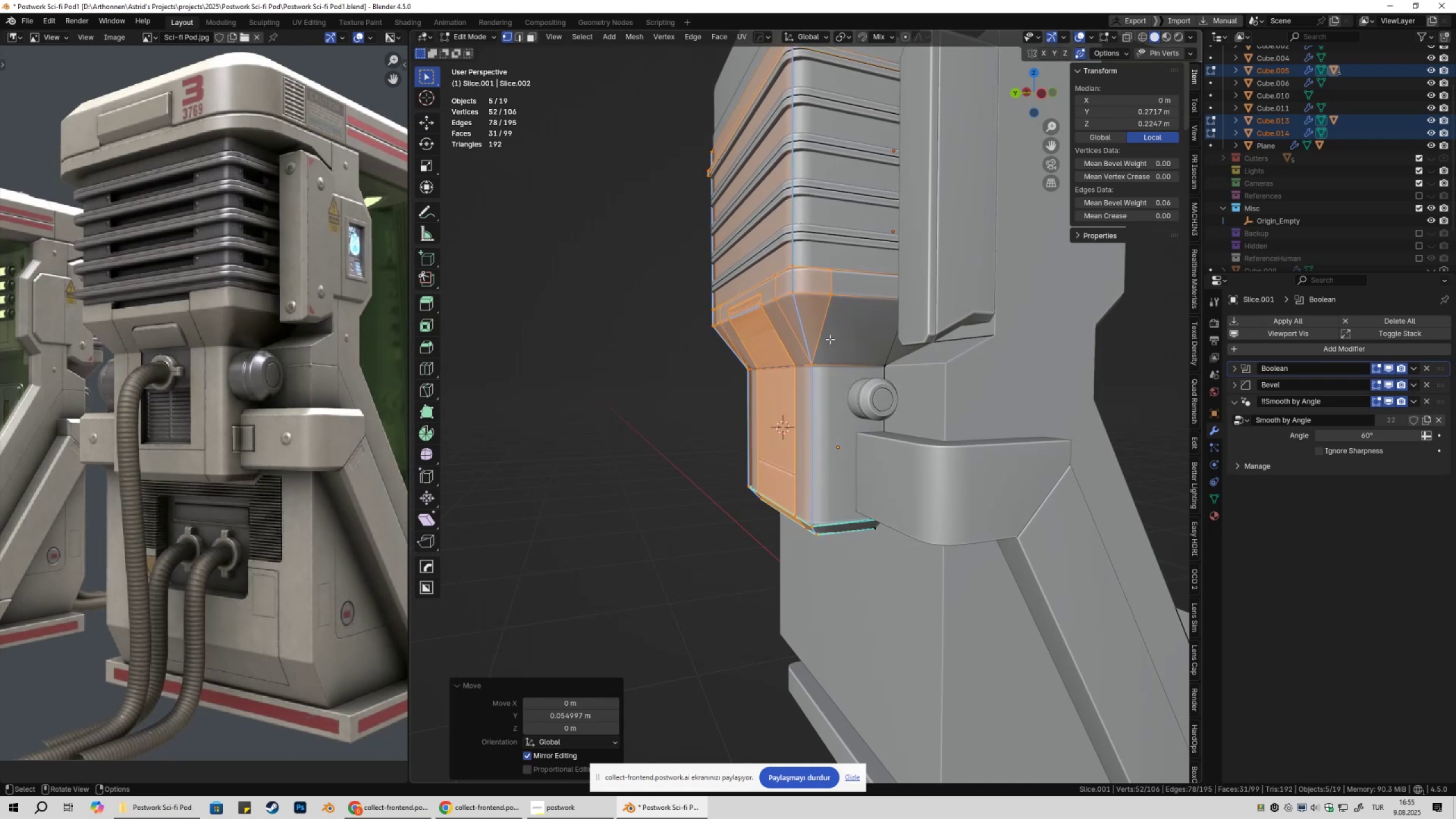 
key(Shift+ShiftLeft)
 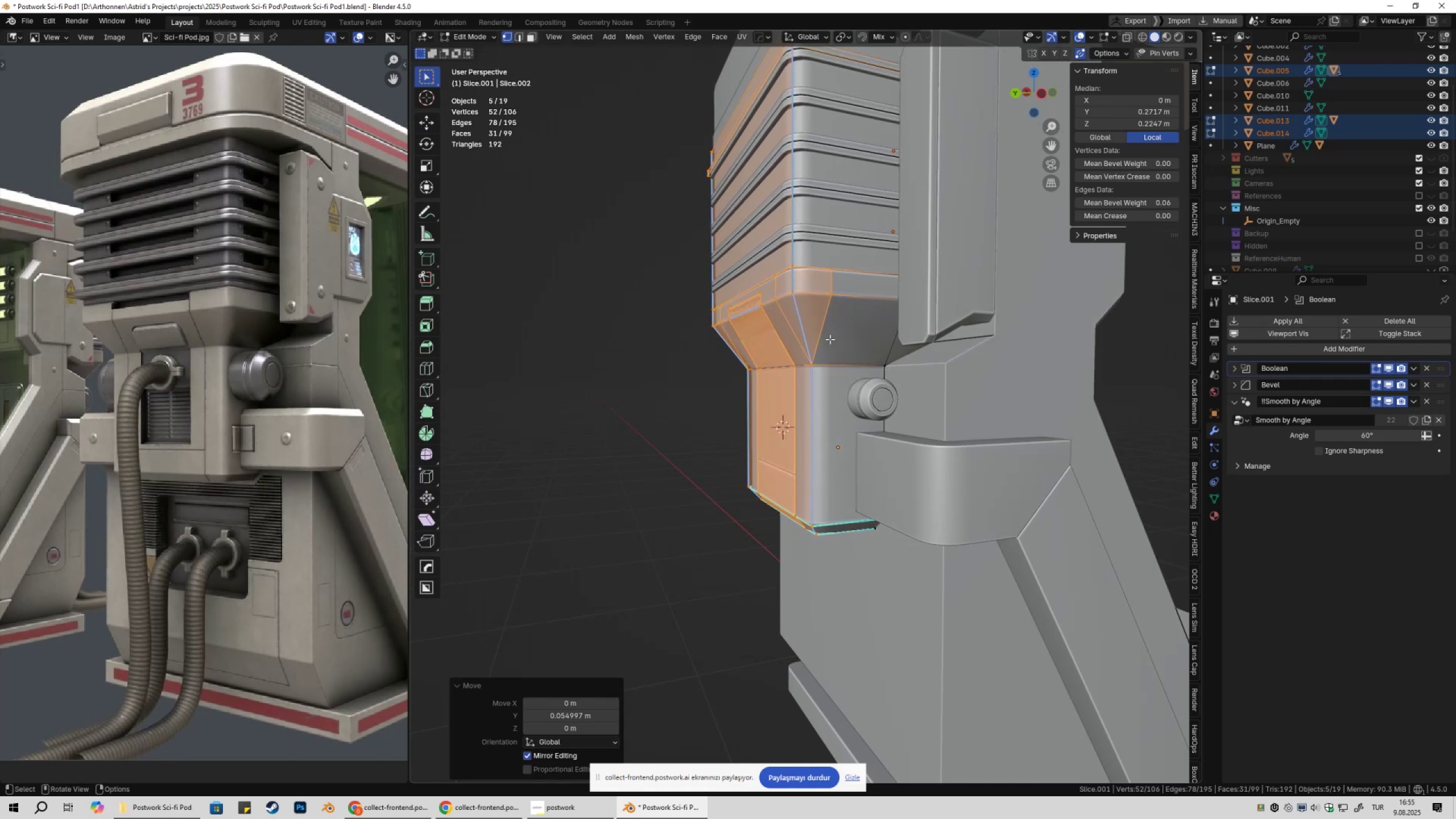 
key(Tab)
 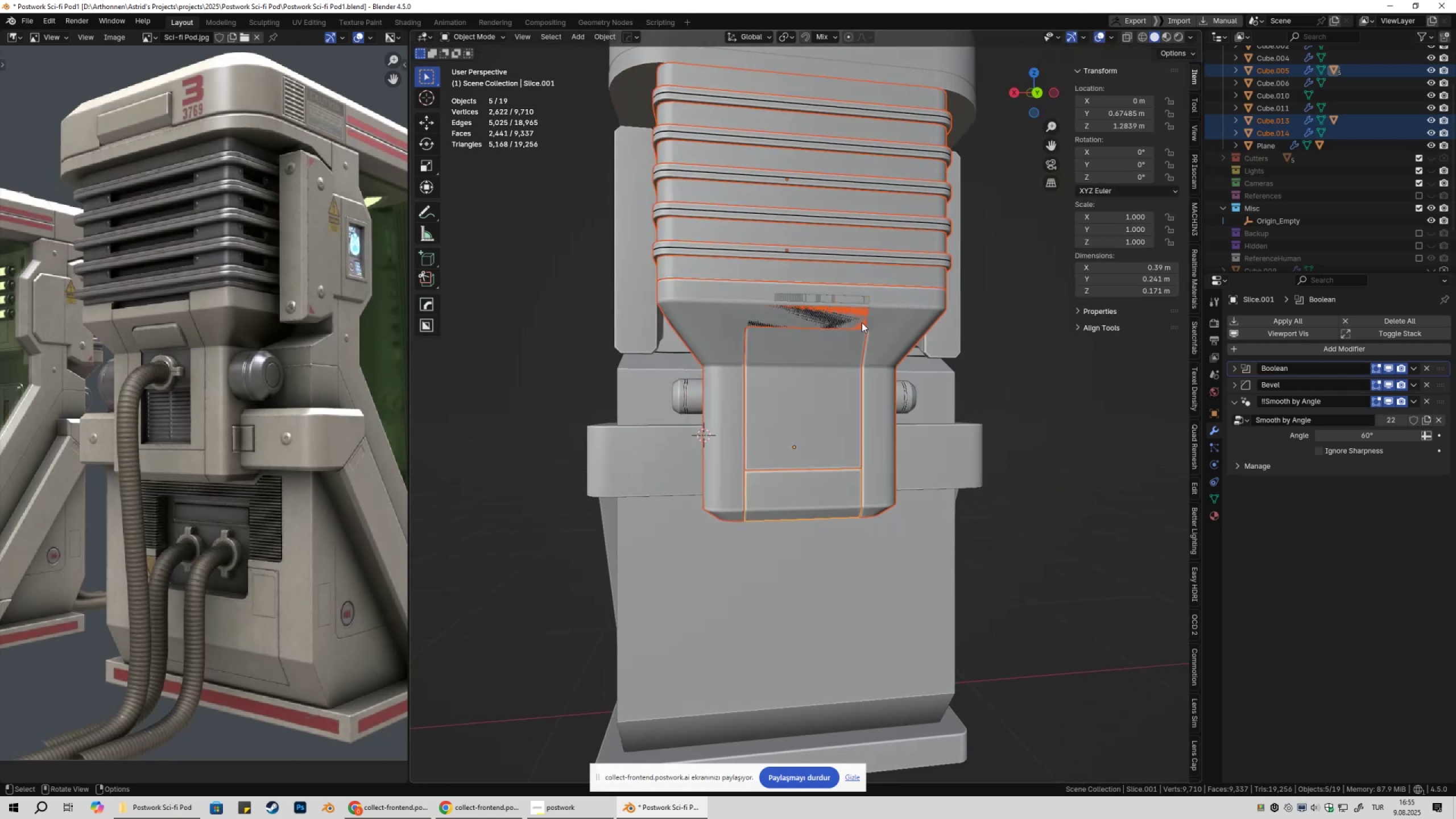 
left_click([995, 352])
 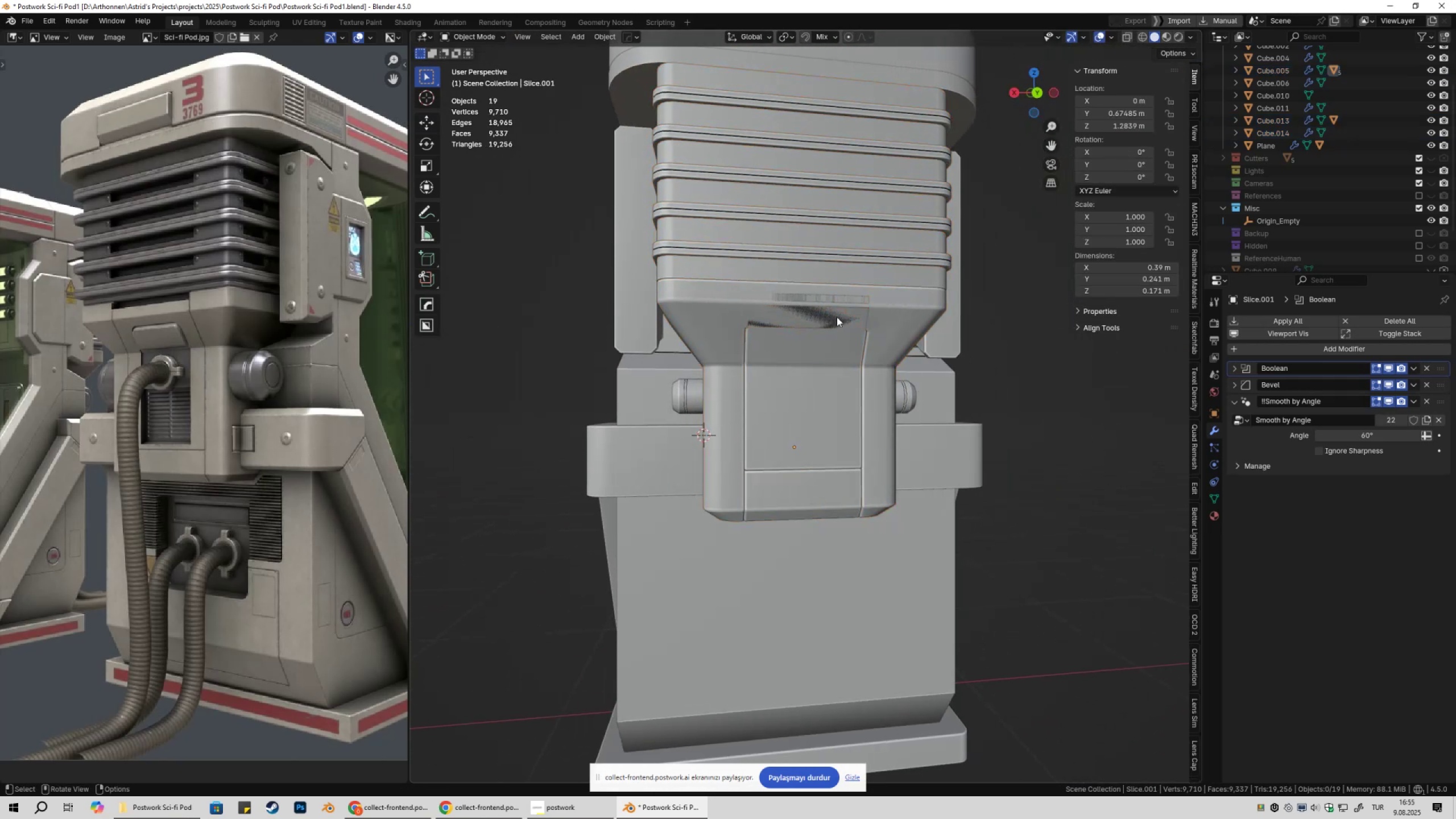 
left_click([835, 316])
 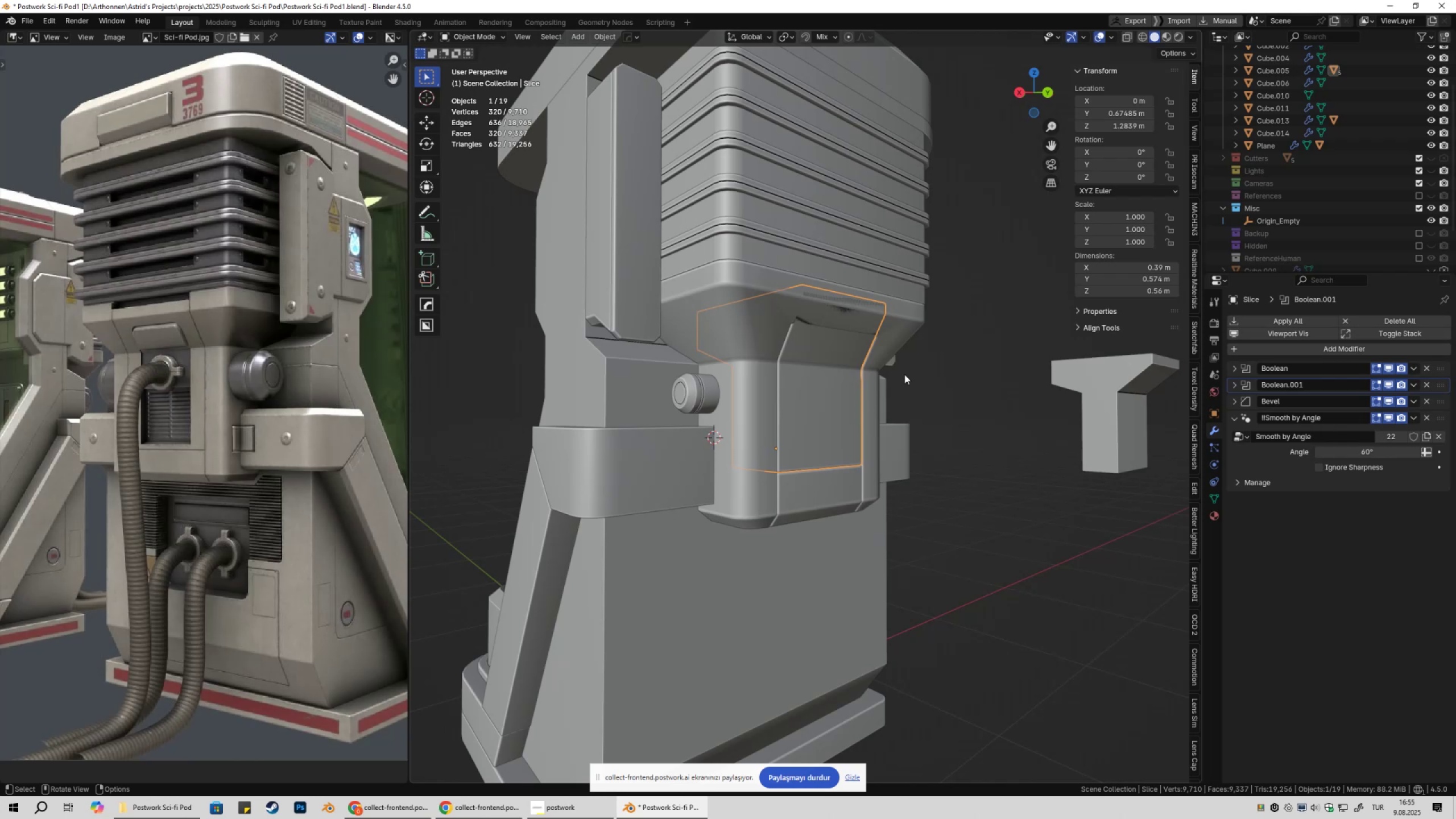 
key(Tab)
type(zgy)
 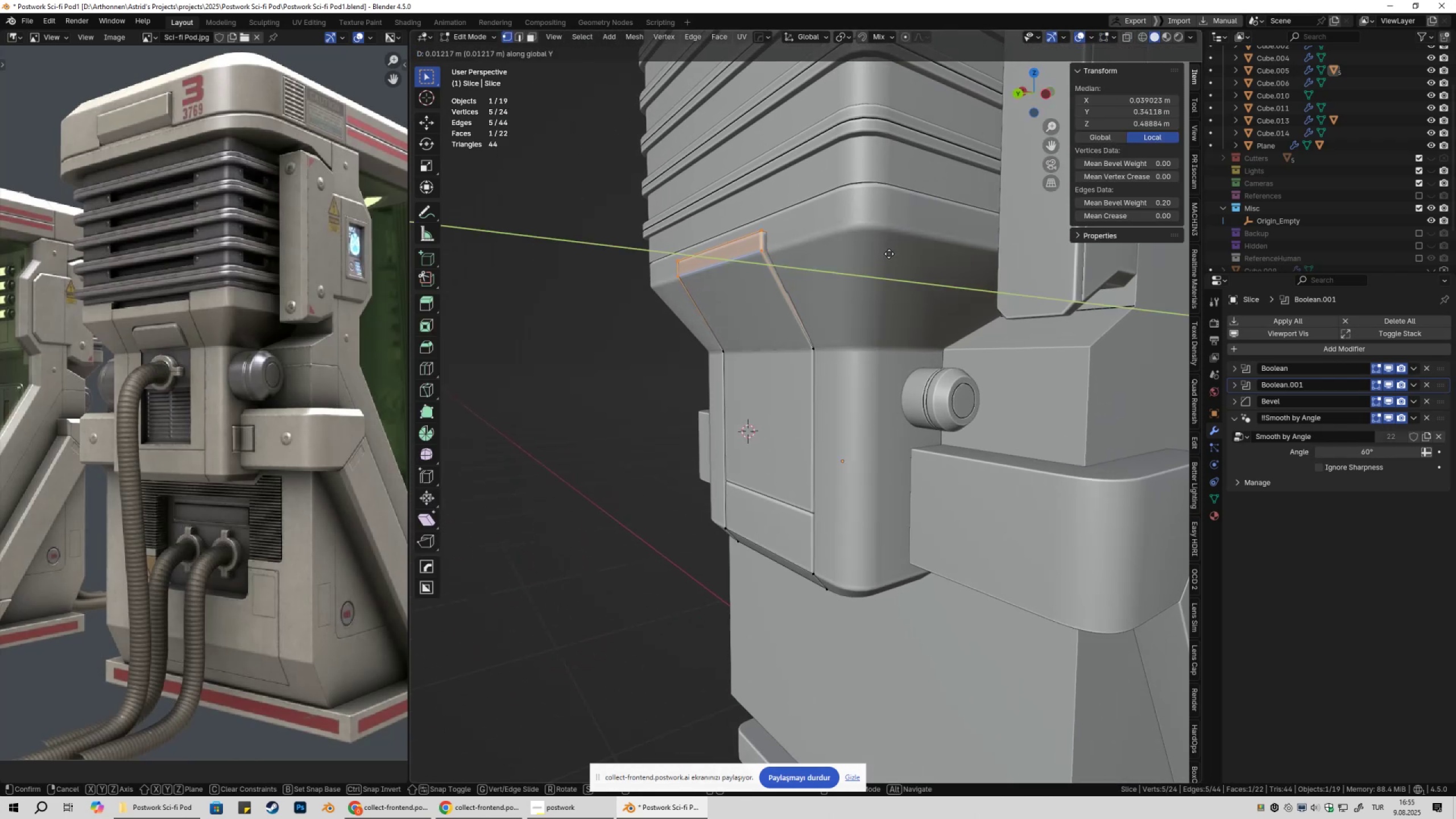 
left_click_drag(start_coordinate=[678, 269], to_coordinate=[792, 334])
 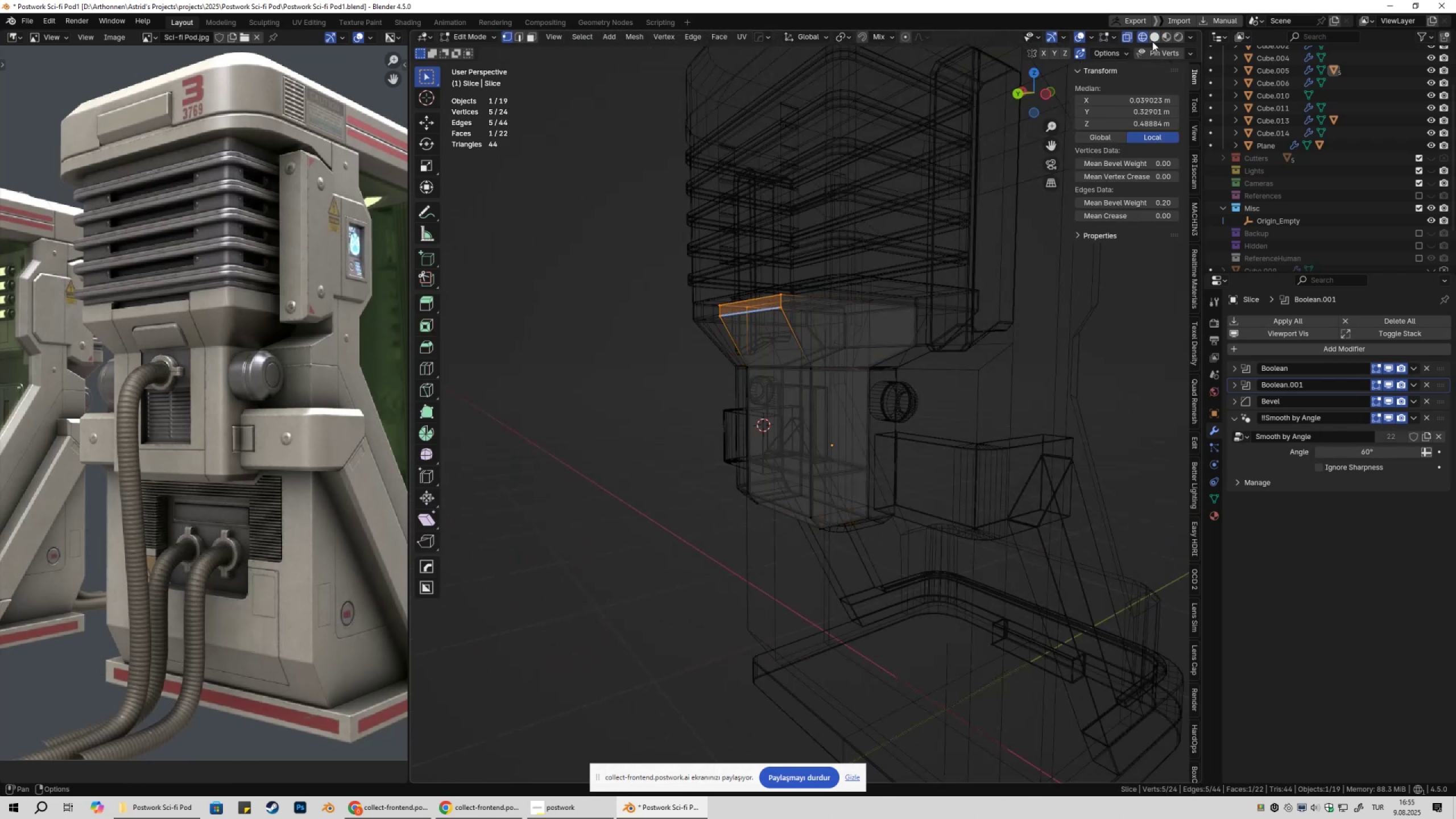 
scroll: coordinate [894, 250], scroll_direction: up, amount: 2.0
 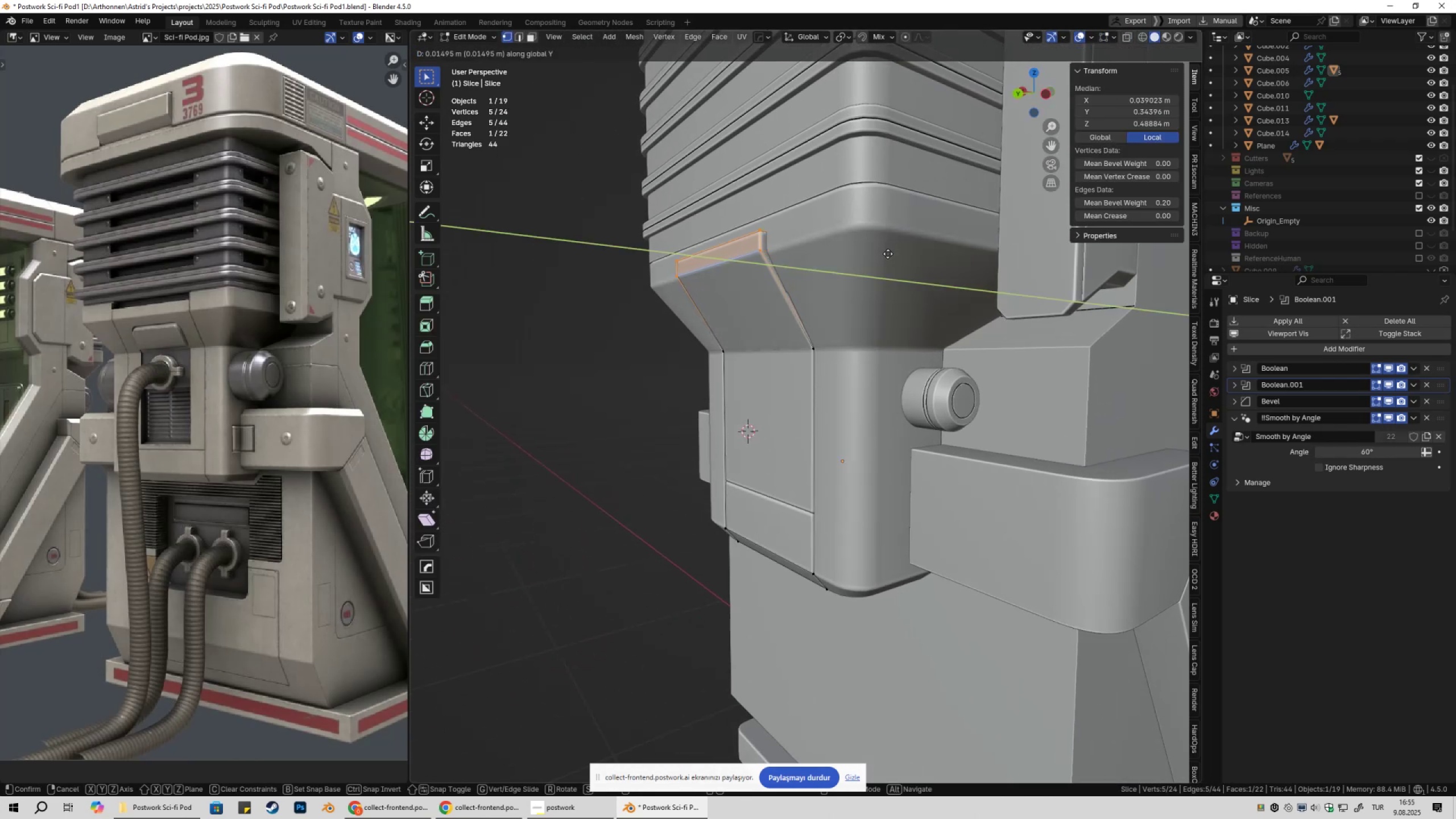 
hold_key(key=ShiftLeft, duration=1.52)
left_click([919, 249])
 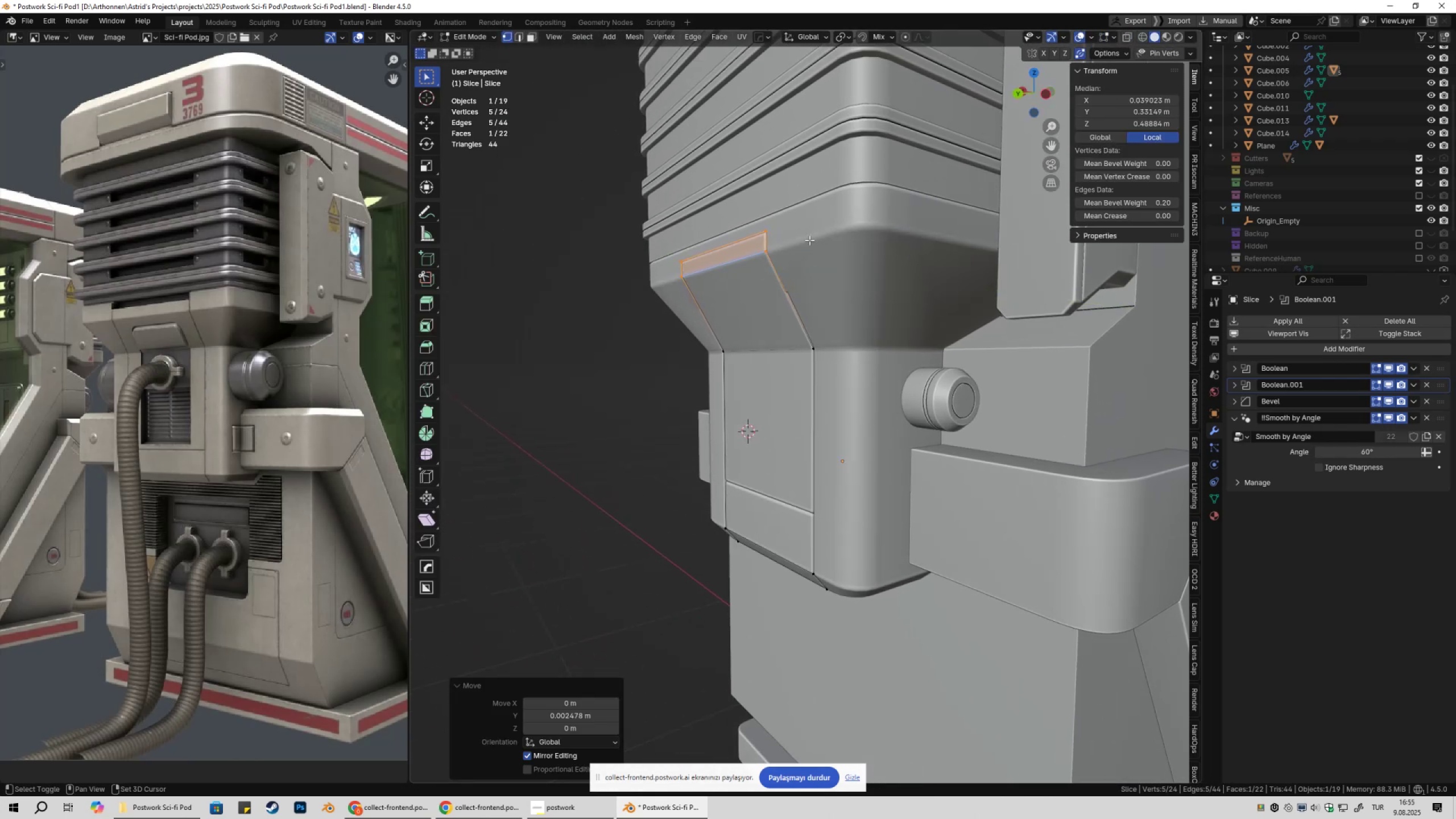 
type(gy)
 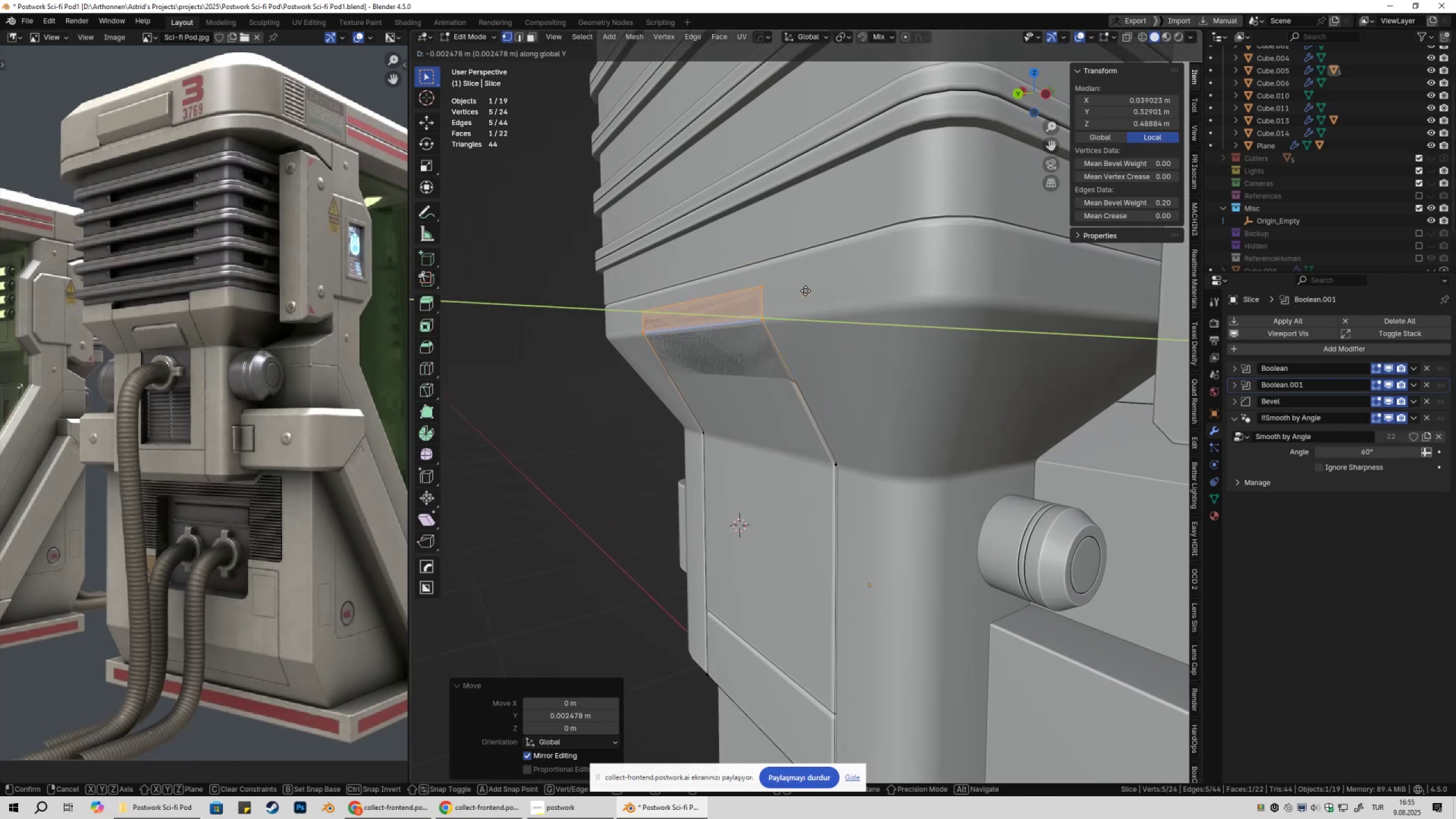 
scroll: coordinate [801, 339], scroll_direction: up, amount: 2.0
 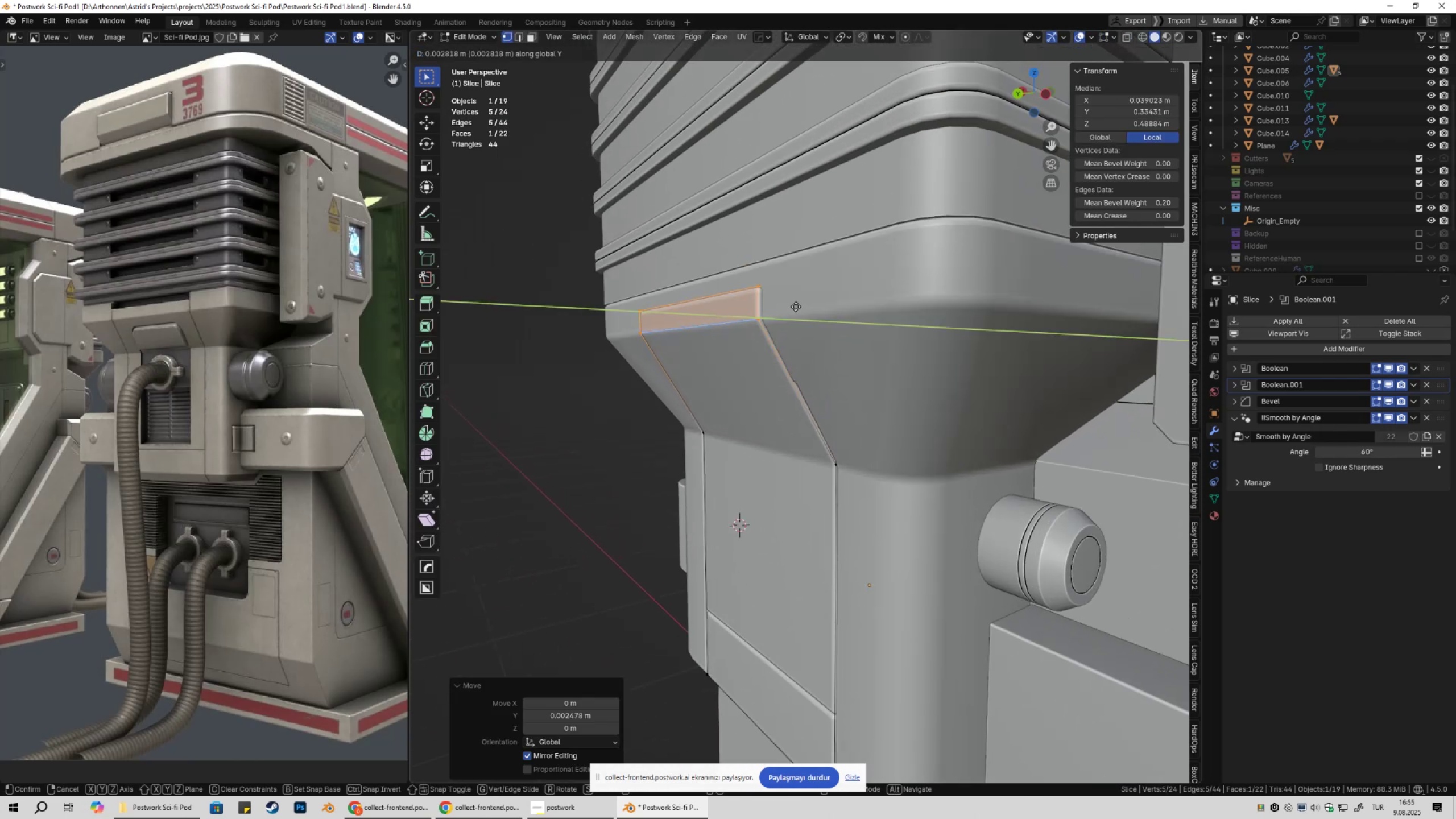 
hold_key(key=ControlLeft, duration=0.98)
left_click([807, 291])
 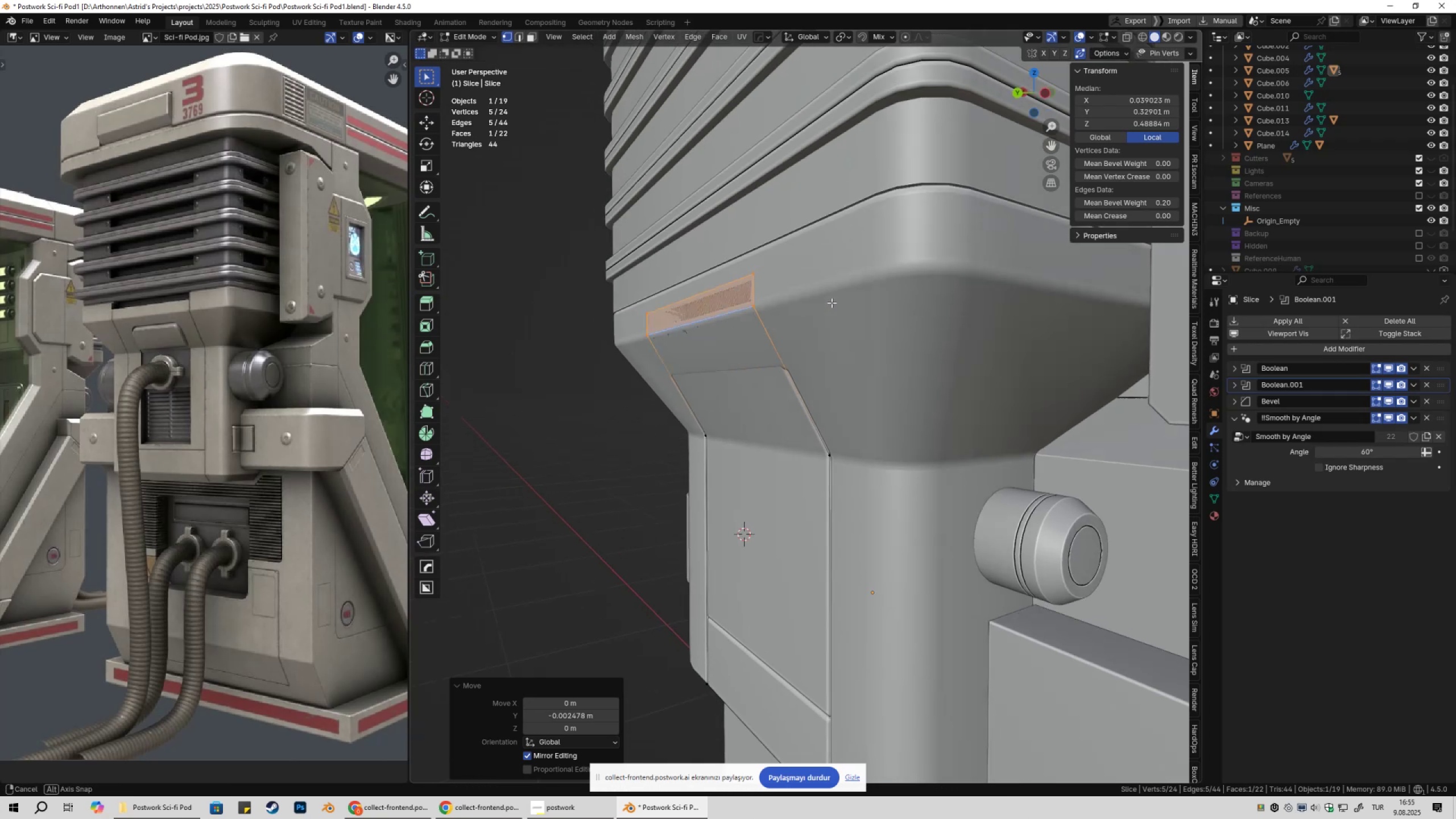 
scroll: coordinate [832, 301], scroll_direction: up, amount: 2.0
 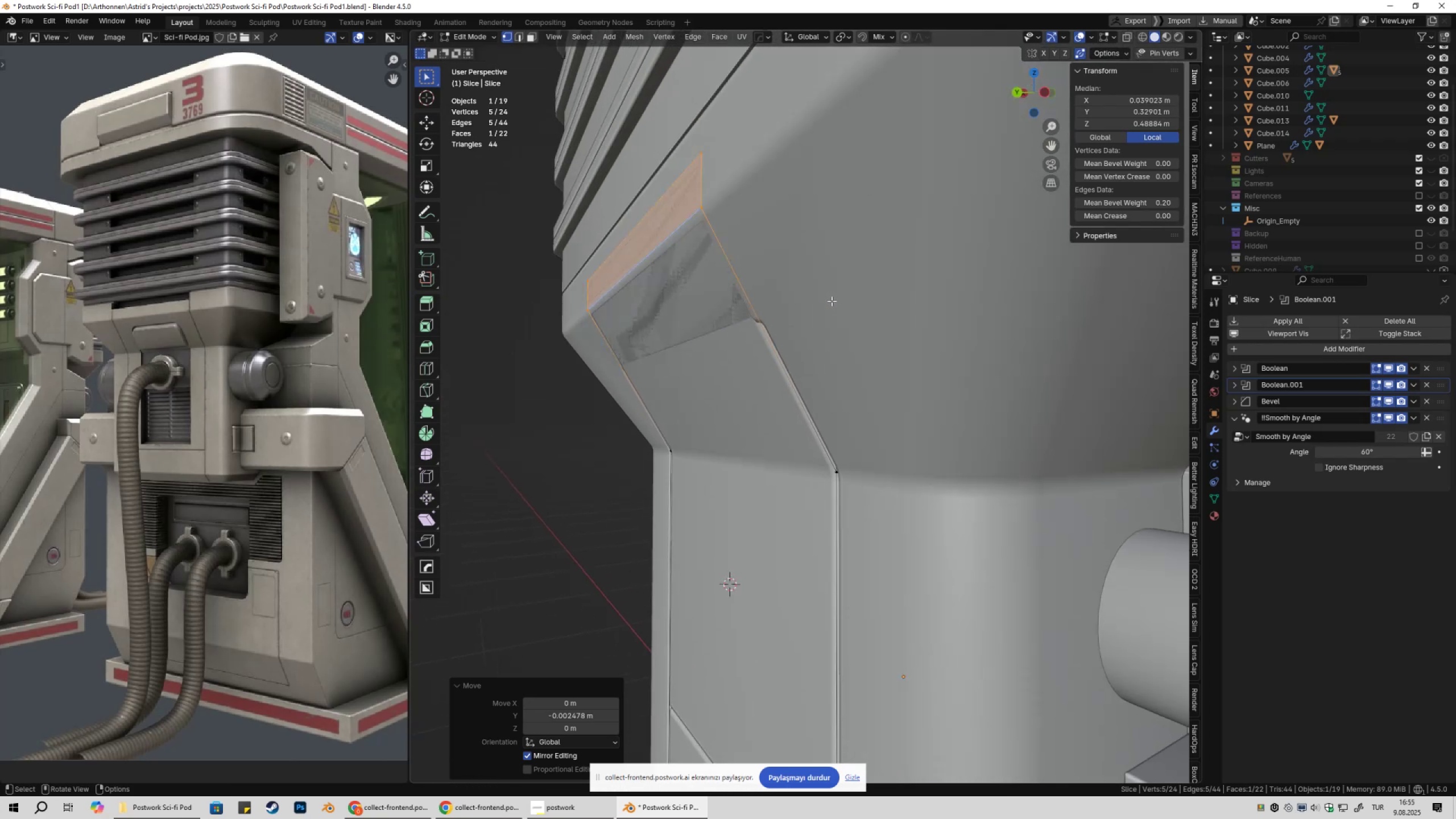 
type(gy)
 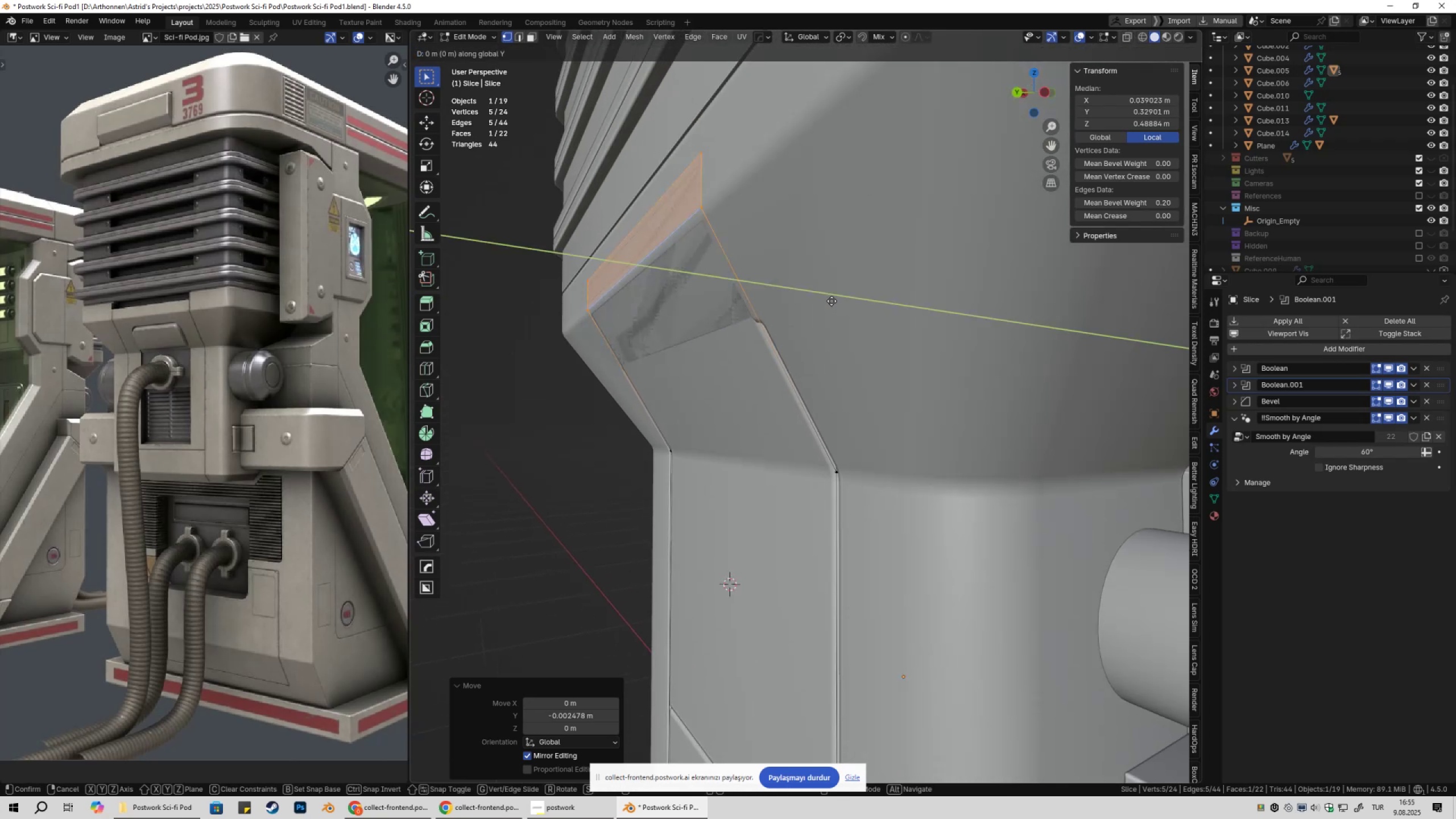 
hold_key(key=ShiftLeft, duration=1.53)
 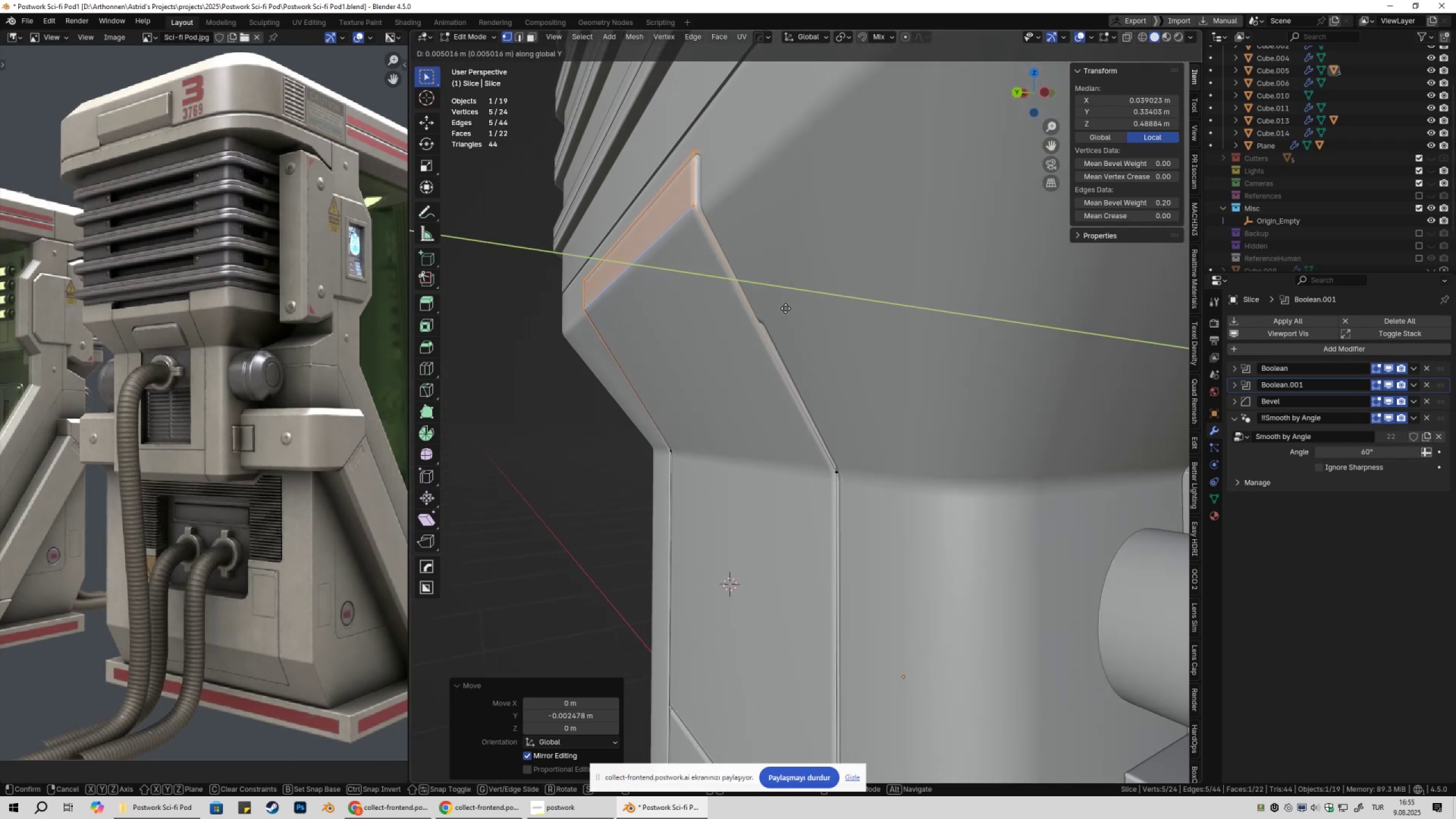 
hold_key(key=ShiftLeft, duration=1.53)
 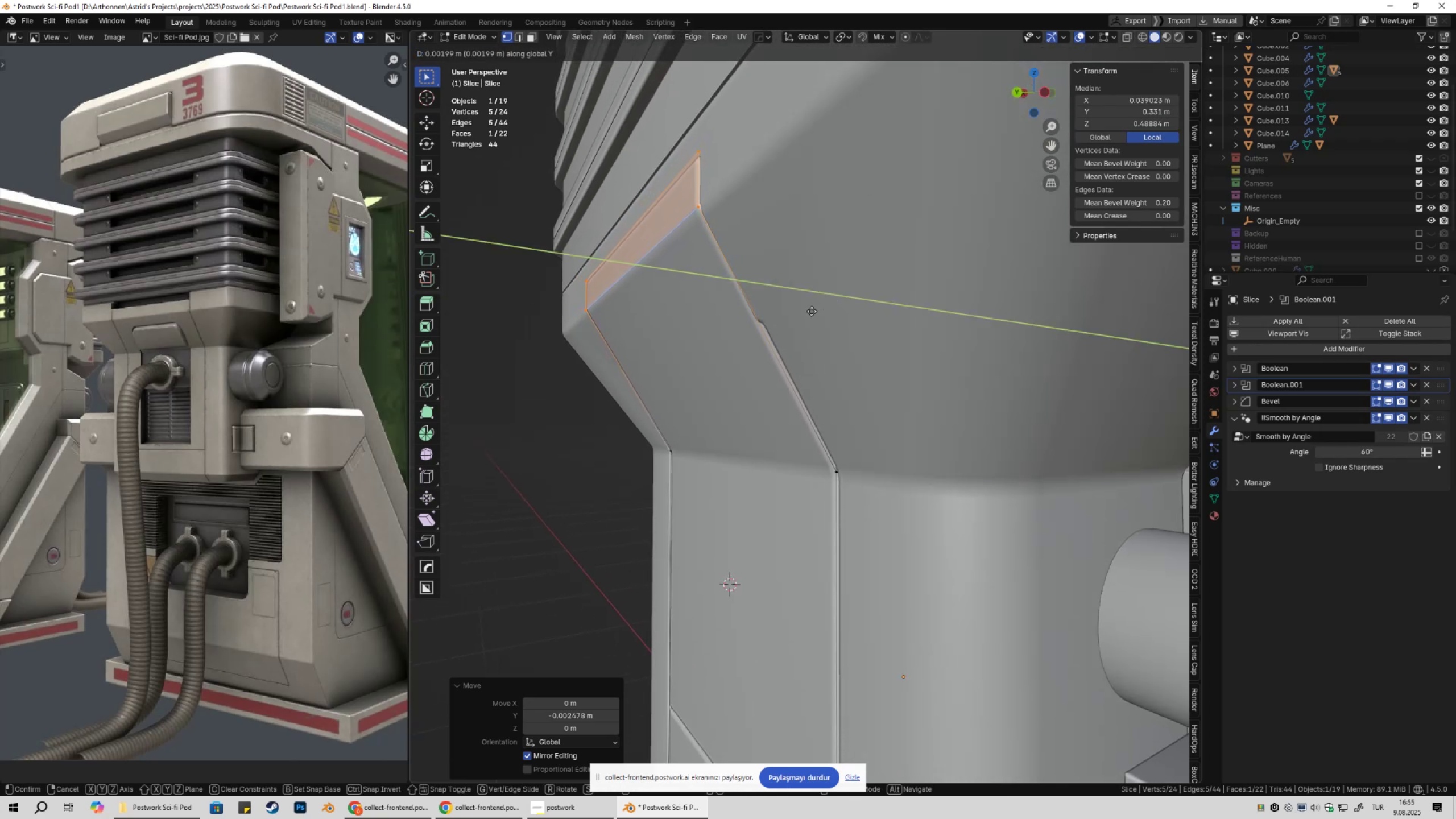 
hold_key(key=ShiftLeft, duration=1.52)
 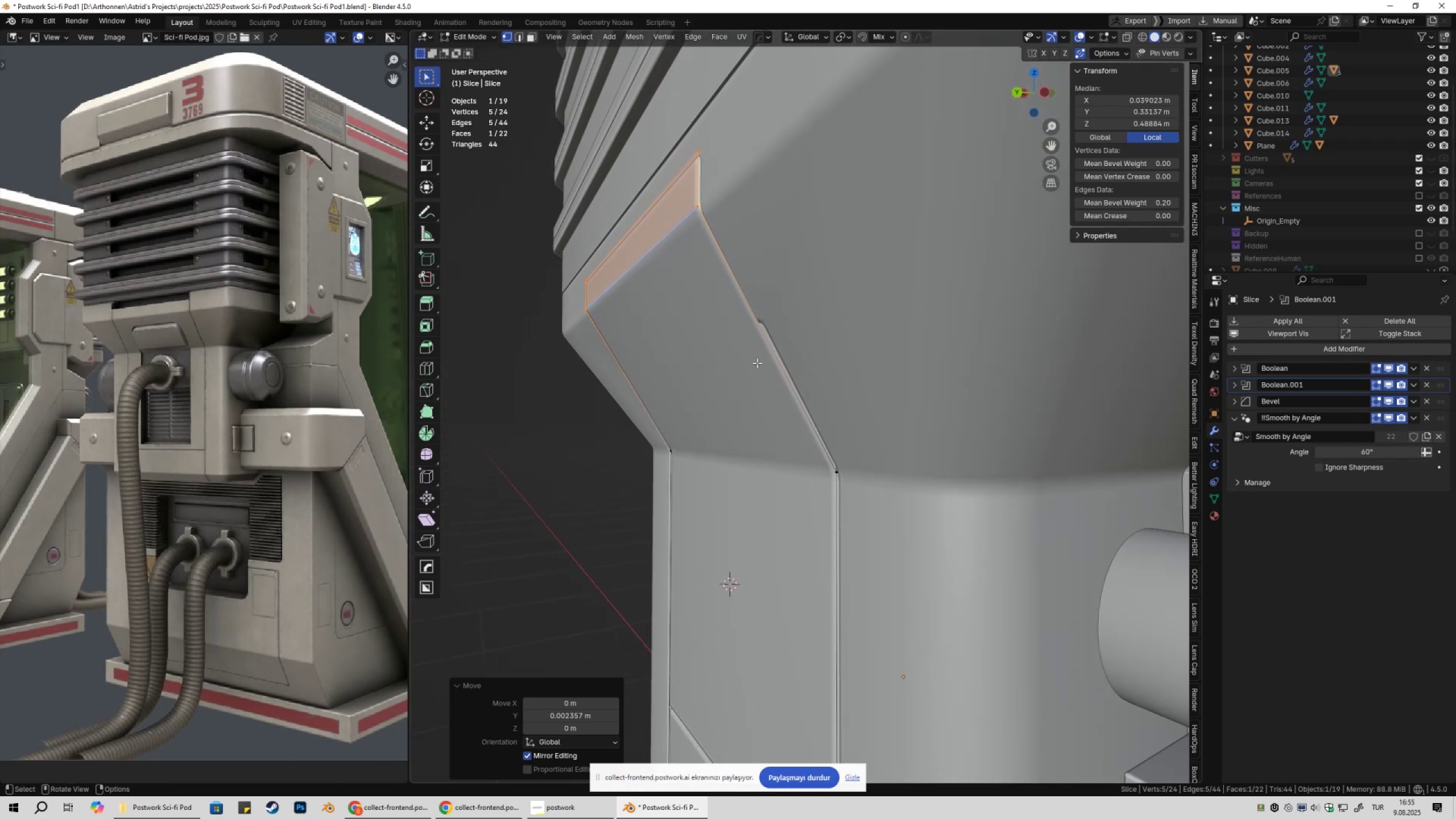 
hold_key(key=ShiftLeft, duration=0.32)
left_click([809, 312])
 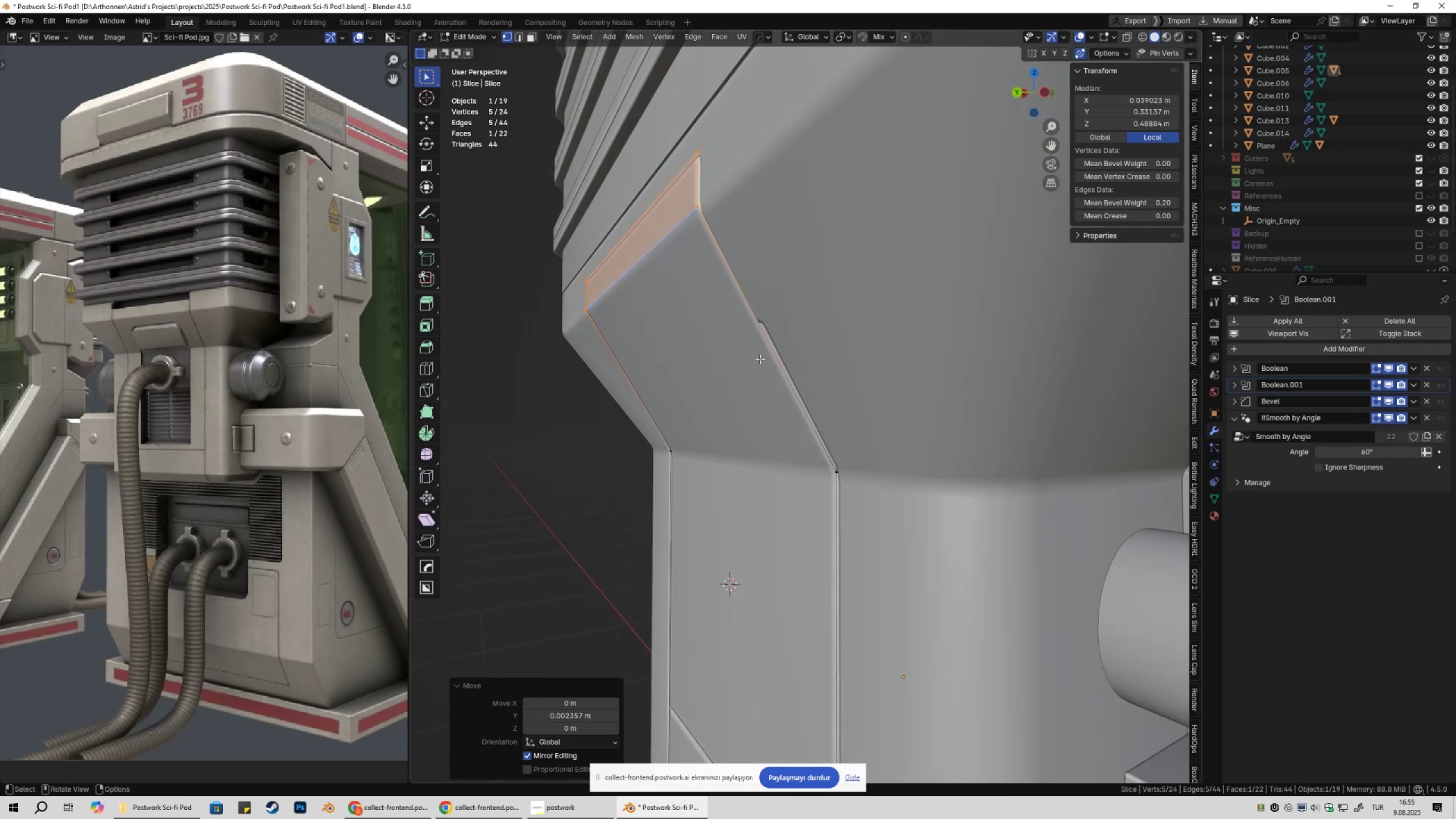 
key(Tab)
 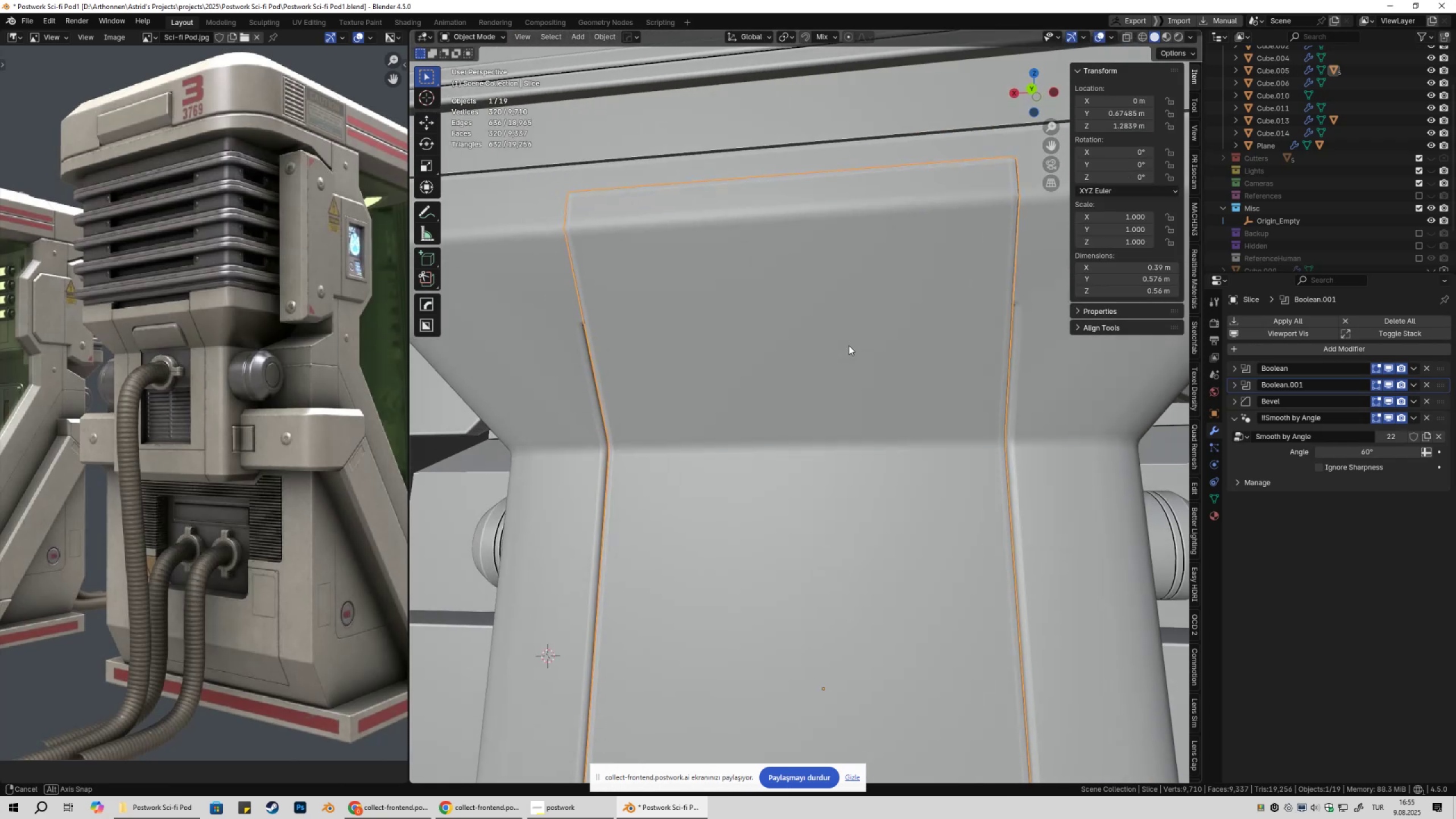 
scroll: coordinate [854, 348], scroll_direction: down, amount: 2.0
 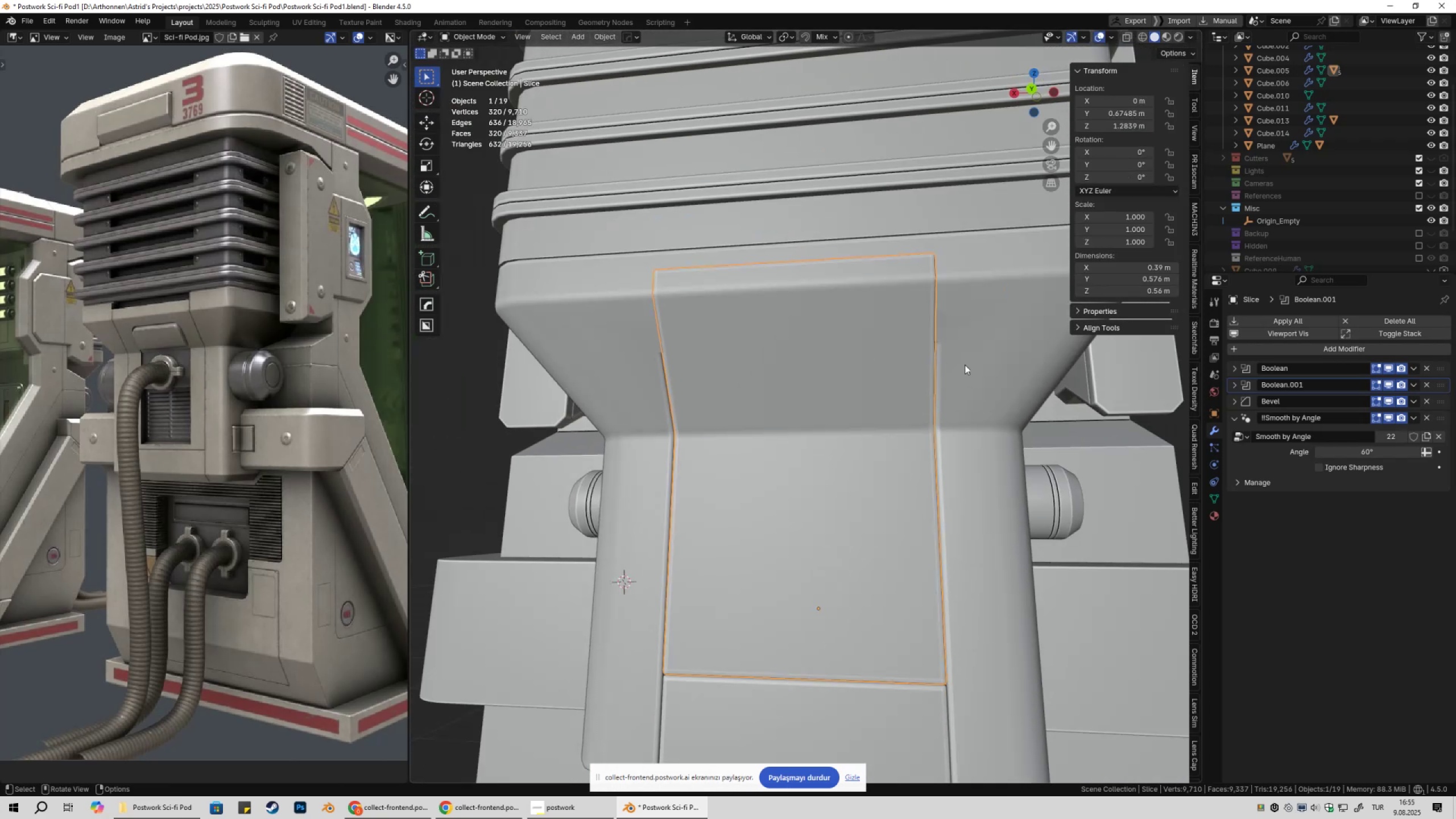 
left_click([965, 365])
 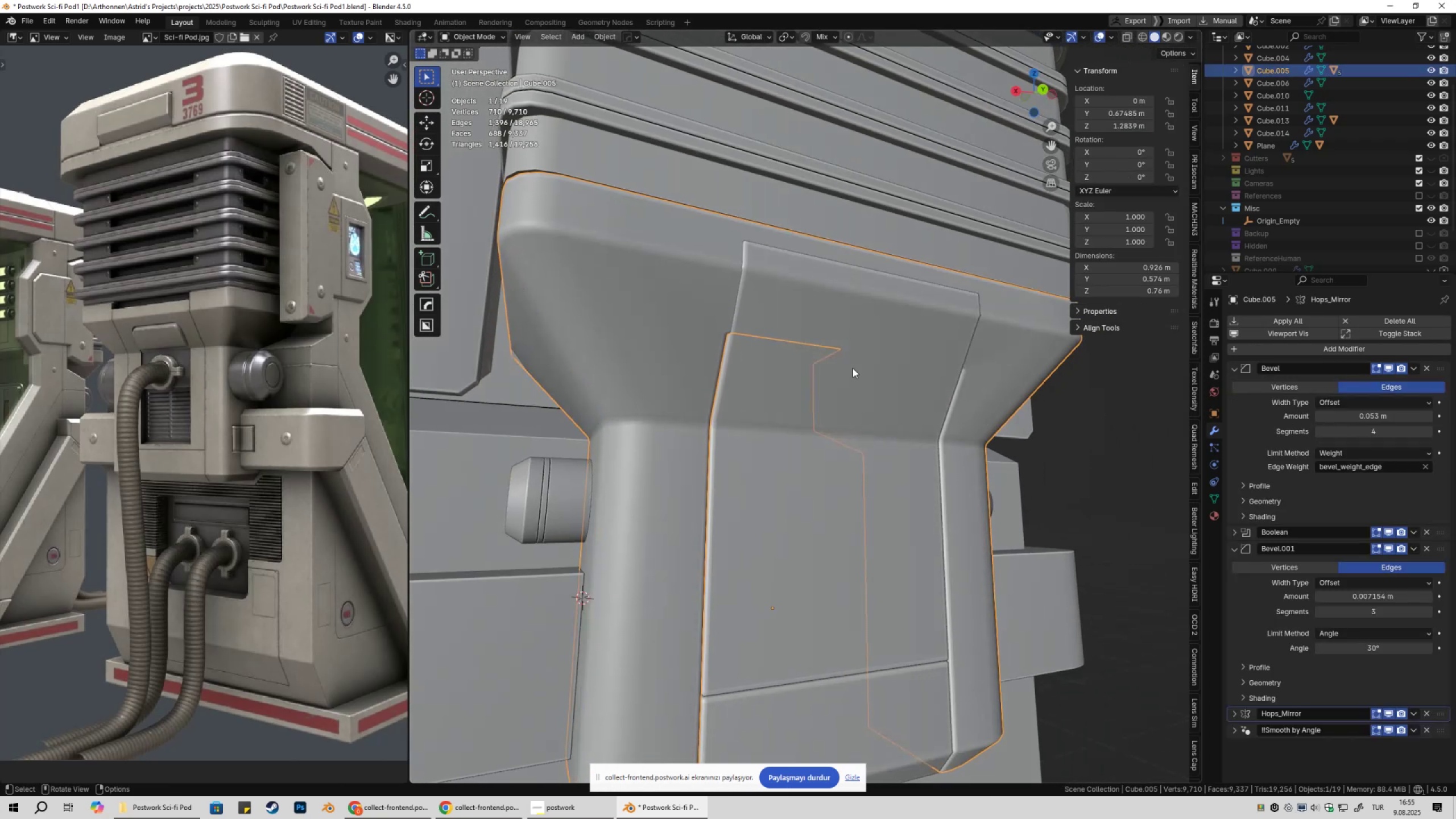 
left_click([664, 286])
 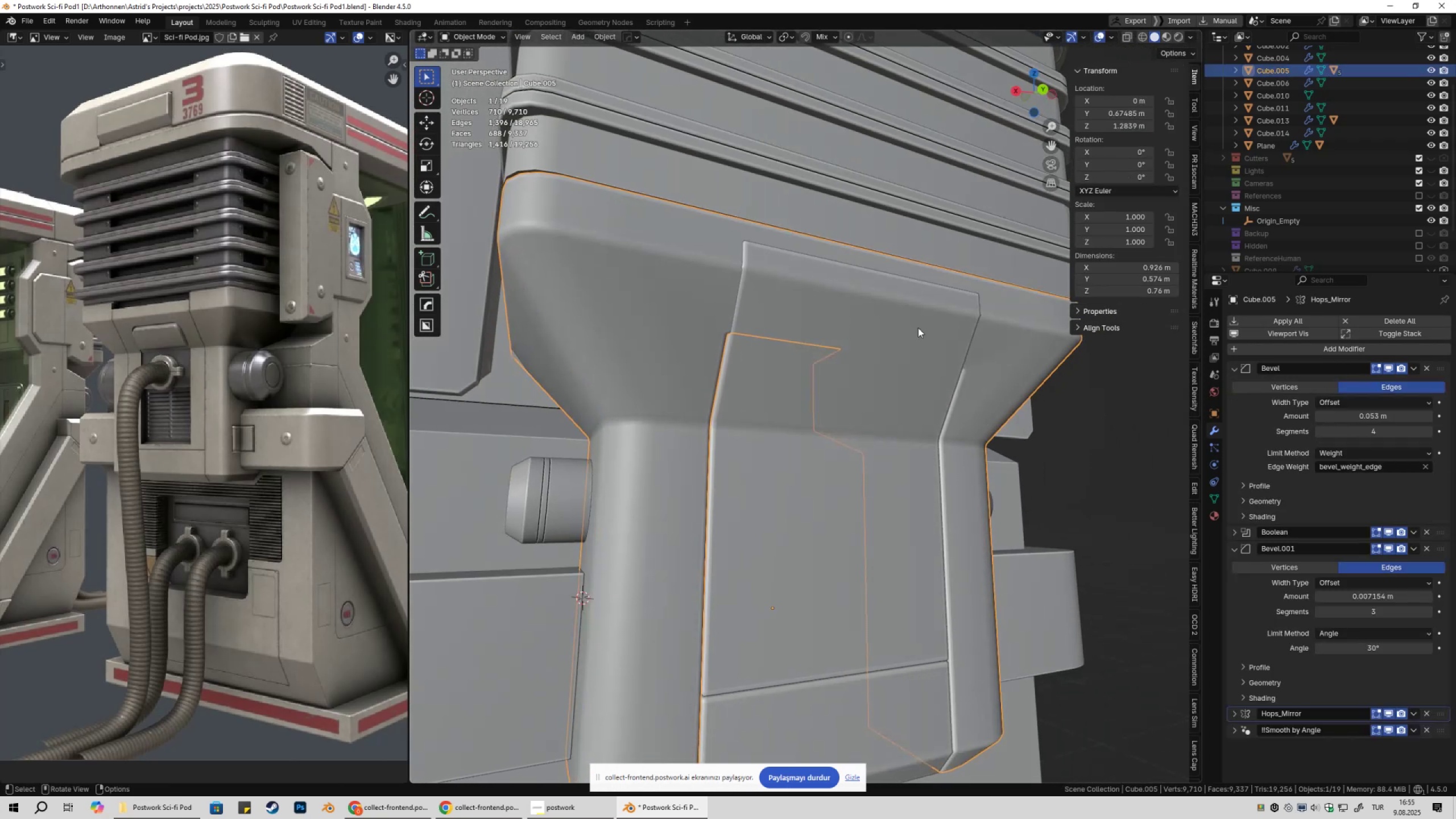 
key(Q)
 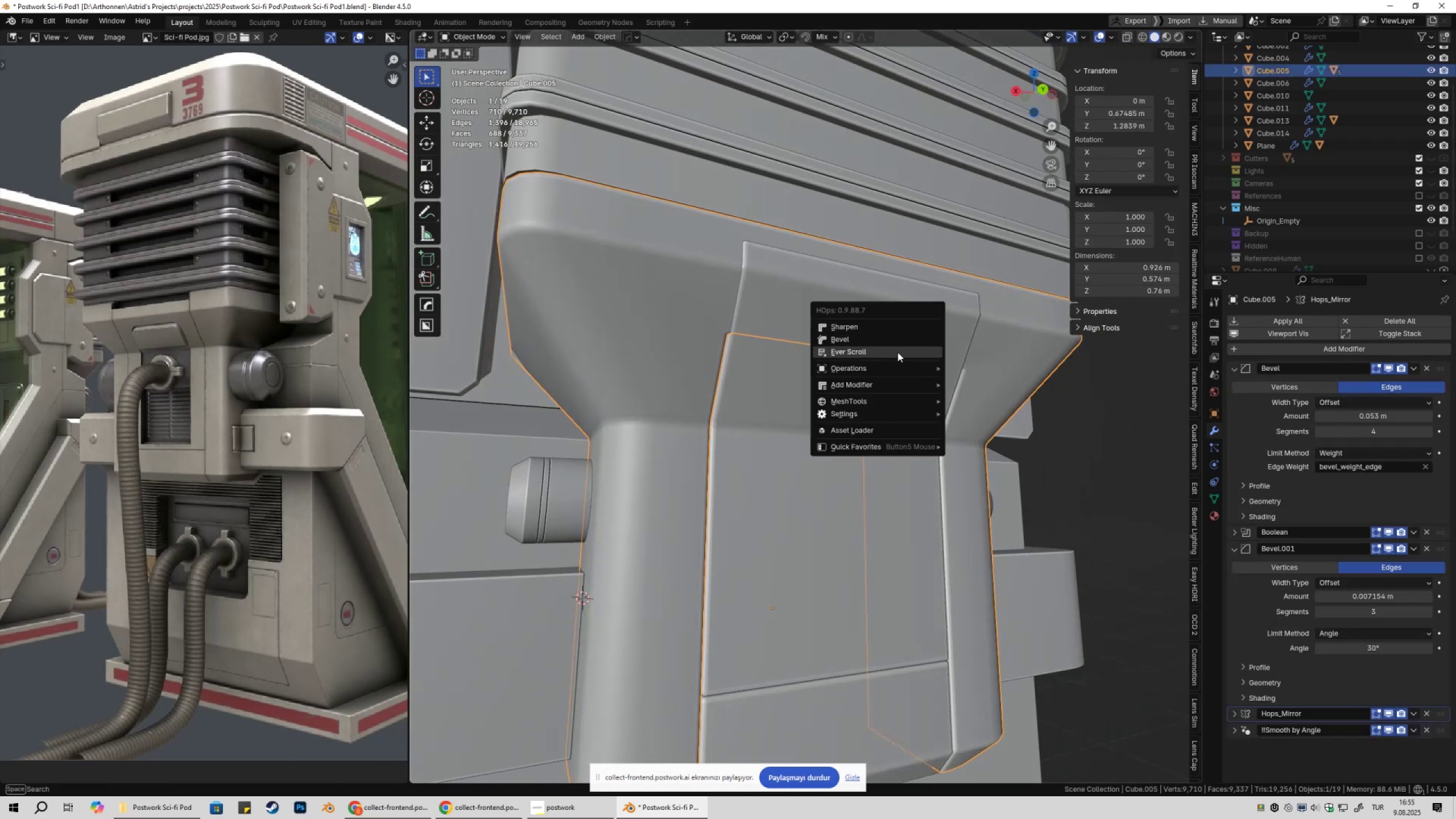 
left_click([897, 352])
 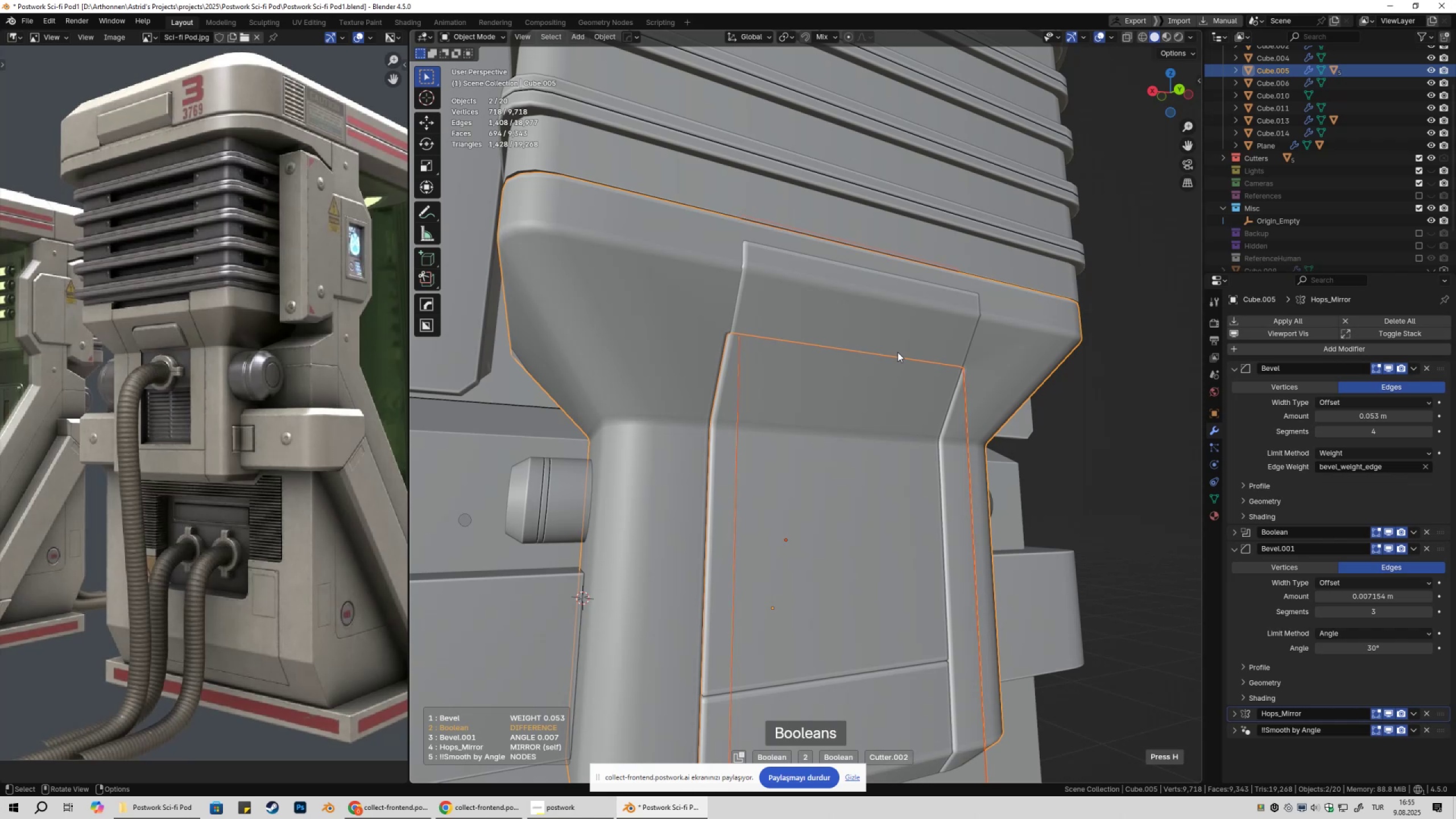 
scroll: coordinate [897, 352], scroll_direction: up, amount: 2.0
 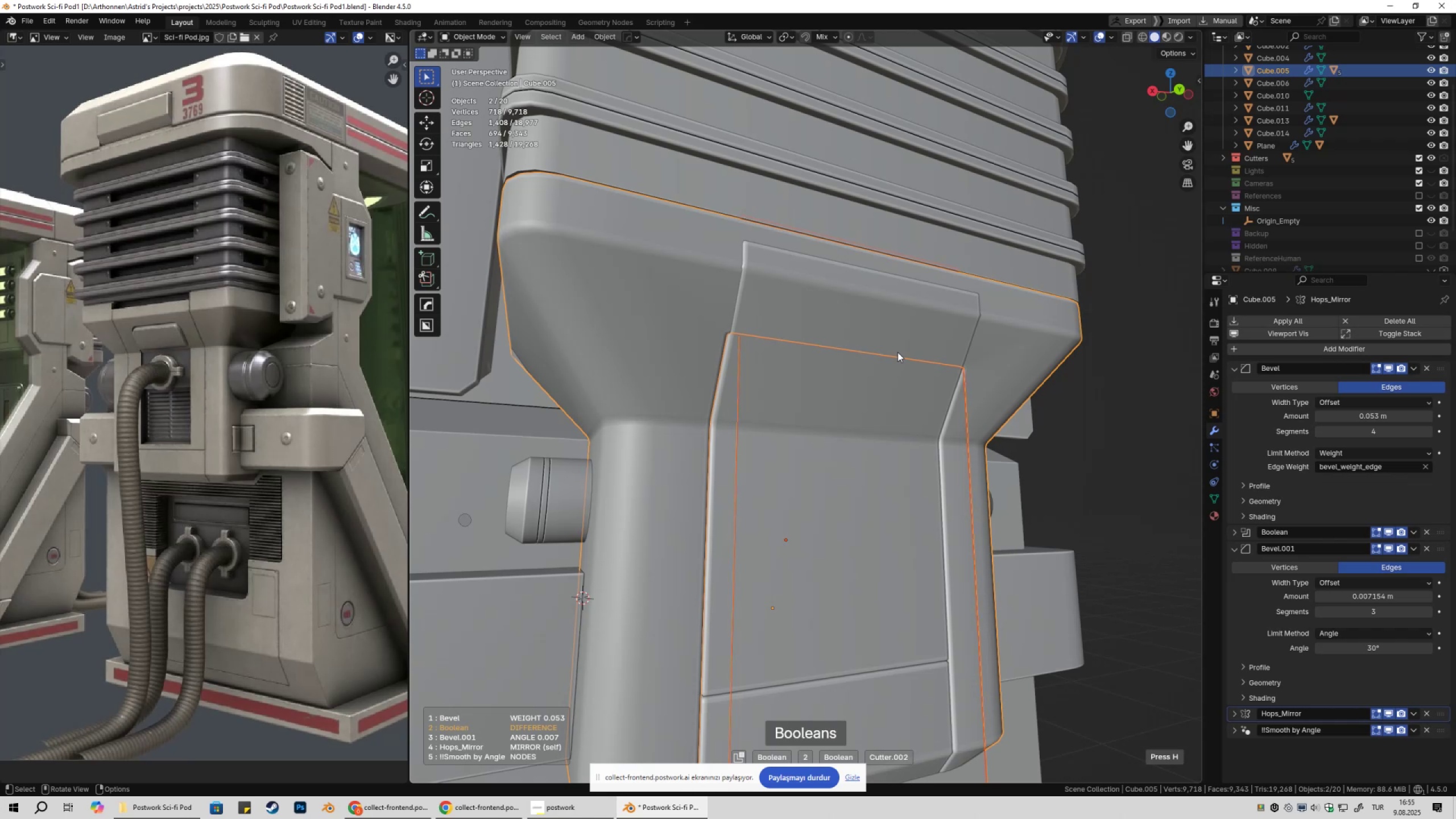 
left_click([897, 352])
 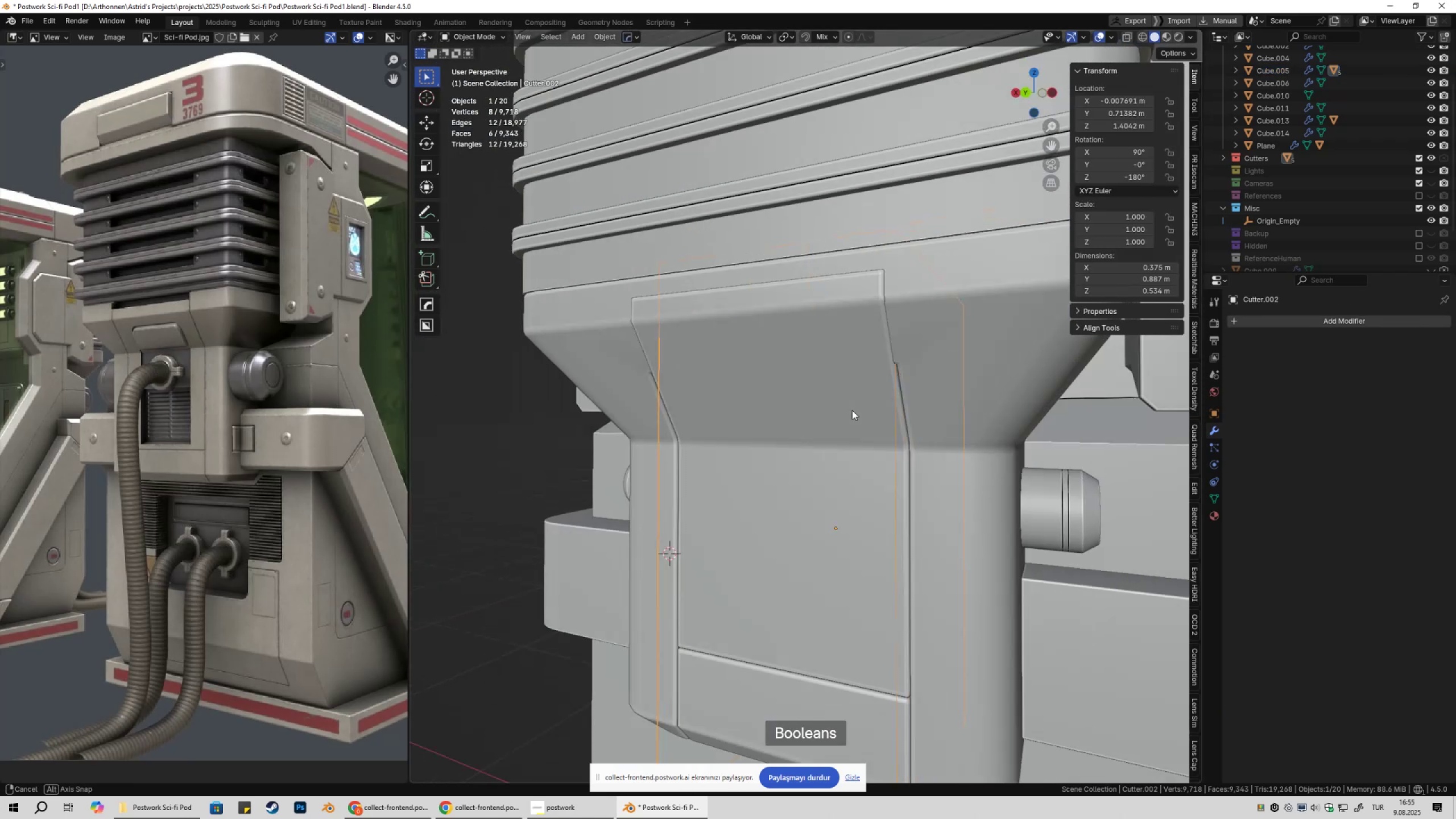 
scroll: coordinate [841, 413], scroll_direction: down, amount: 2.0
 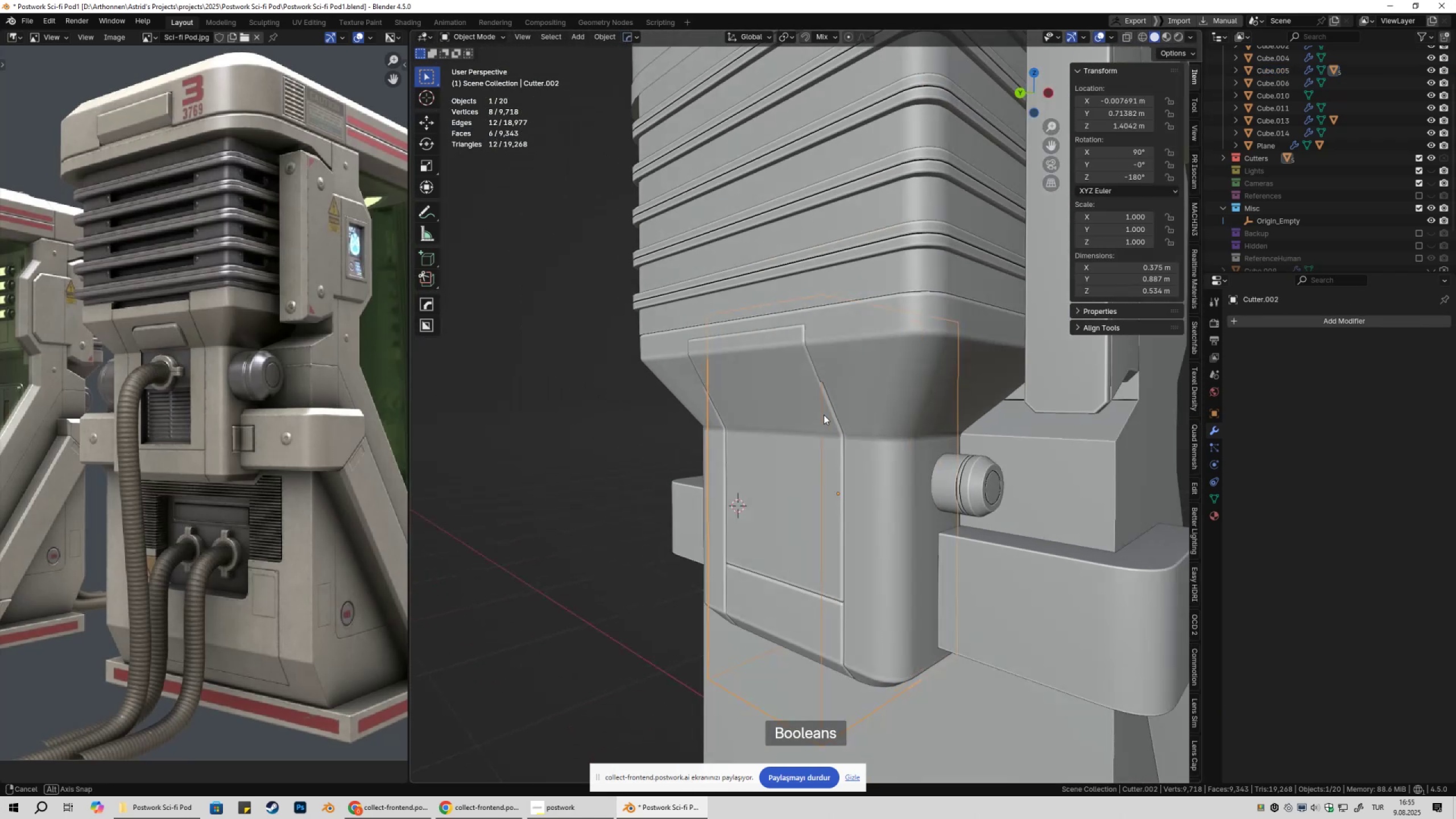 
key(Tab)
type(gz)
key(Escape)
key(Tab)
key(Tab)
type(3)
 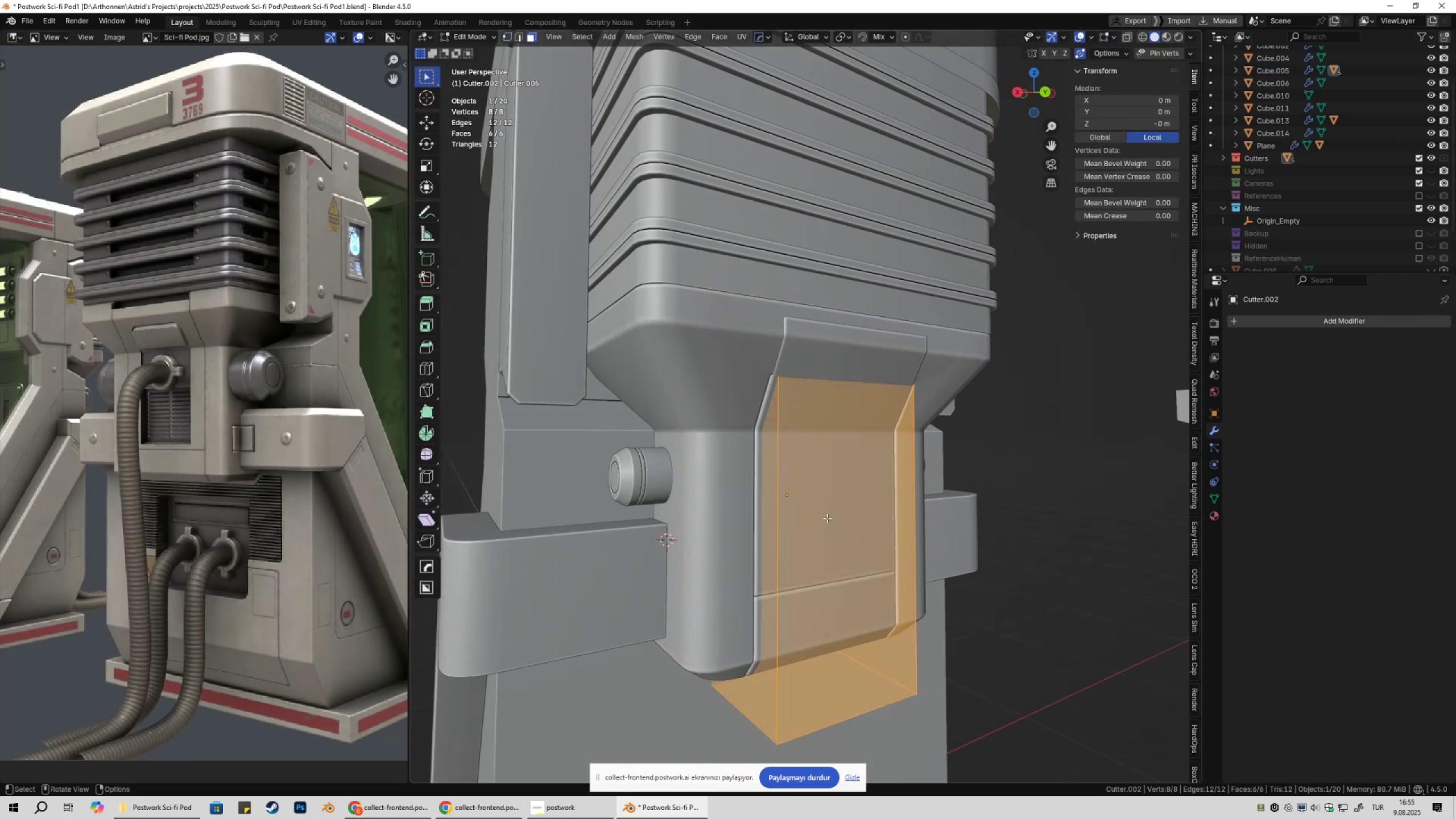 
left_click([827, 518])
 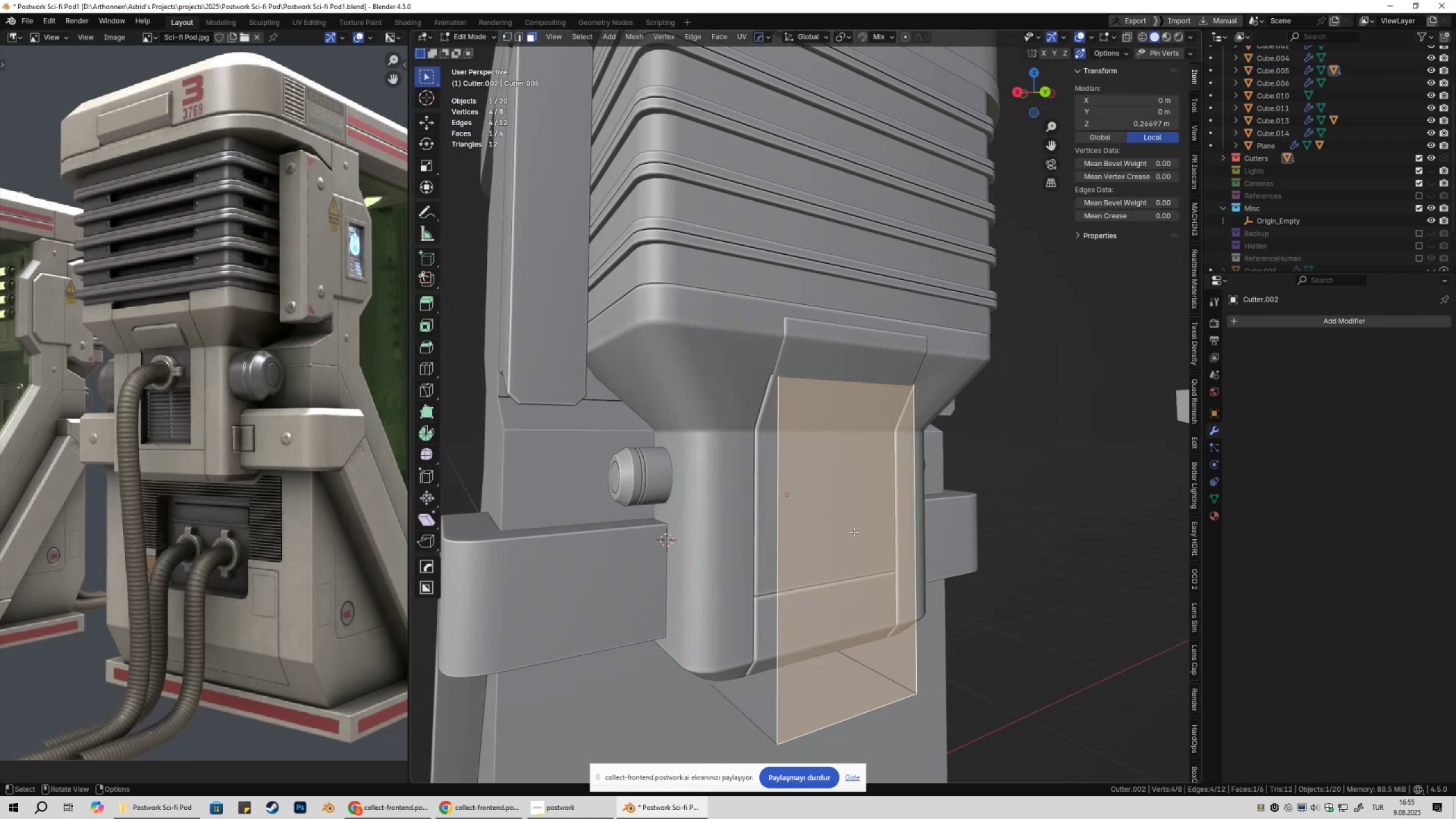 
type(gy)
 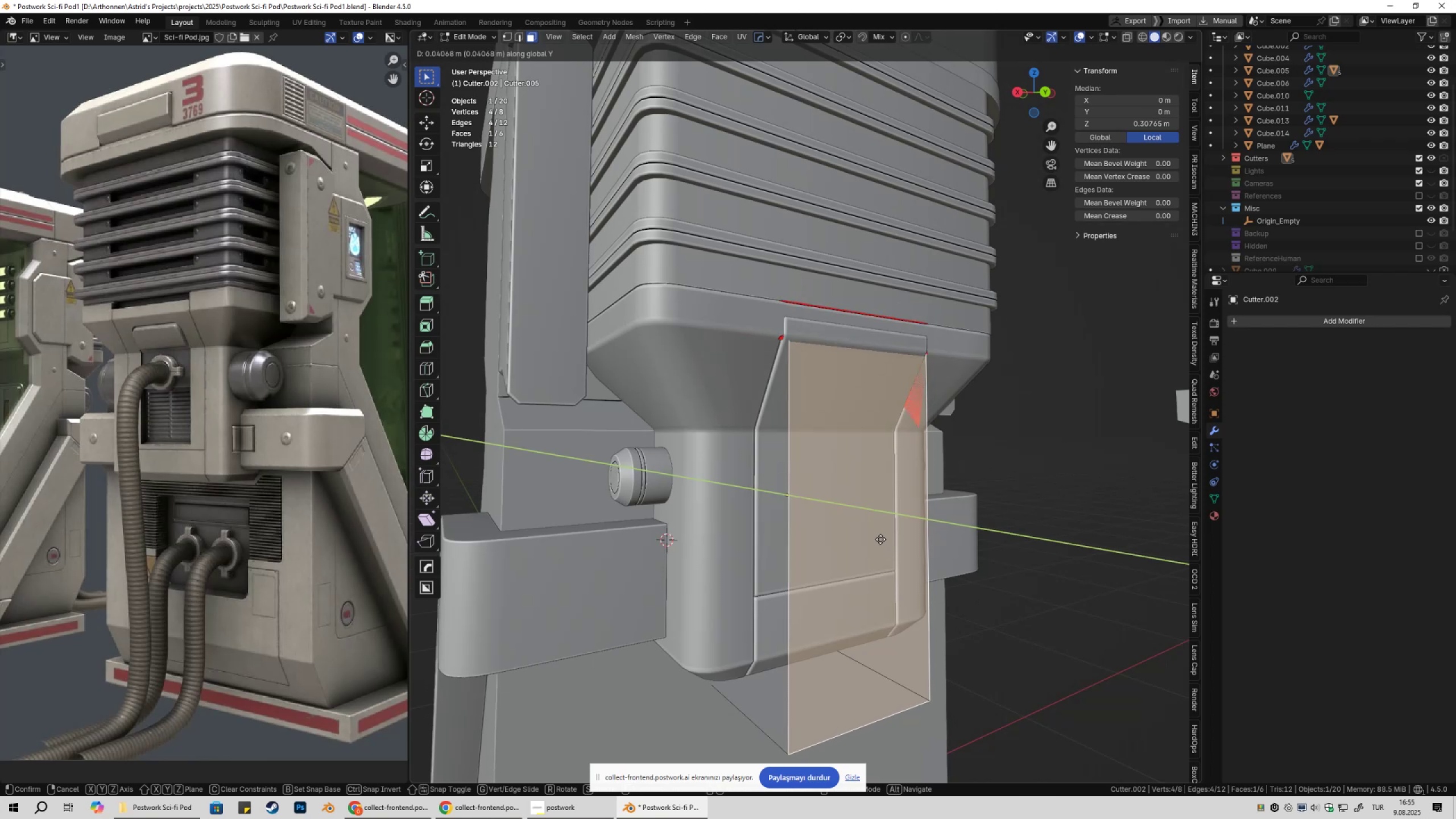 
left_click([882, 540])
 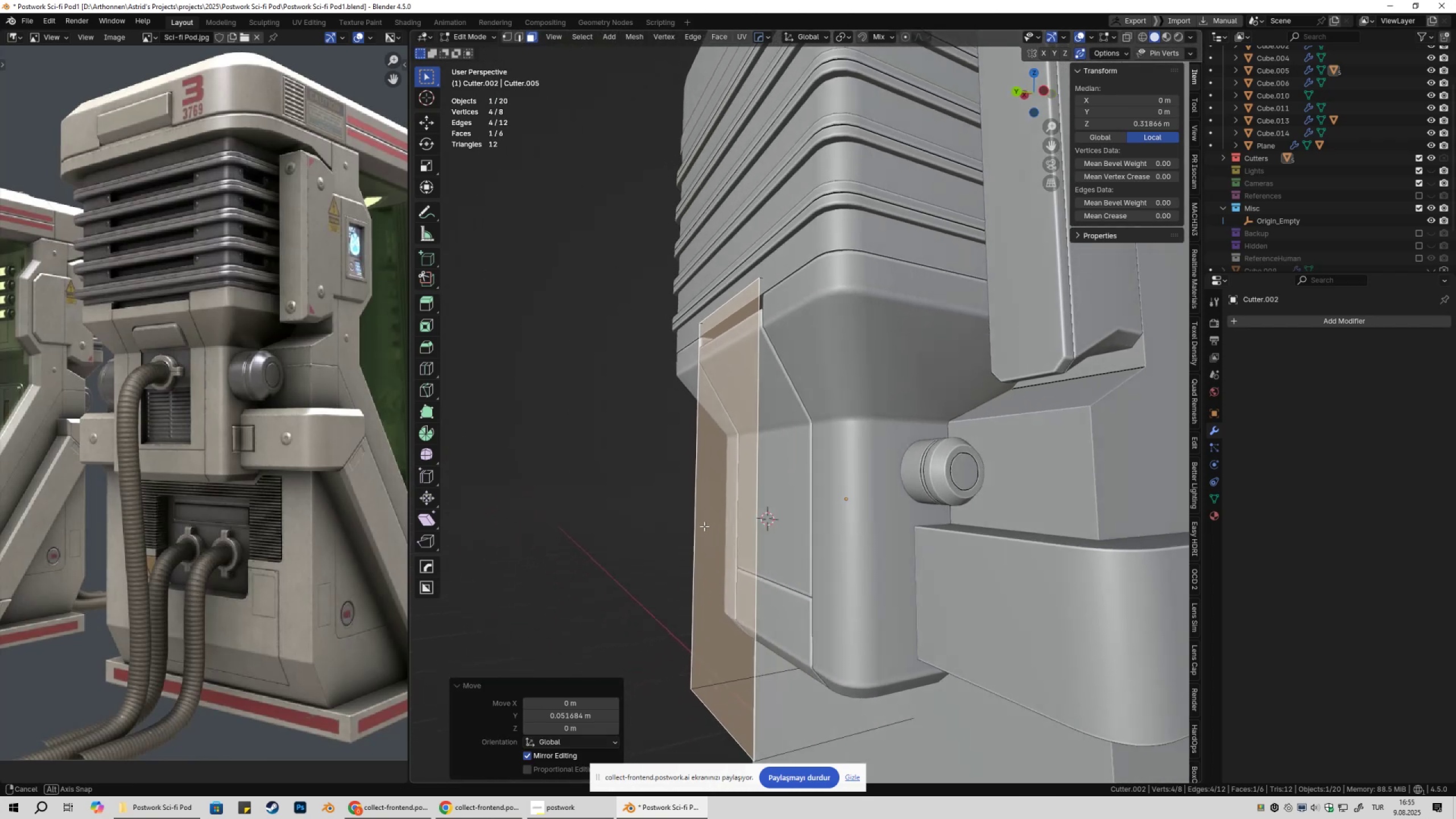 
type(gy)
 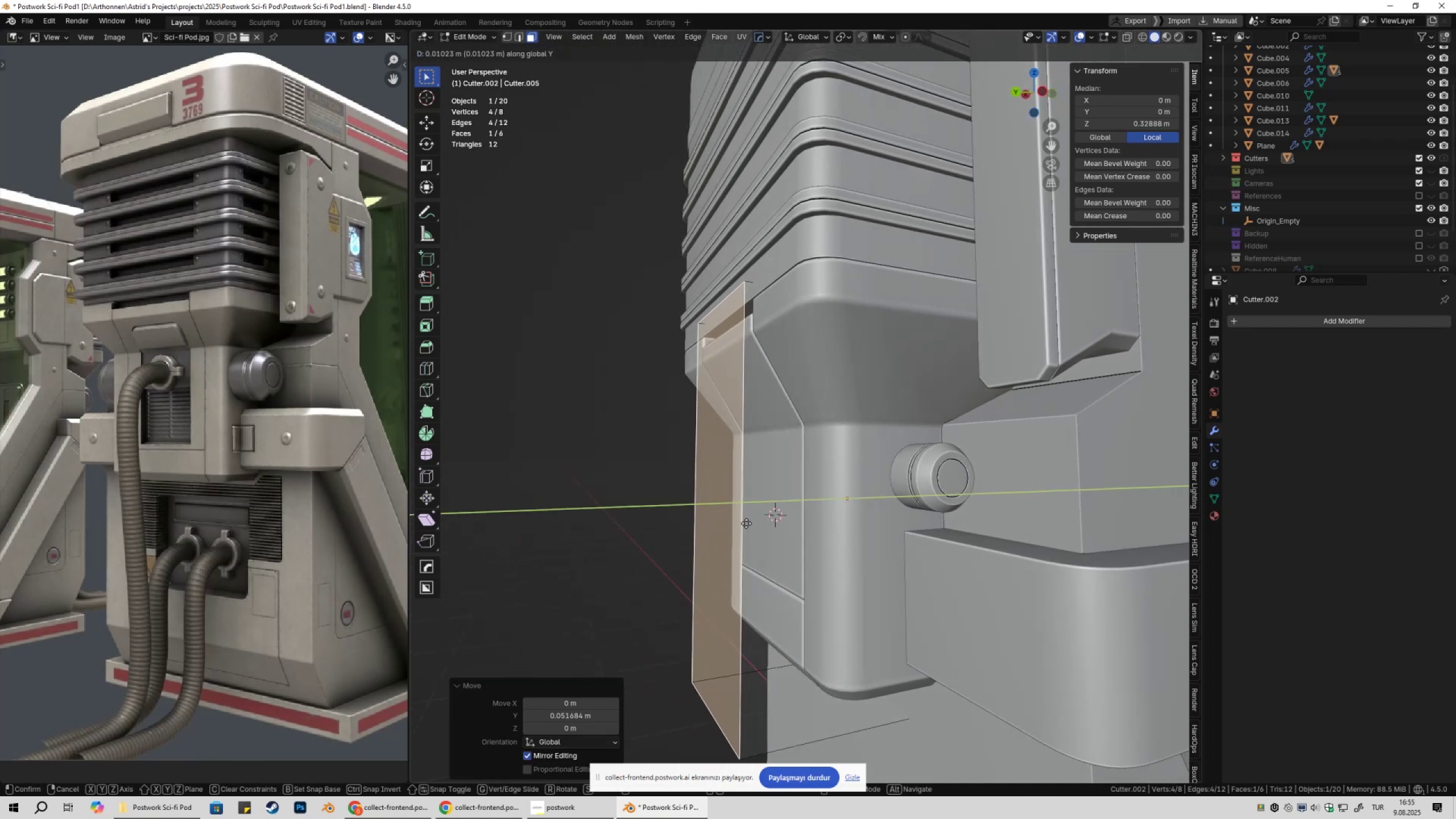 
left_click([746, 523])
 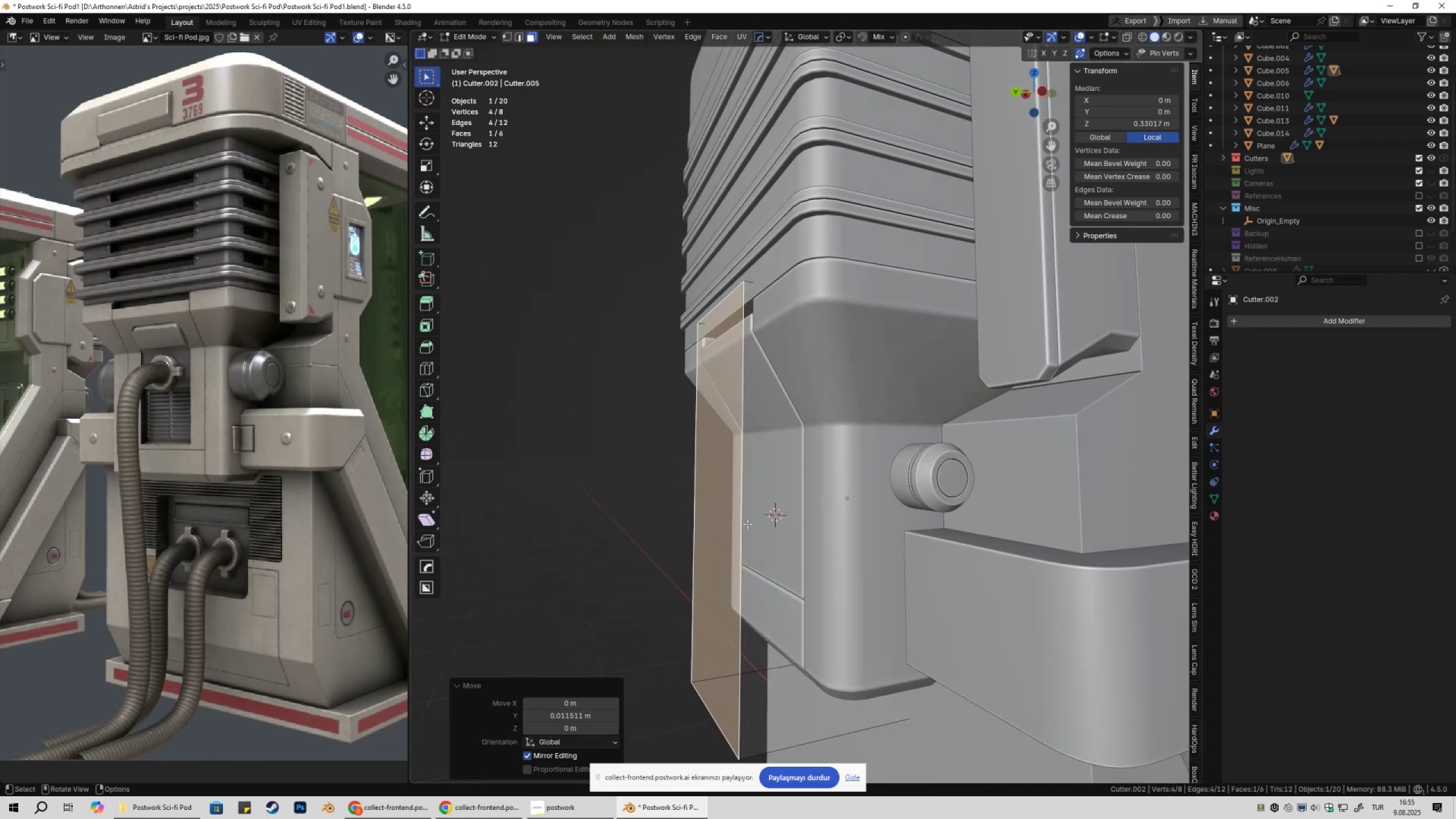 
type(3gz)
 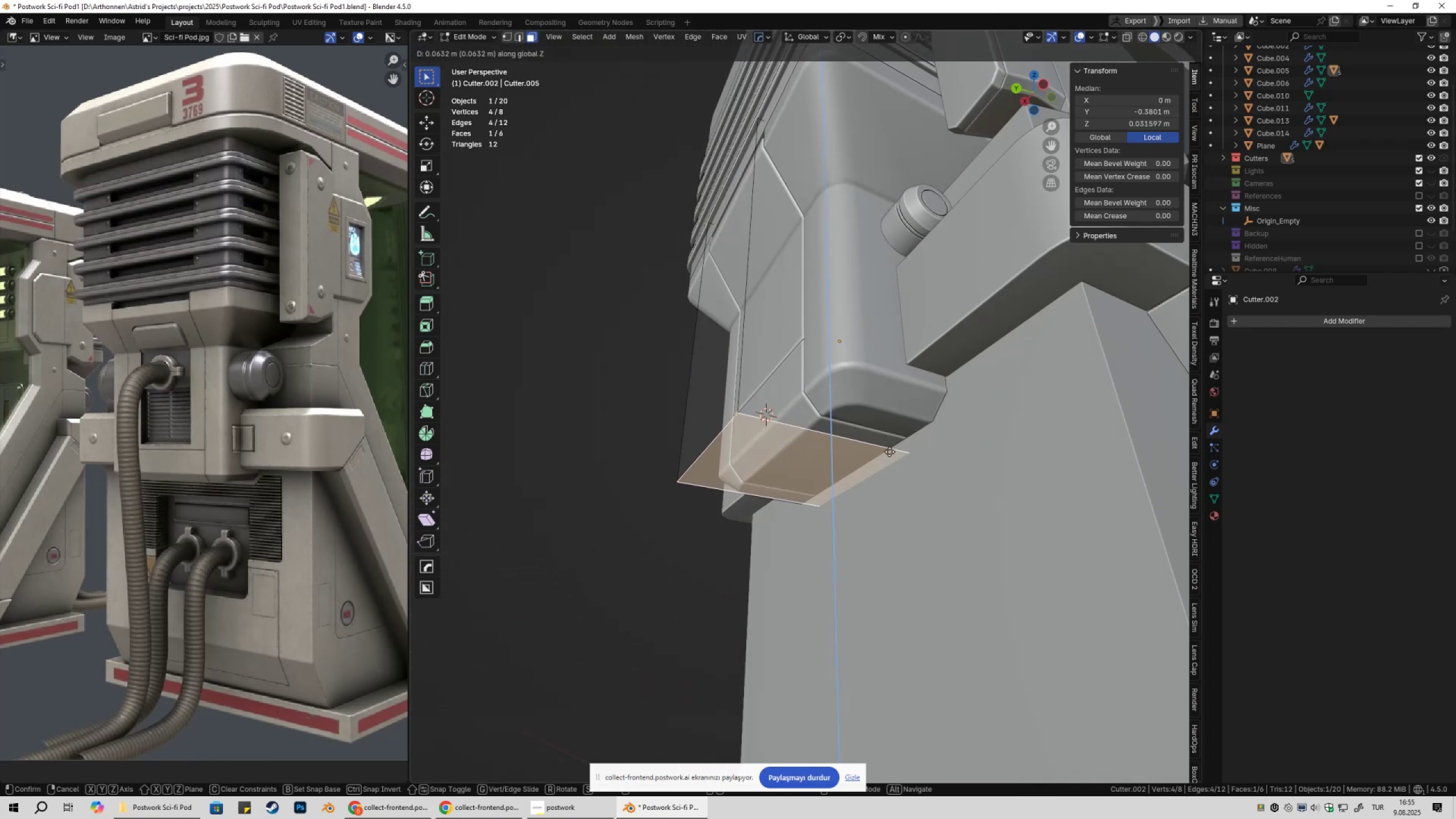 
left_click([888, 456])
 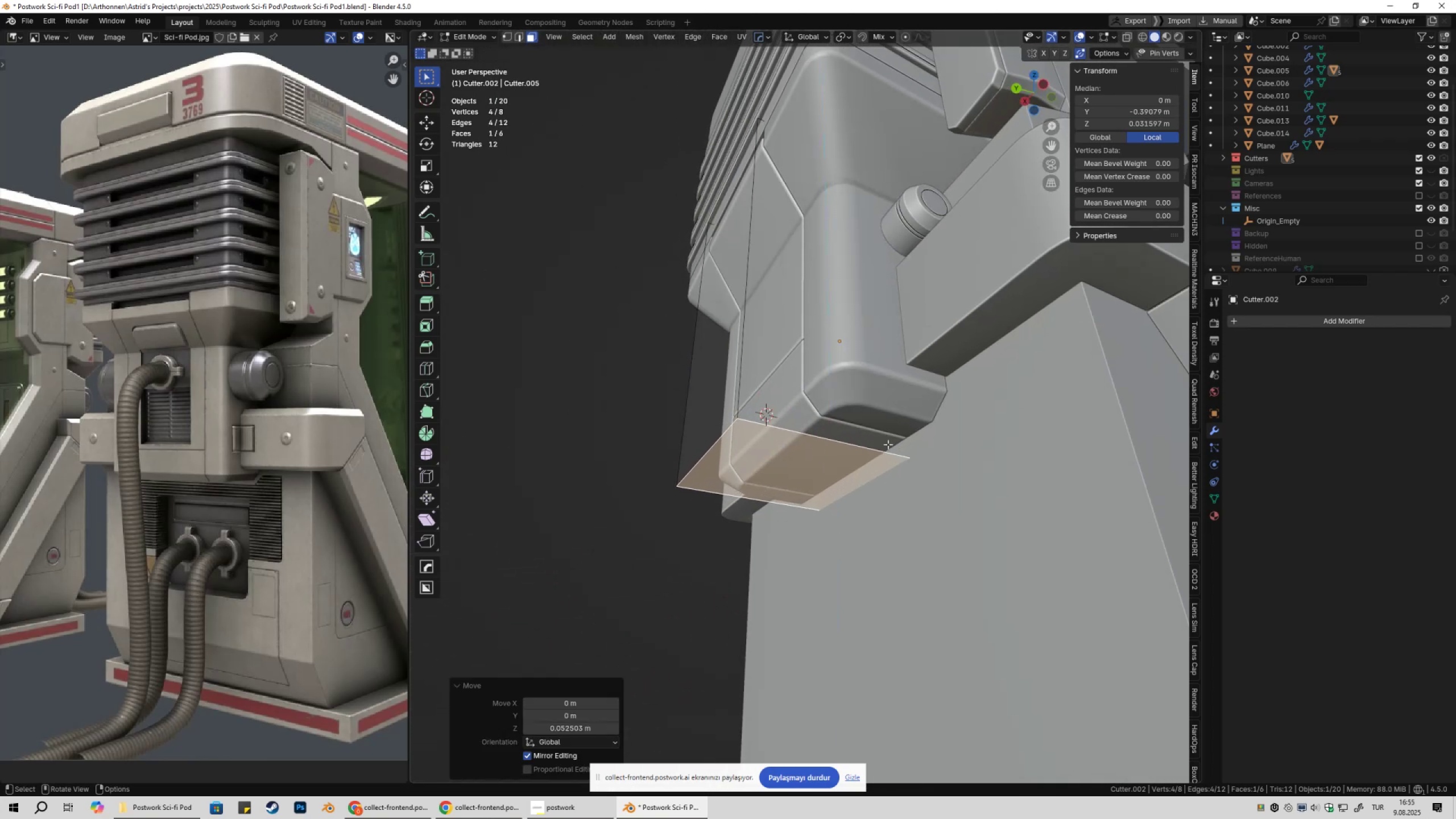 
key(Tab)
 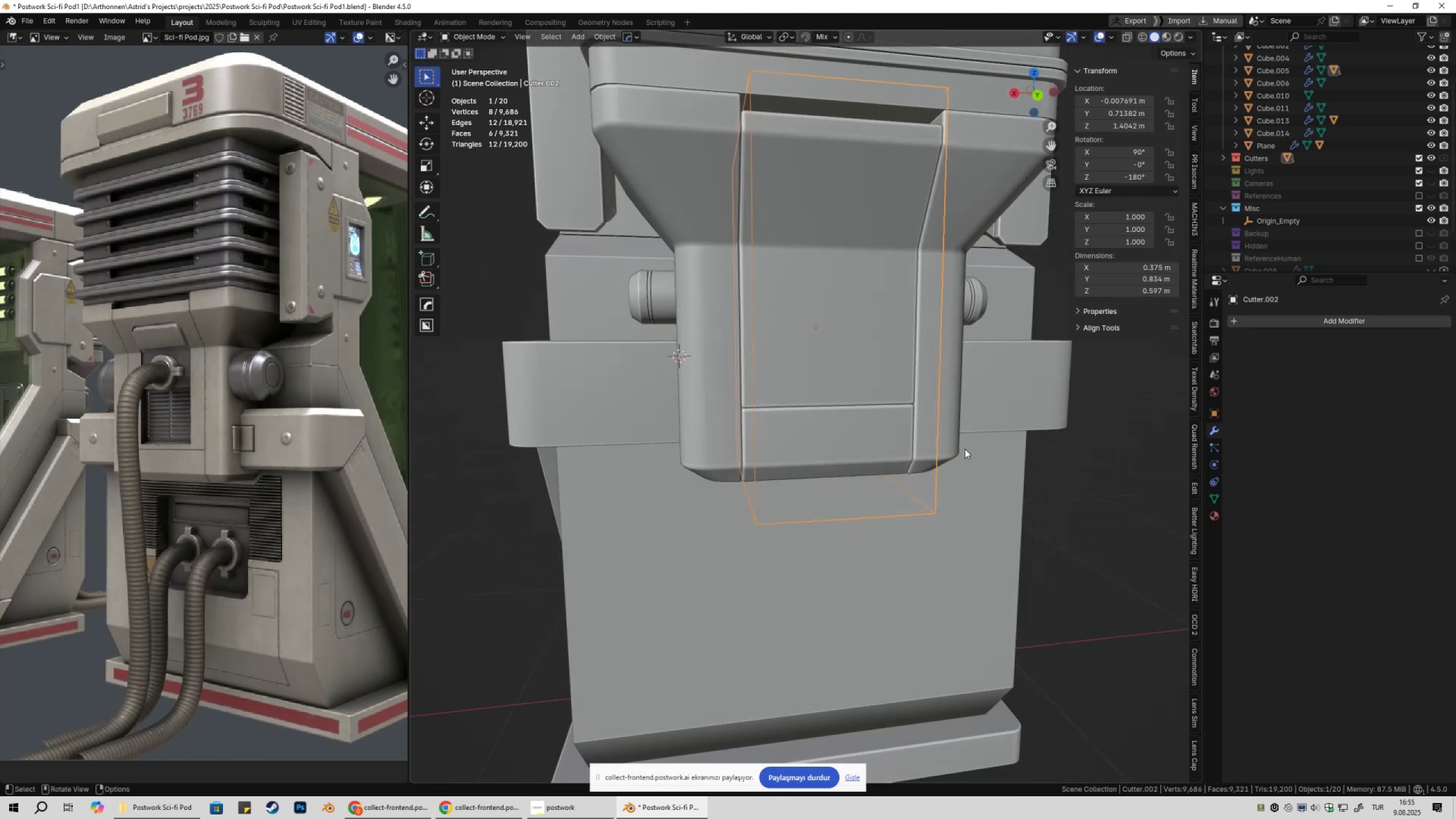 
scroll: coordinate [995, 440], scroll_direction: down, amount: 2.0
 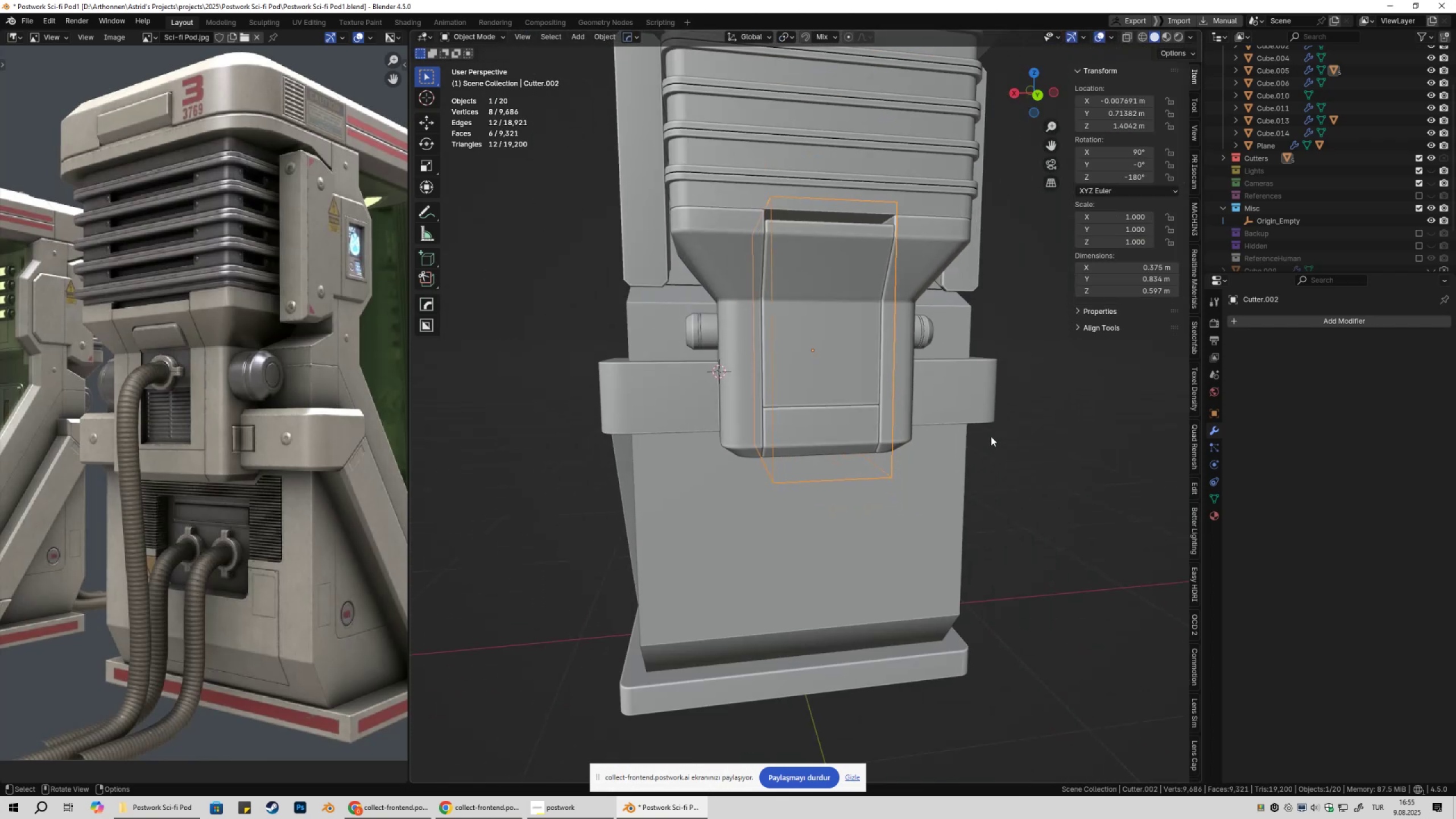 
key(Shift+ShiftLeft)
 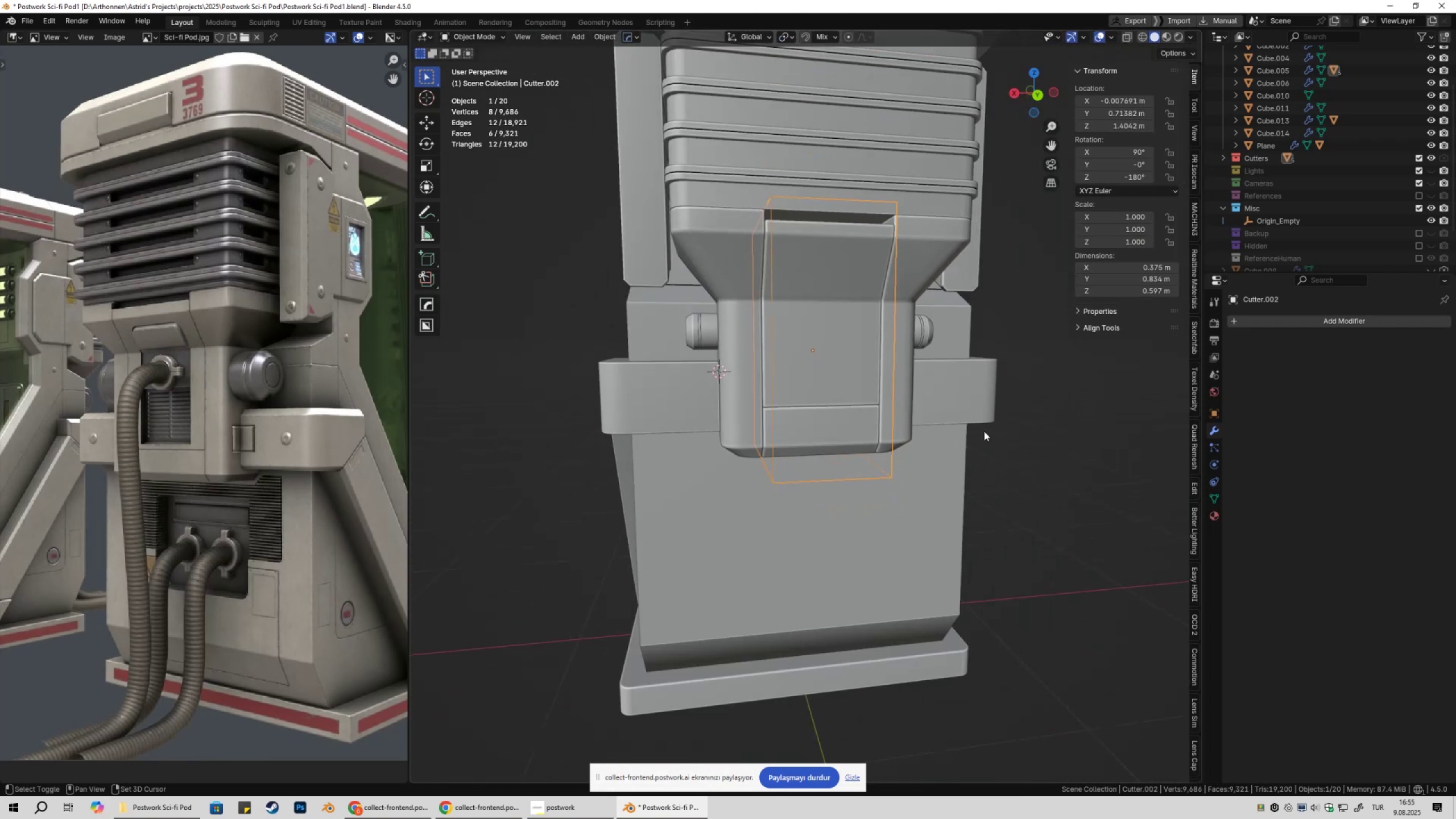 
key(Shift+2)
 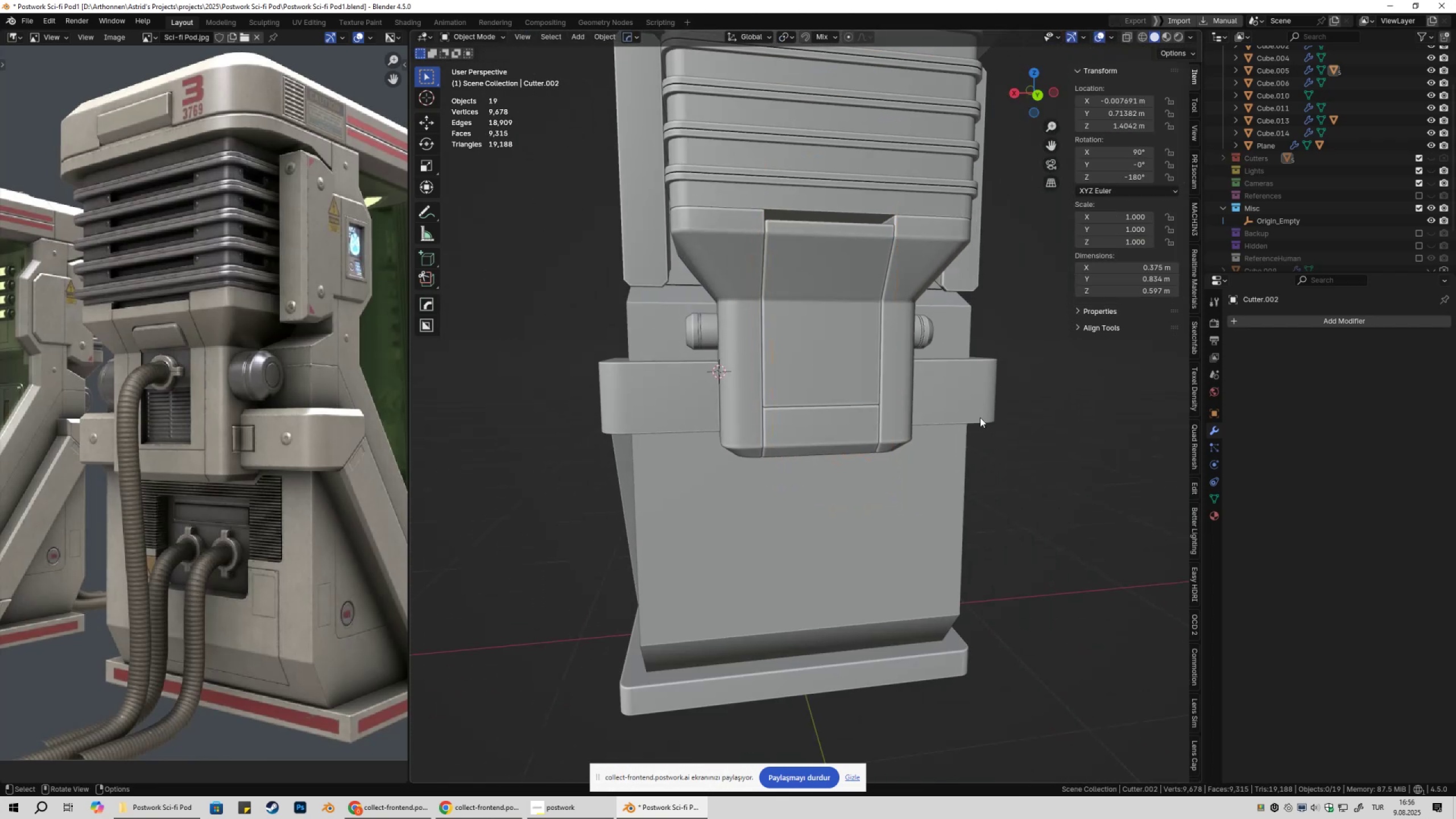 
key(Shift+ShiftLeft)
 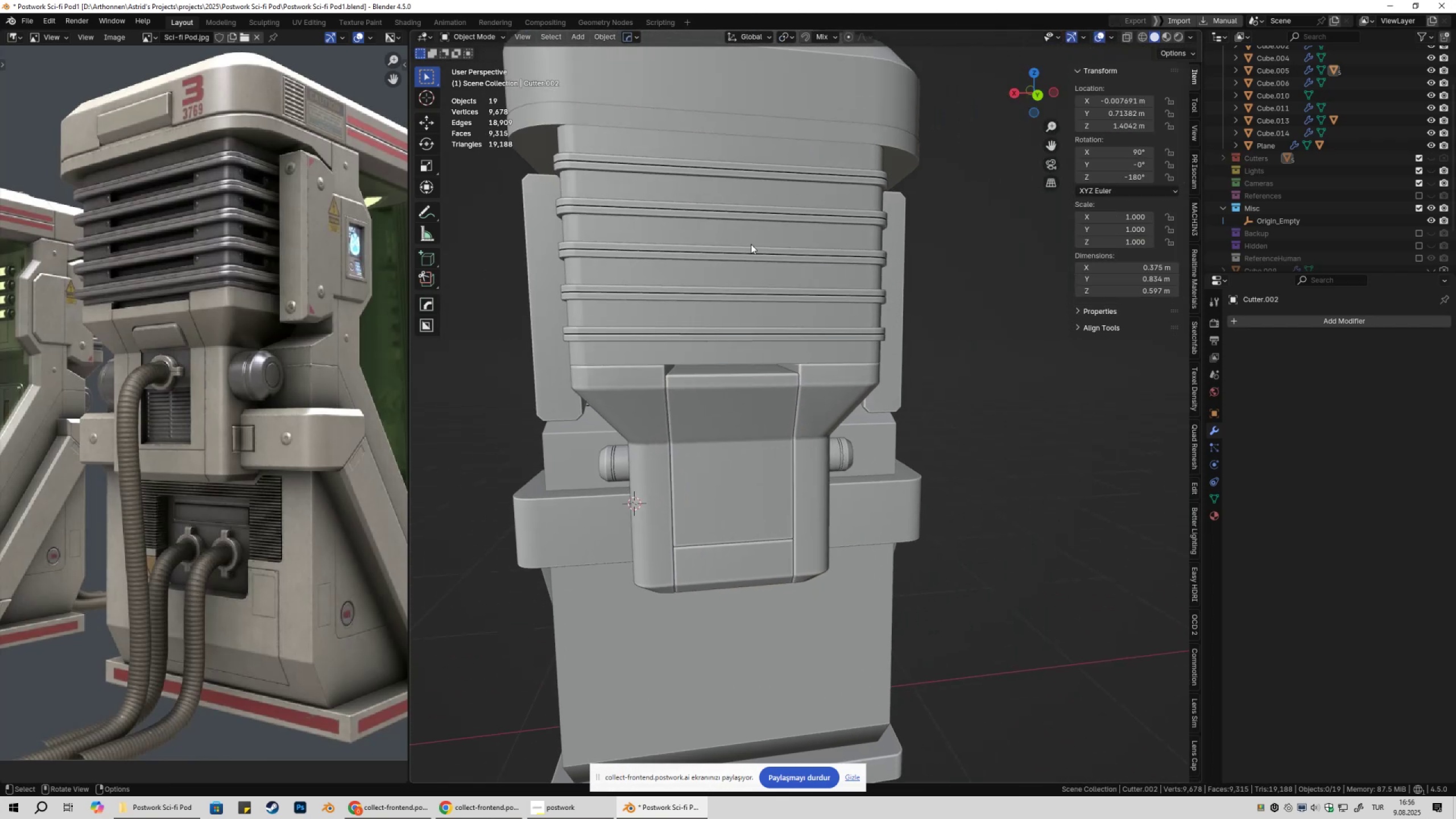 
left_click([744, 226])
 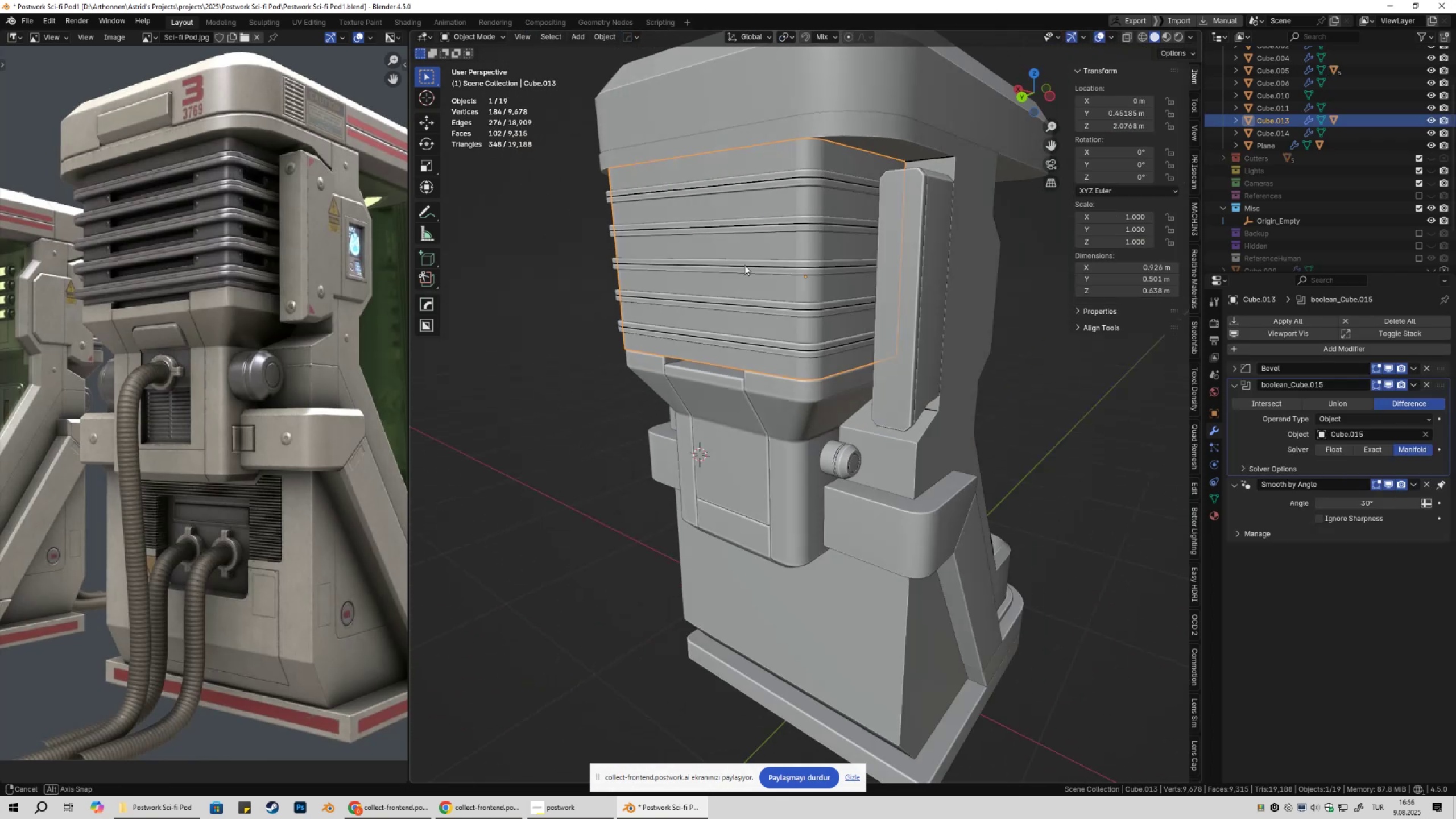 
key(Q)
 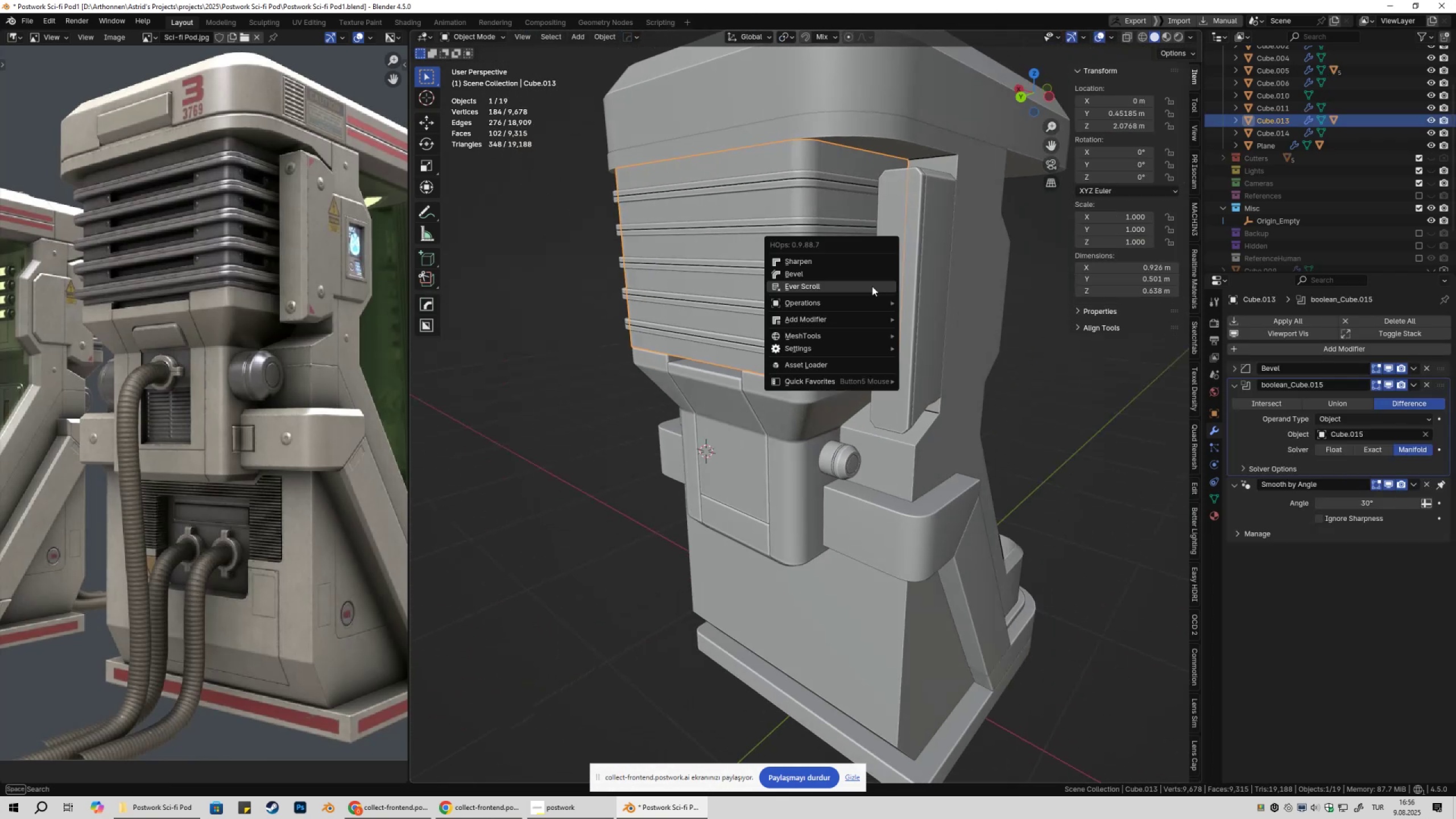 
left_click([872, 286])
 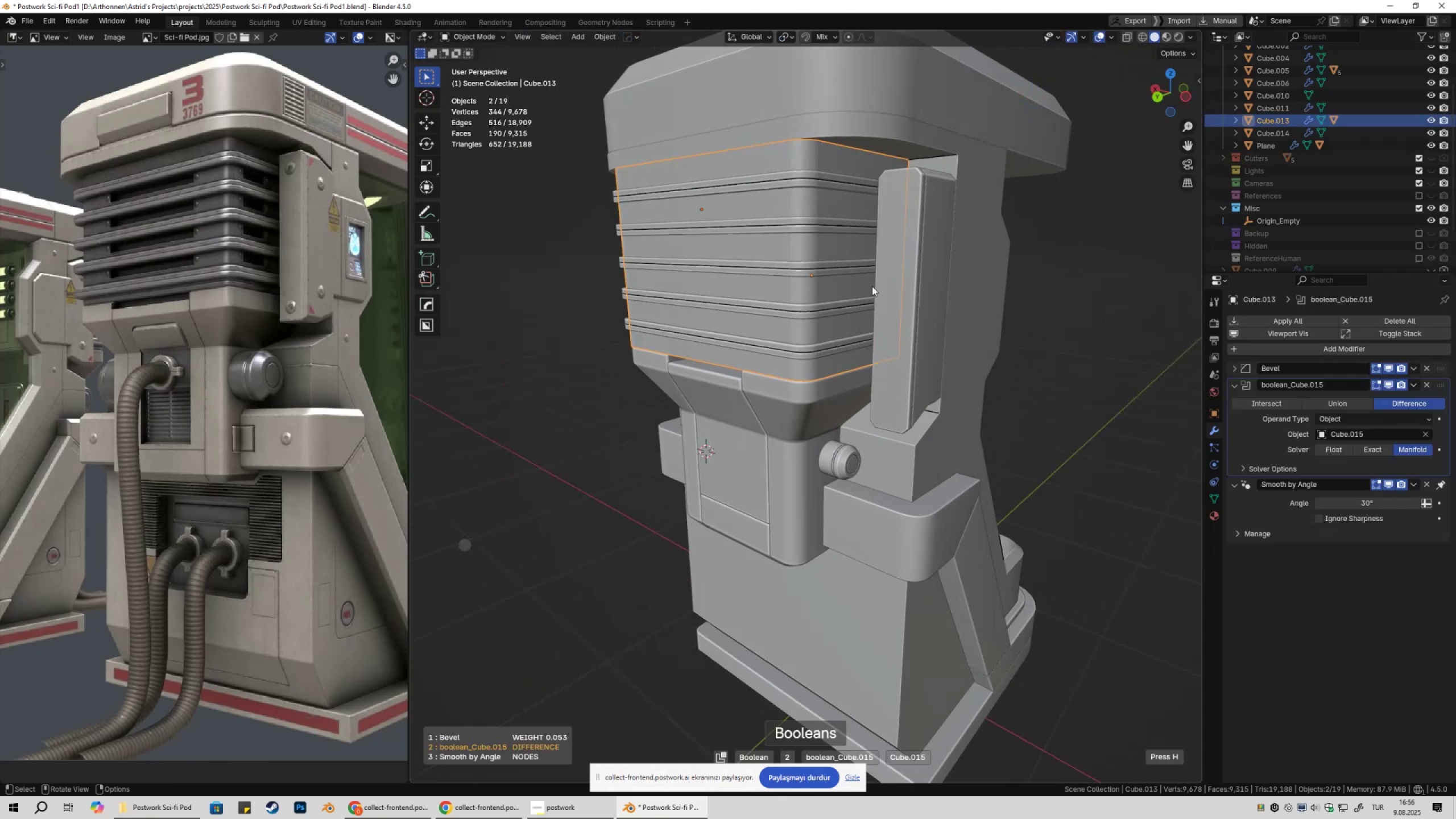 
scroll: coordinate [872, 287], scroll_direction: none, amount: 0.0
 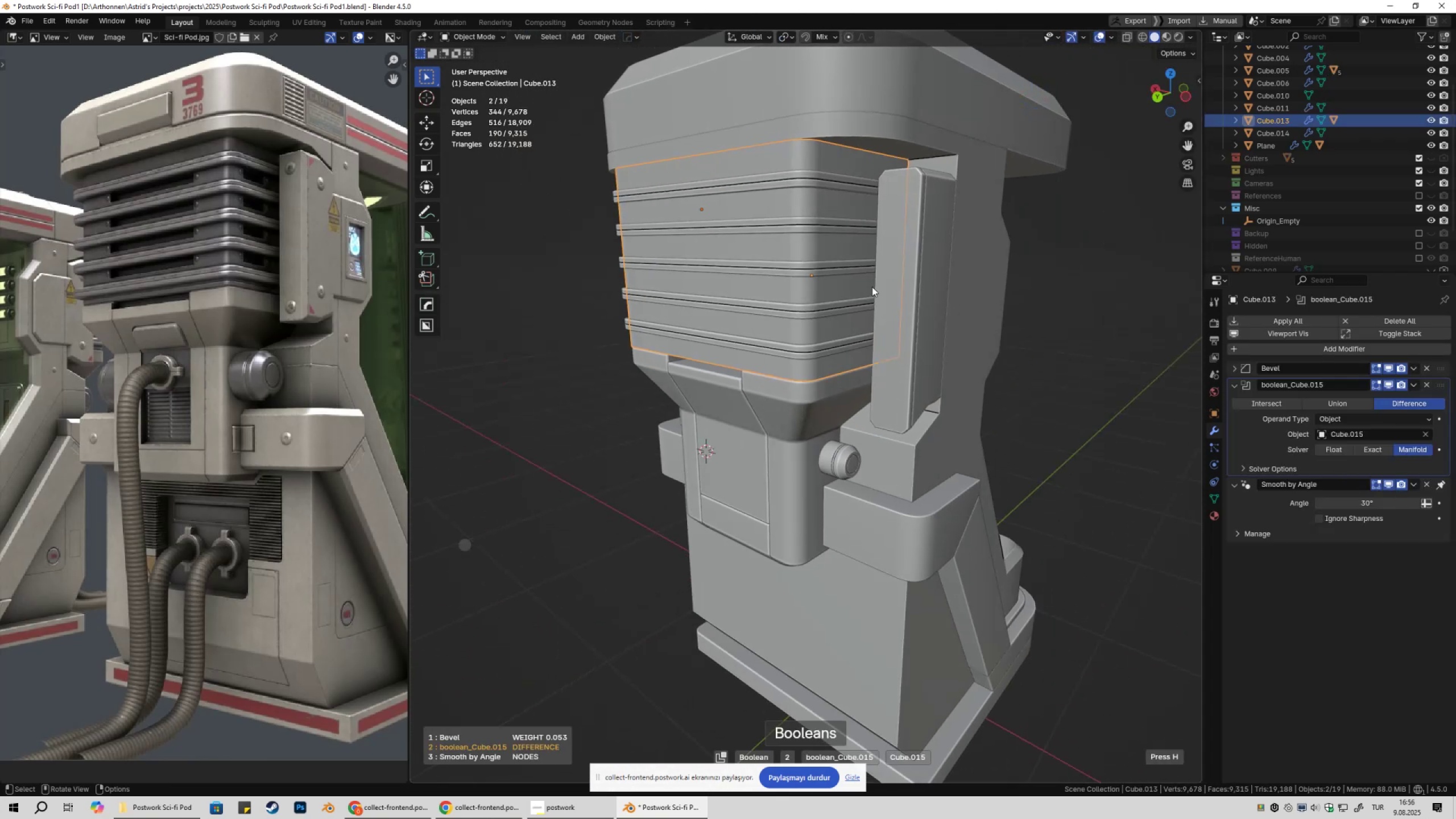 
left_click([872, 287])
 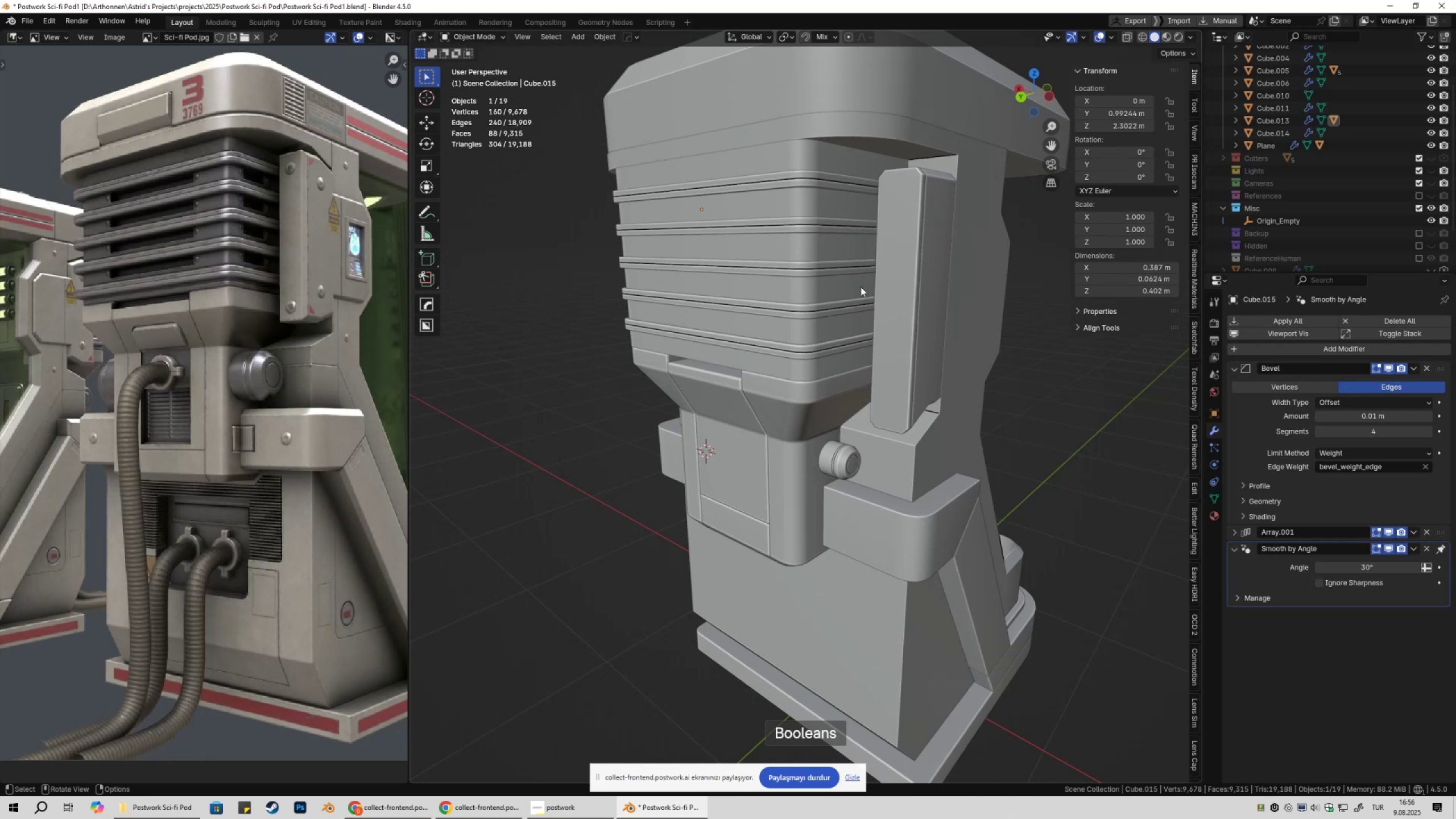 
key(Shift+ShiftLeft)
 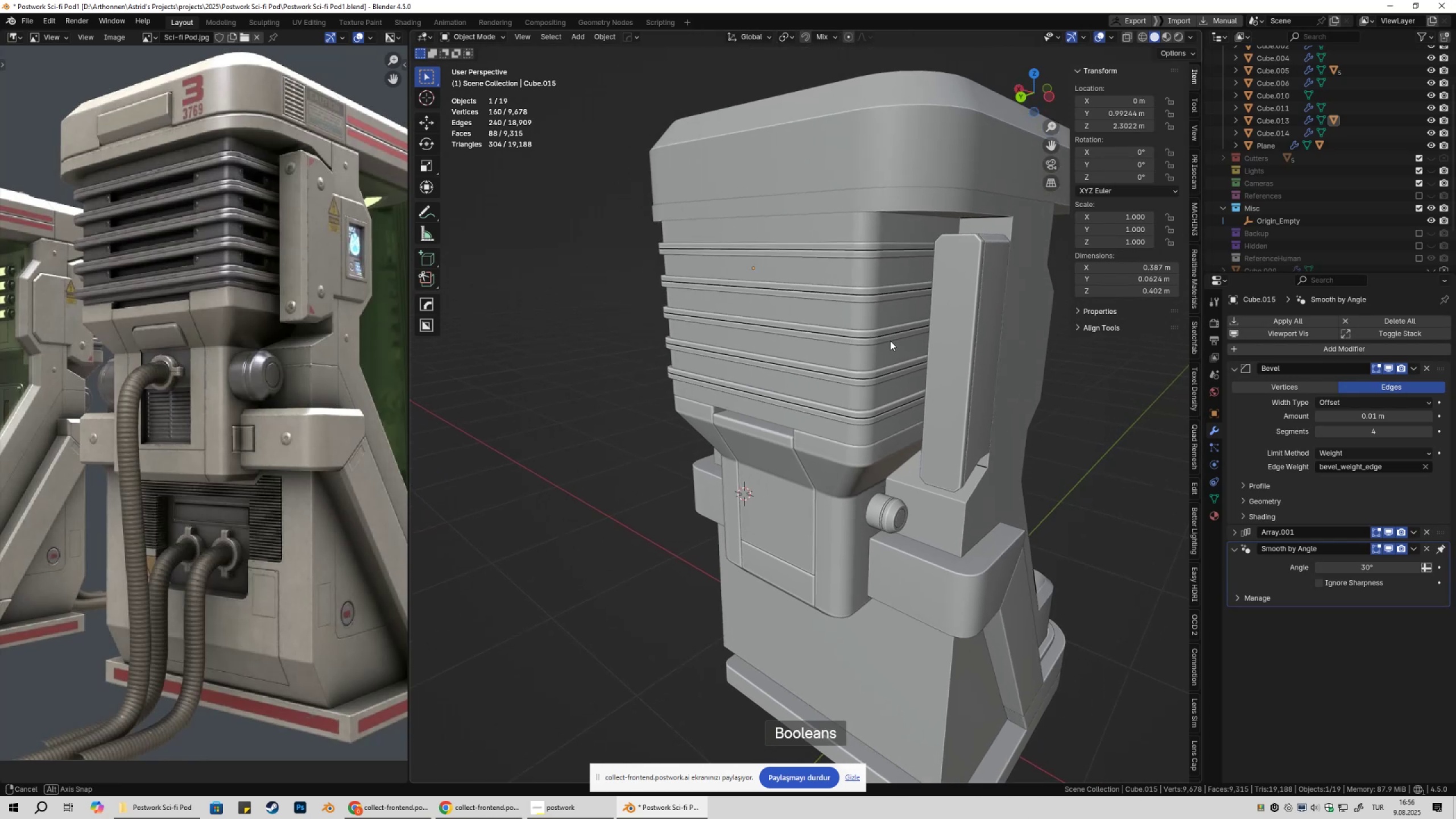 
key(Z)
 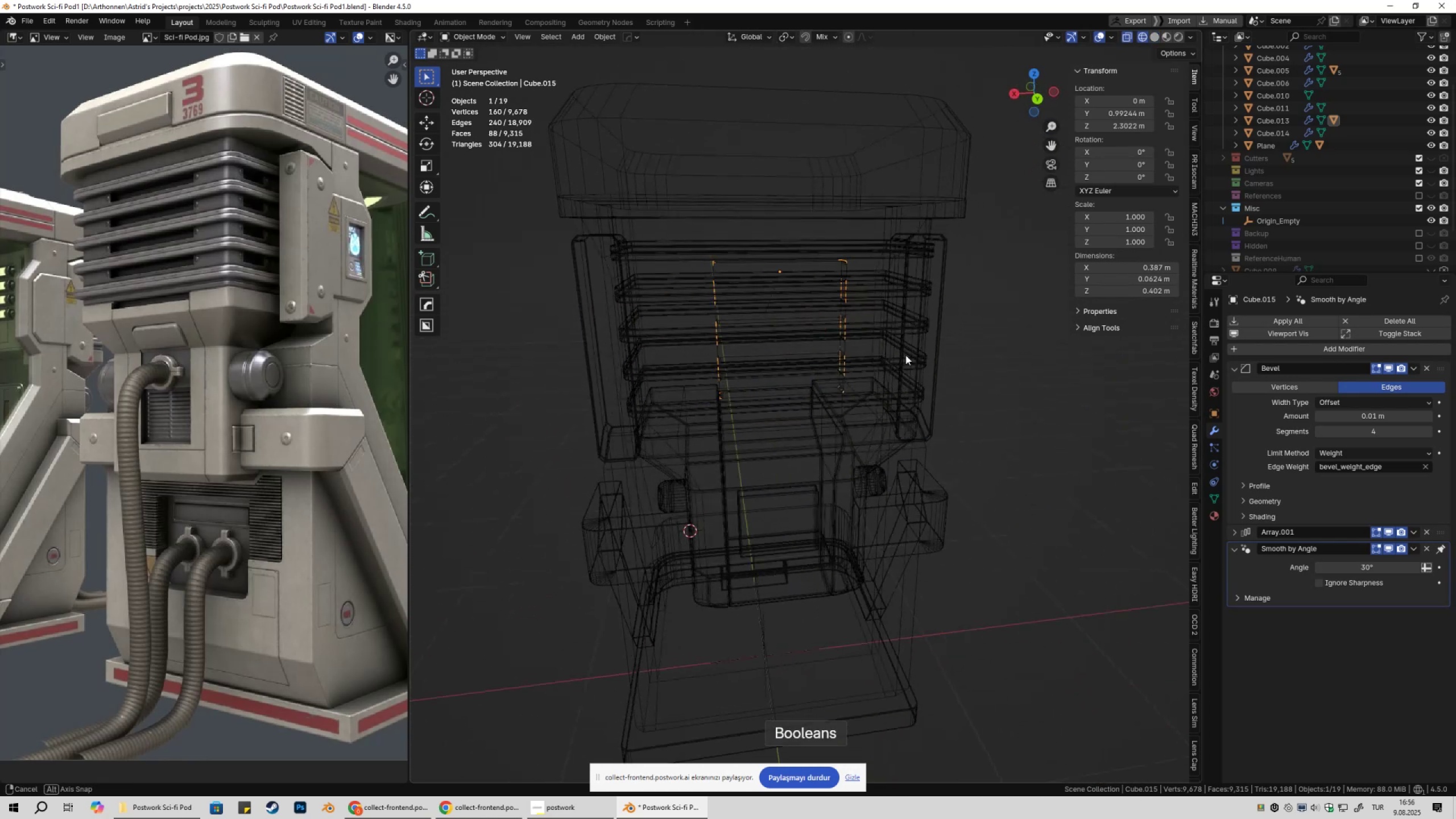 
key(Tab)
 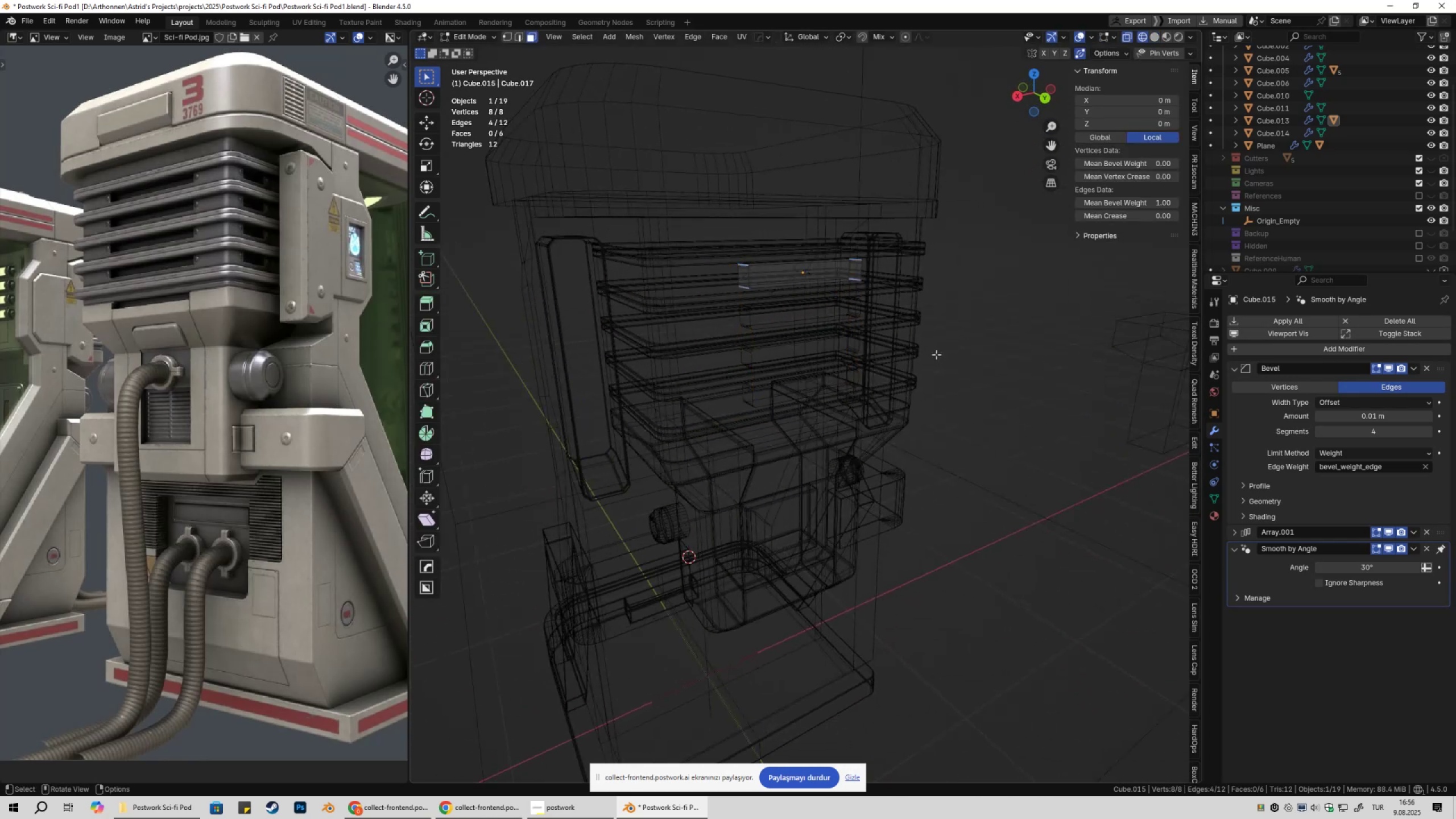 
key(A)
 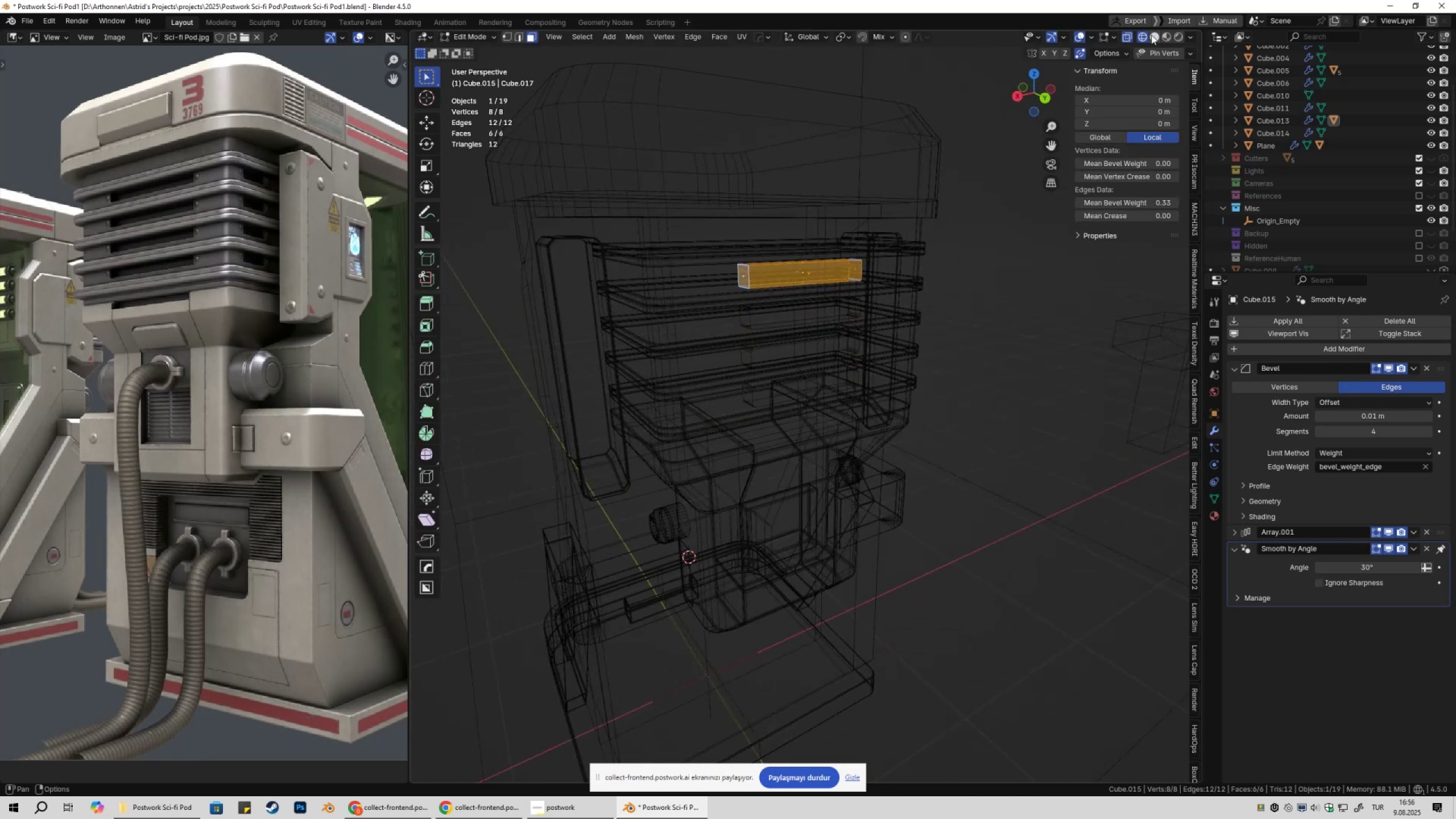 
left_click([1151, 35])
 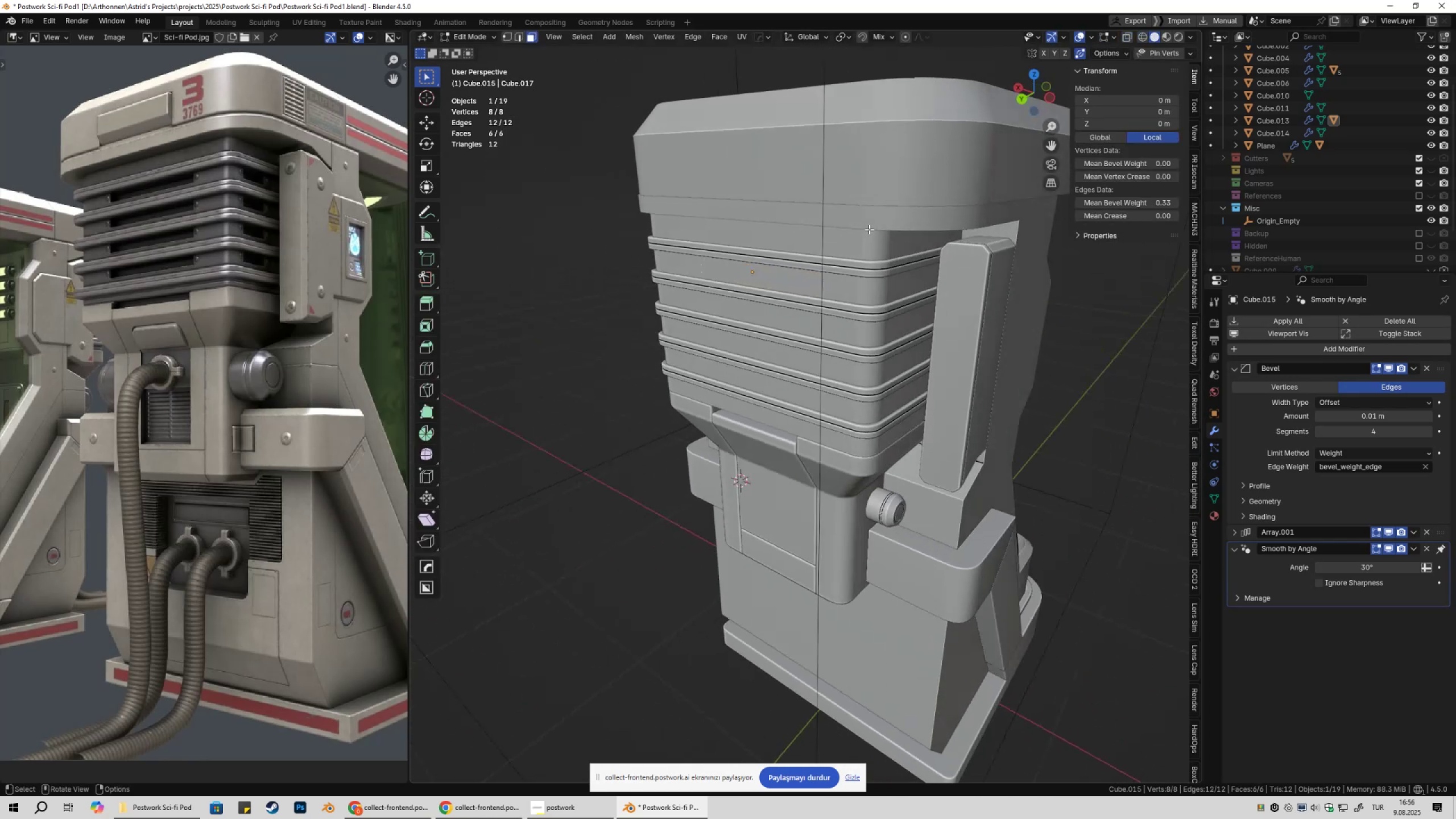 
type(z3)
 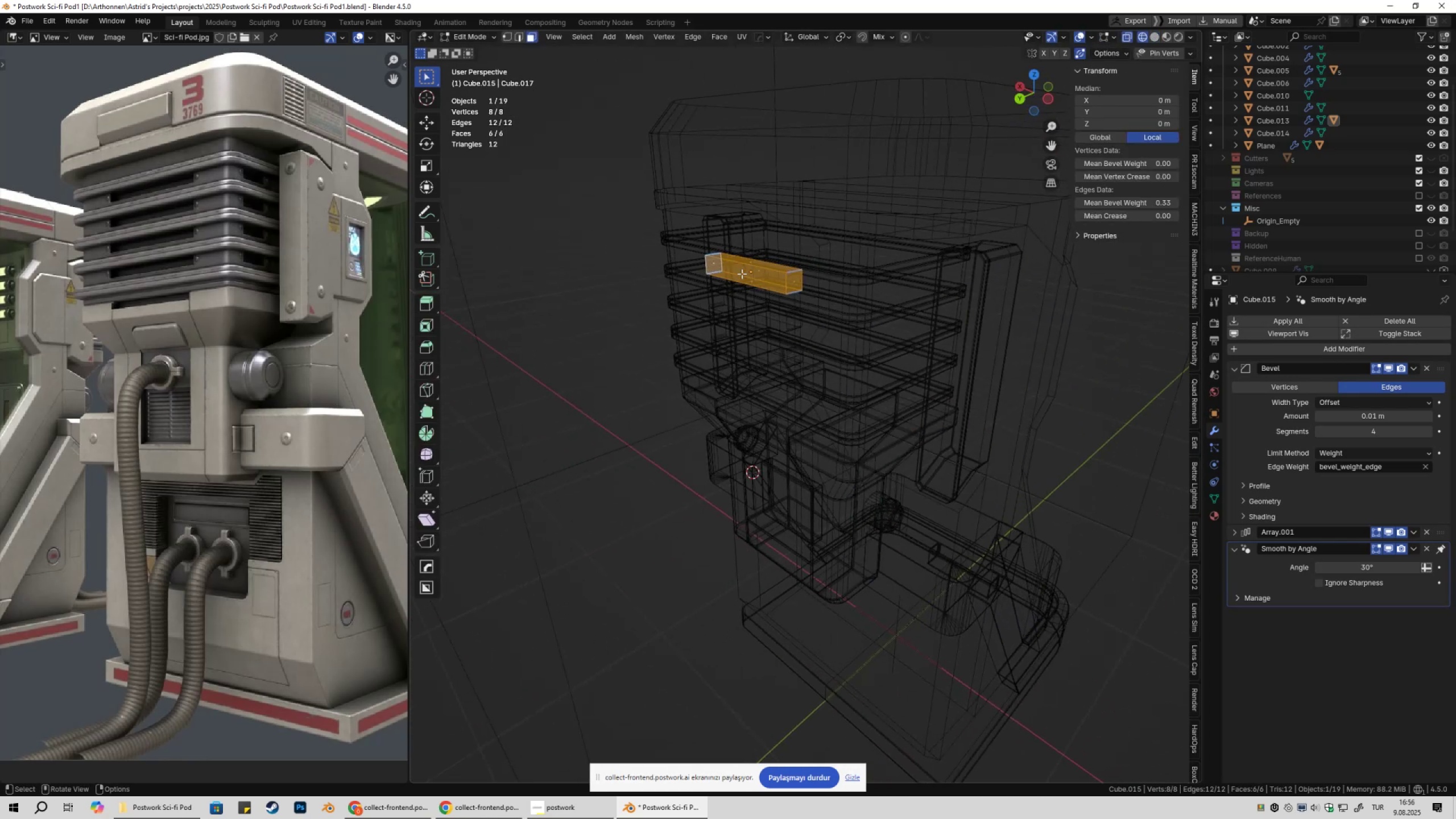 
left_click([742, 274])
 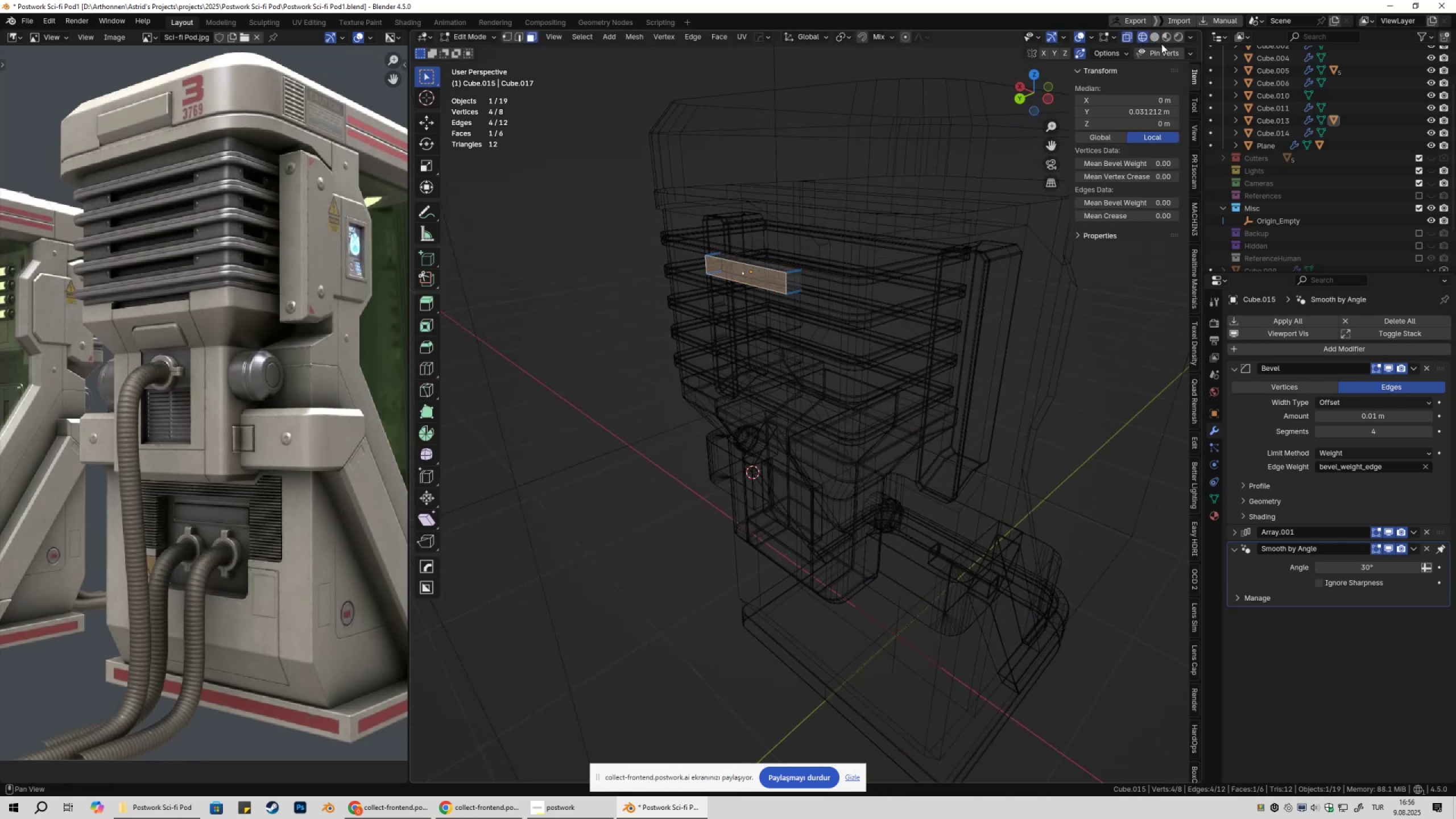 
left_click([1160, 38])
 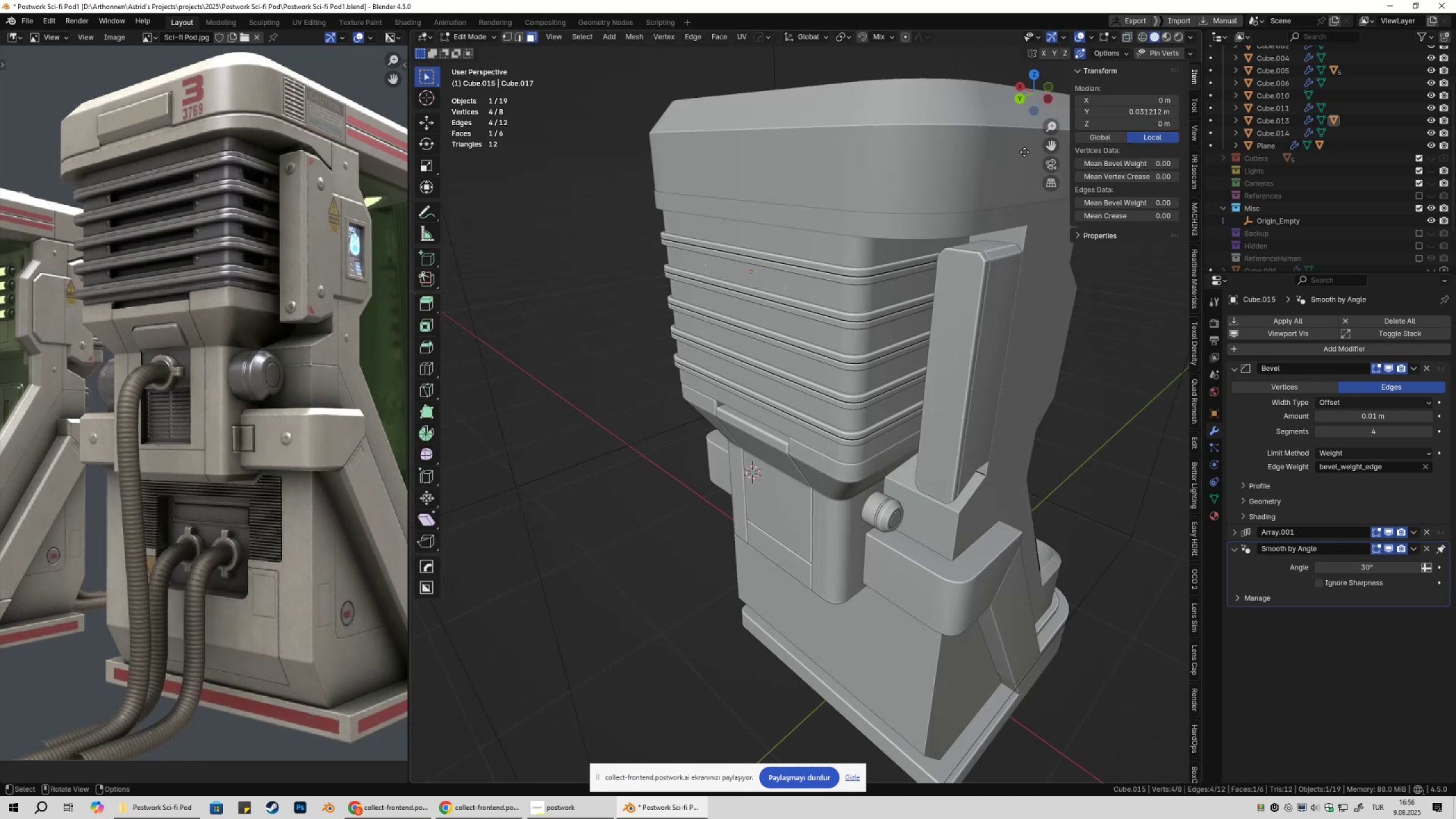 
scroll: coordinate [857, 250], scroll_direction: up, amount: 2.0
 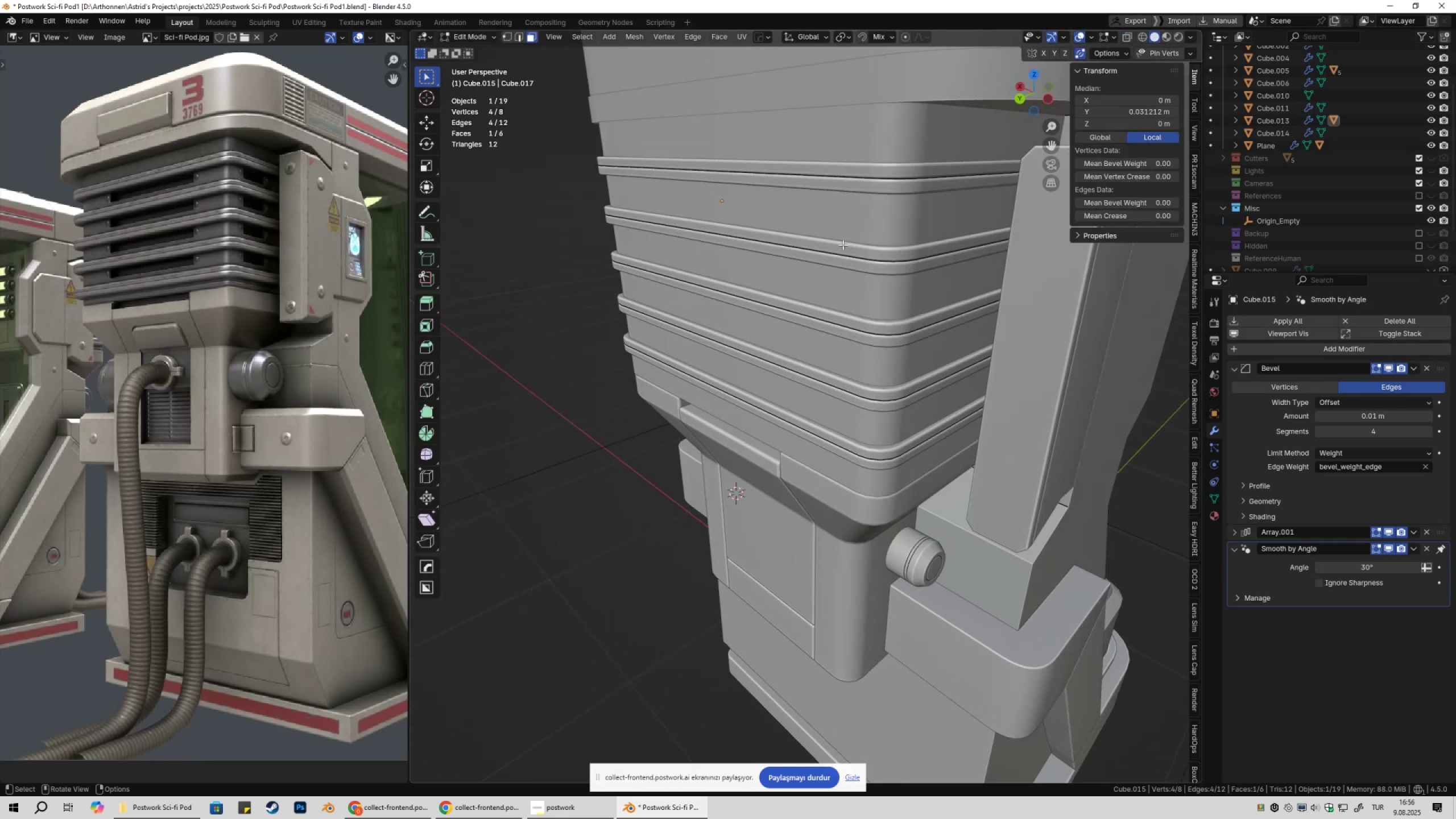 
type(gy)
 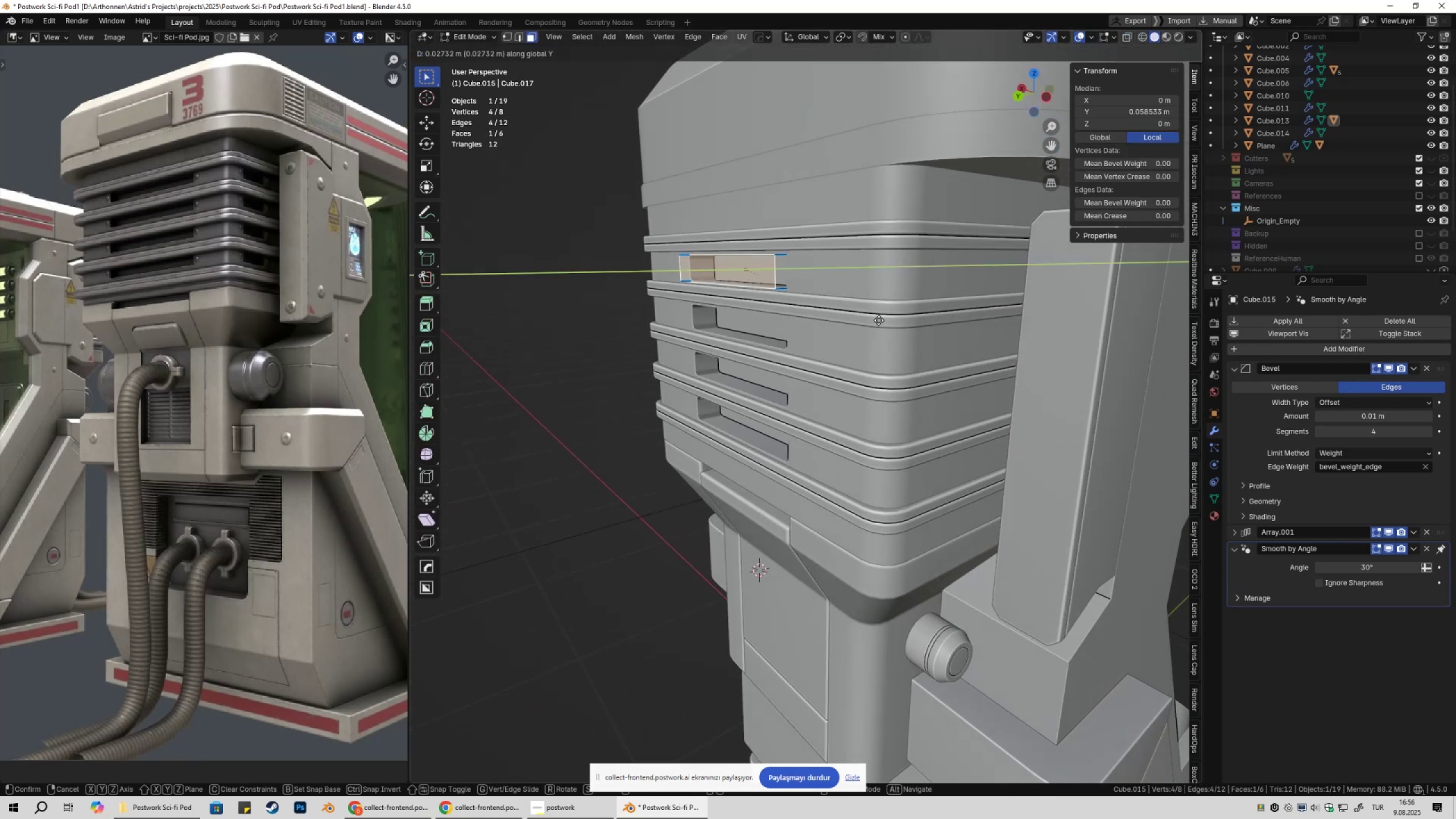 
hold_key(key=ShiftLeft, duration=1.38)
left_click([891, 322])
 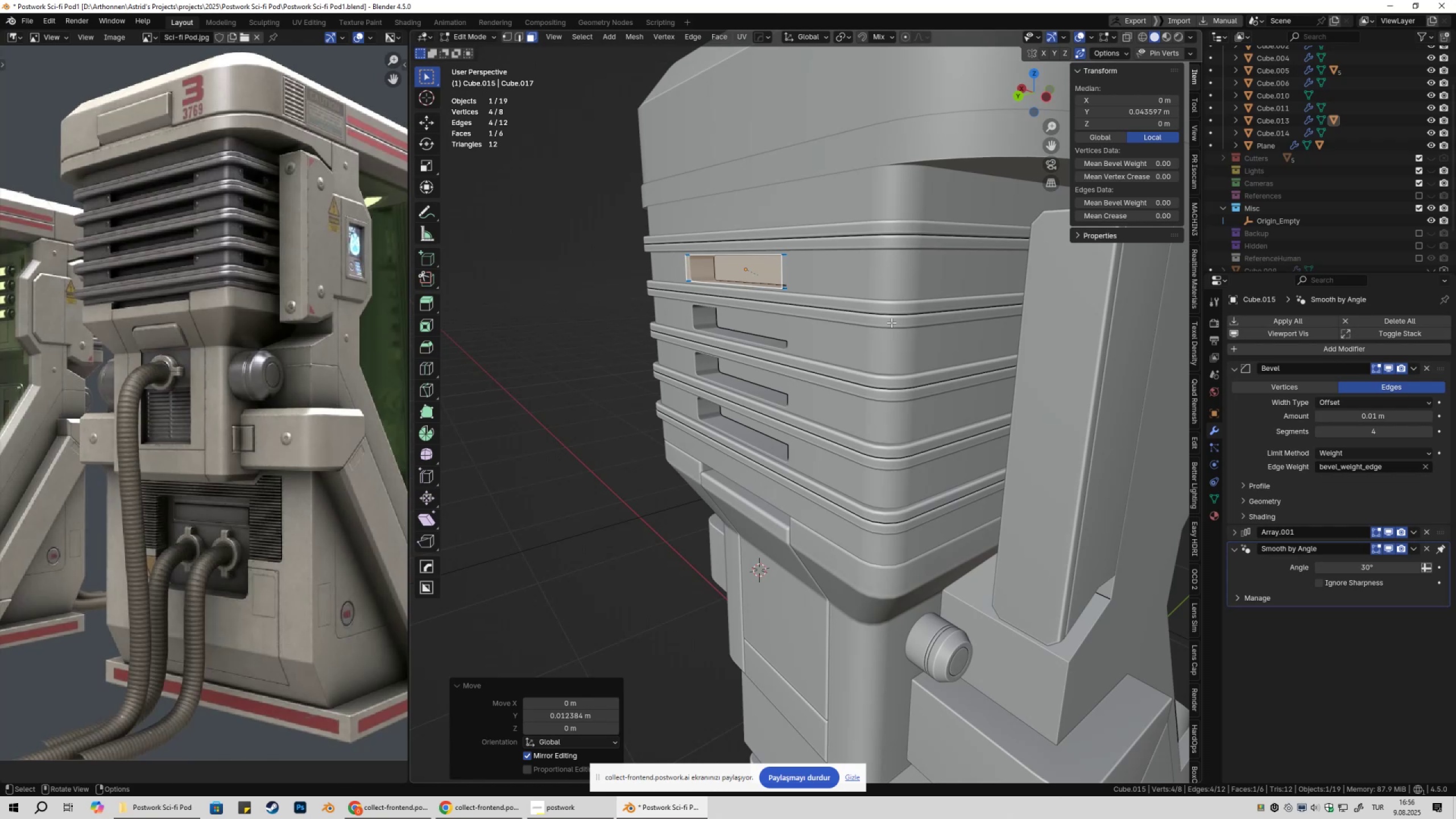 
key(Tab)
type(gy)
 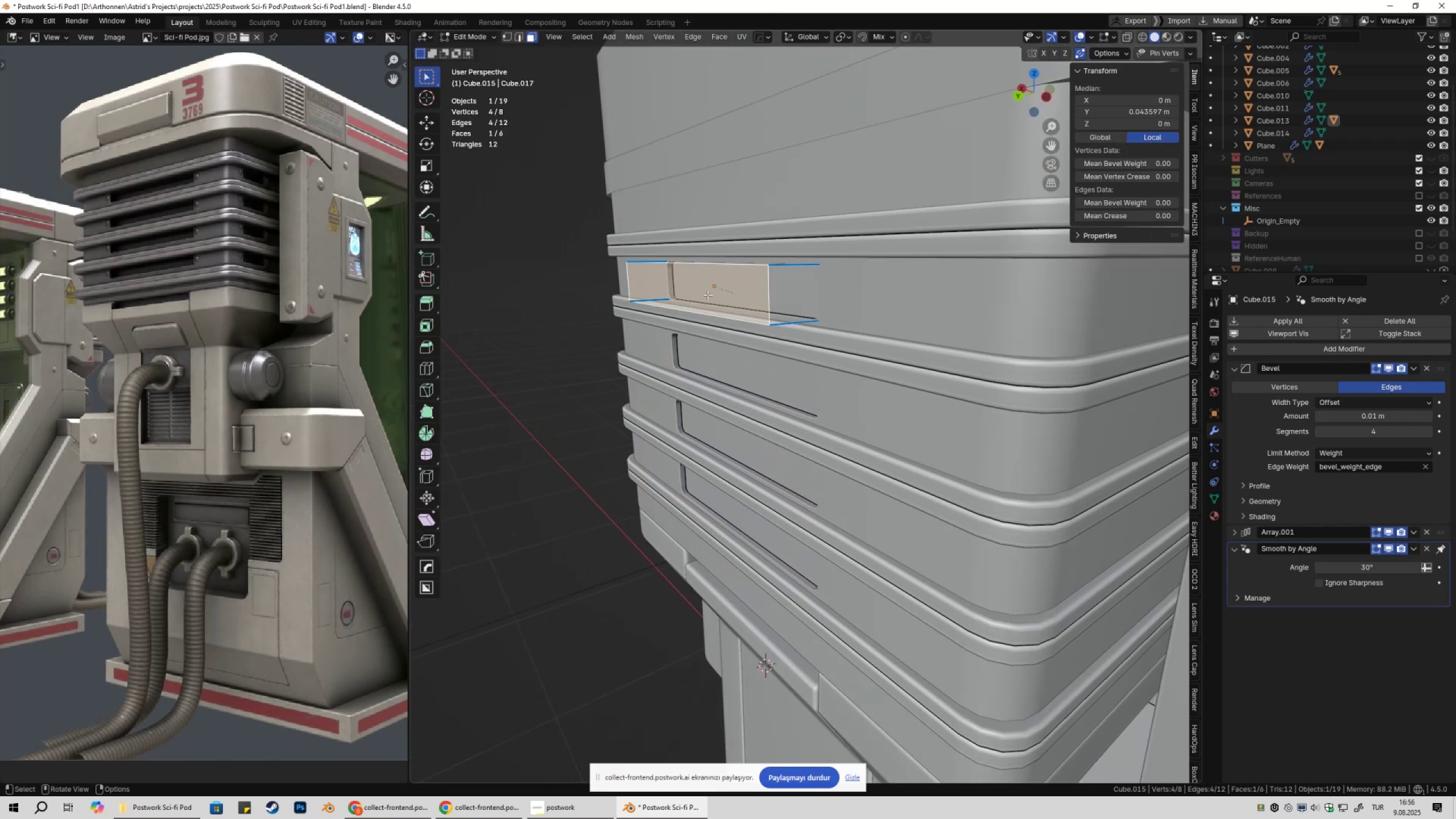 
scroll: coordinate [884, 338], scroll_direction: up, amount: 2.0
 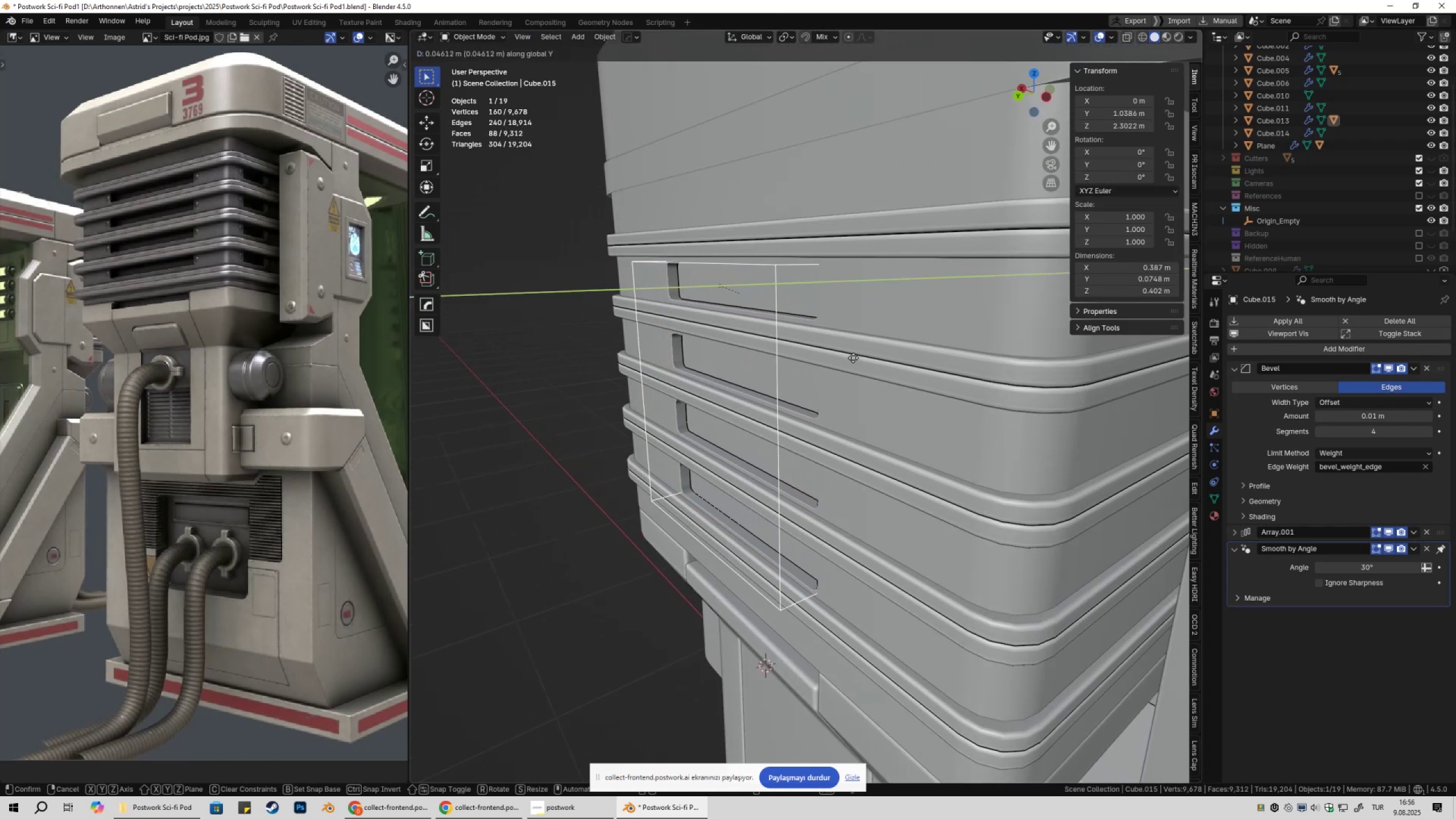 
left_click([848, 363])
 